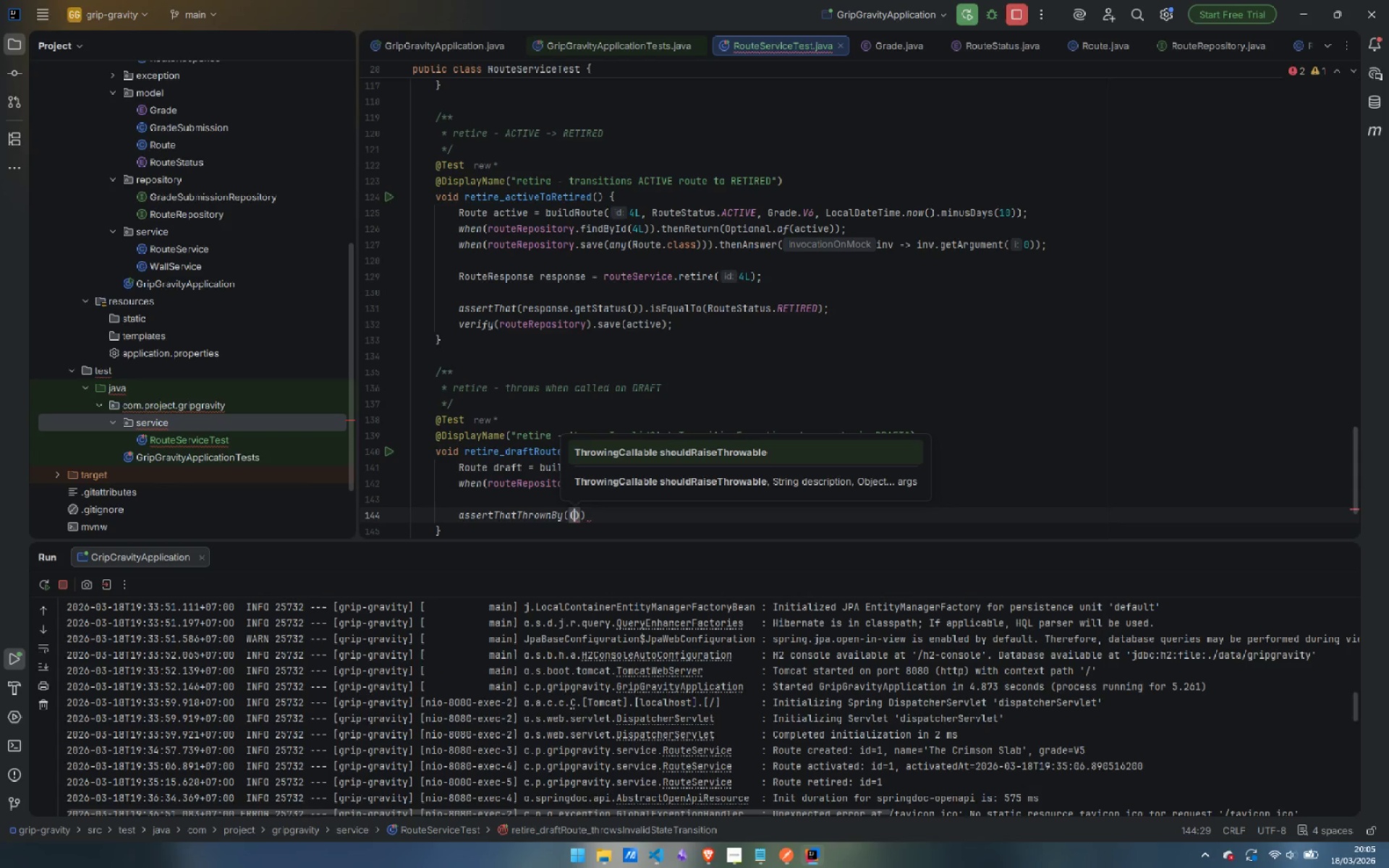 
key(ArrowRight)
 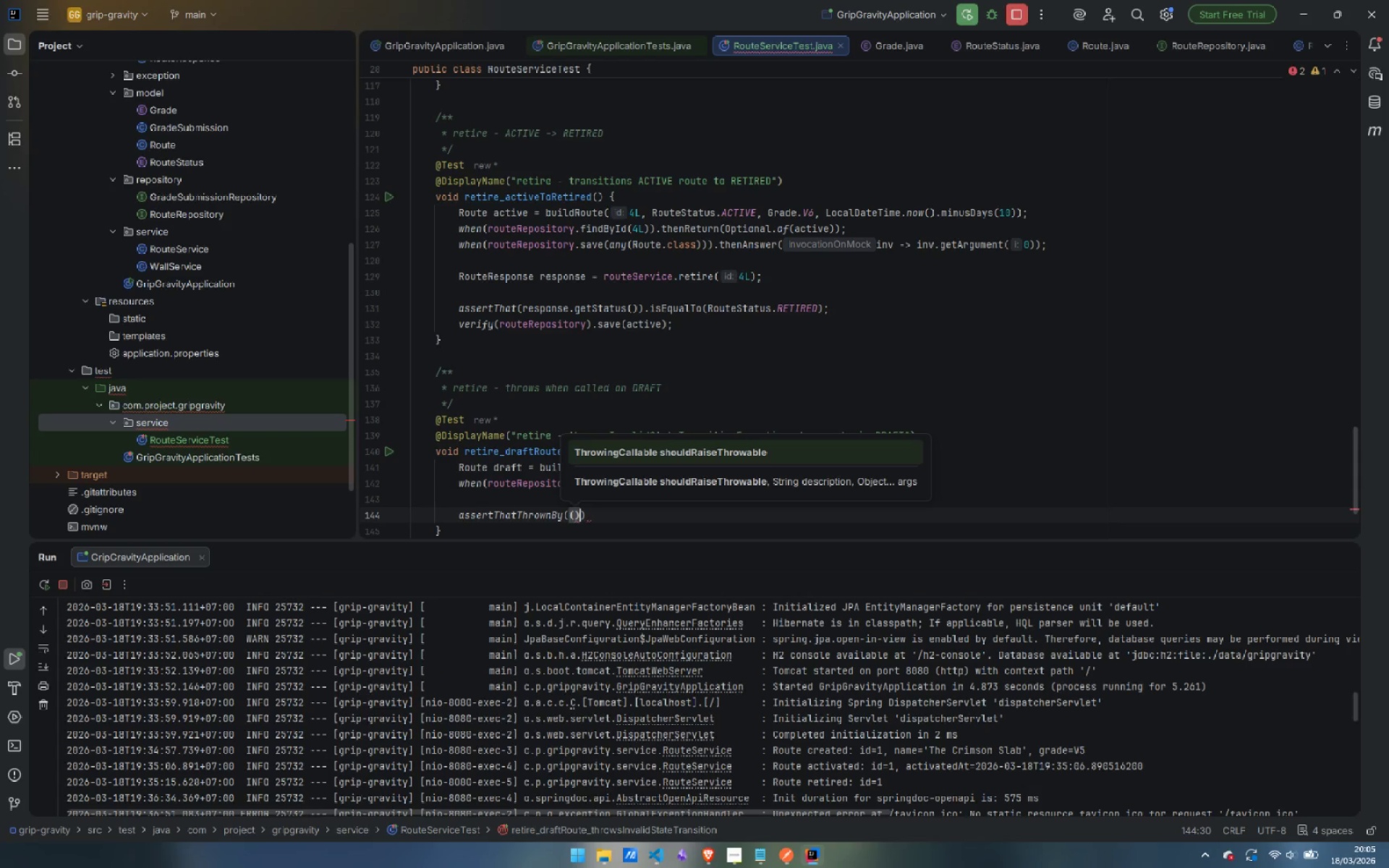 
type( =)
key(Backspace)
type(-> route)
 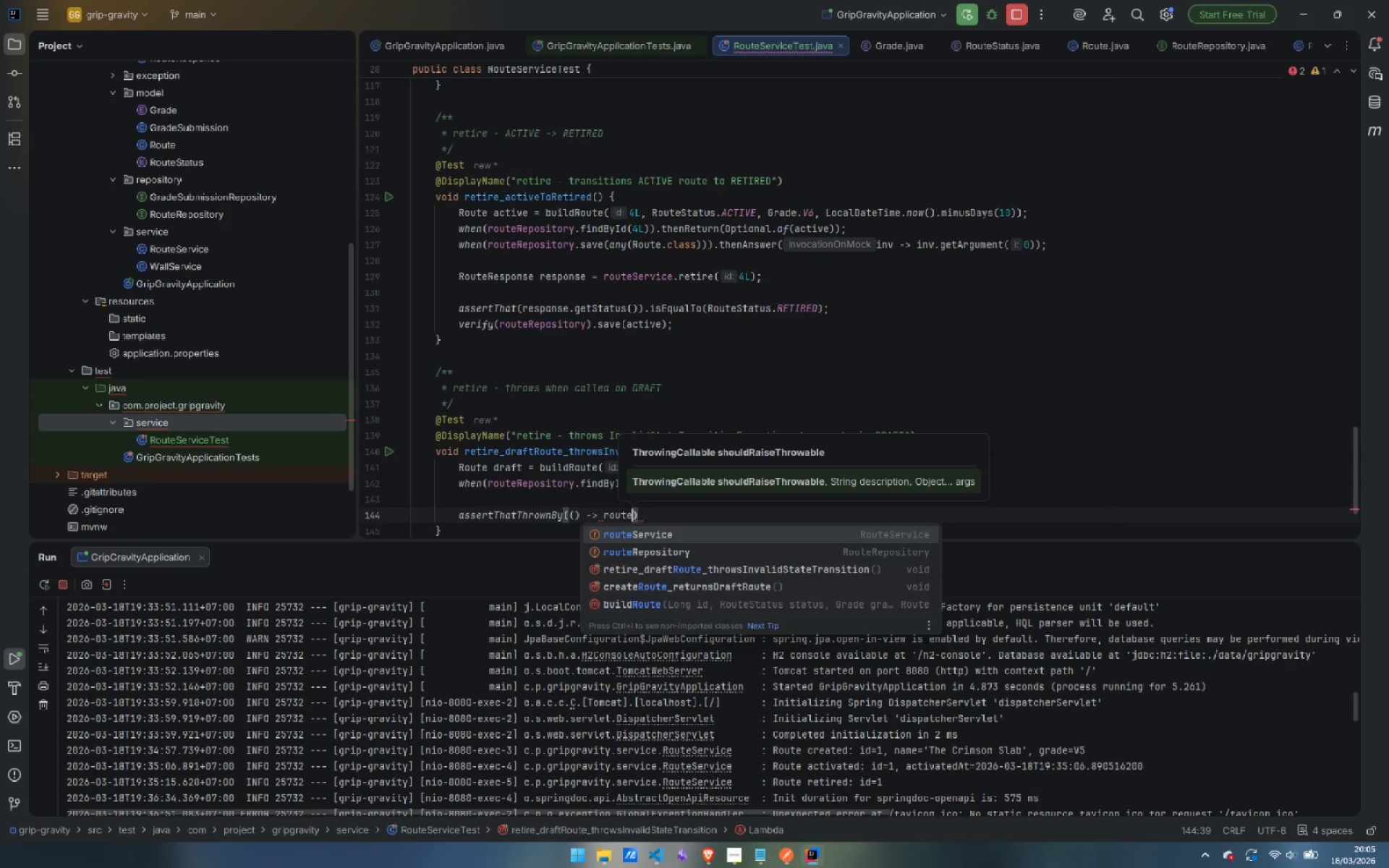 
key(Enter)
 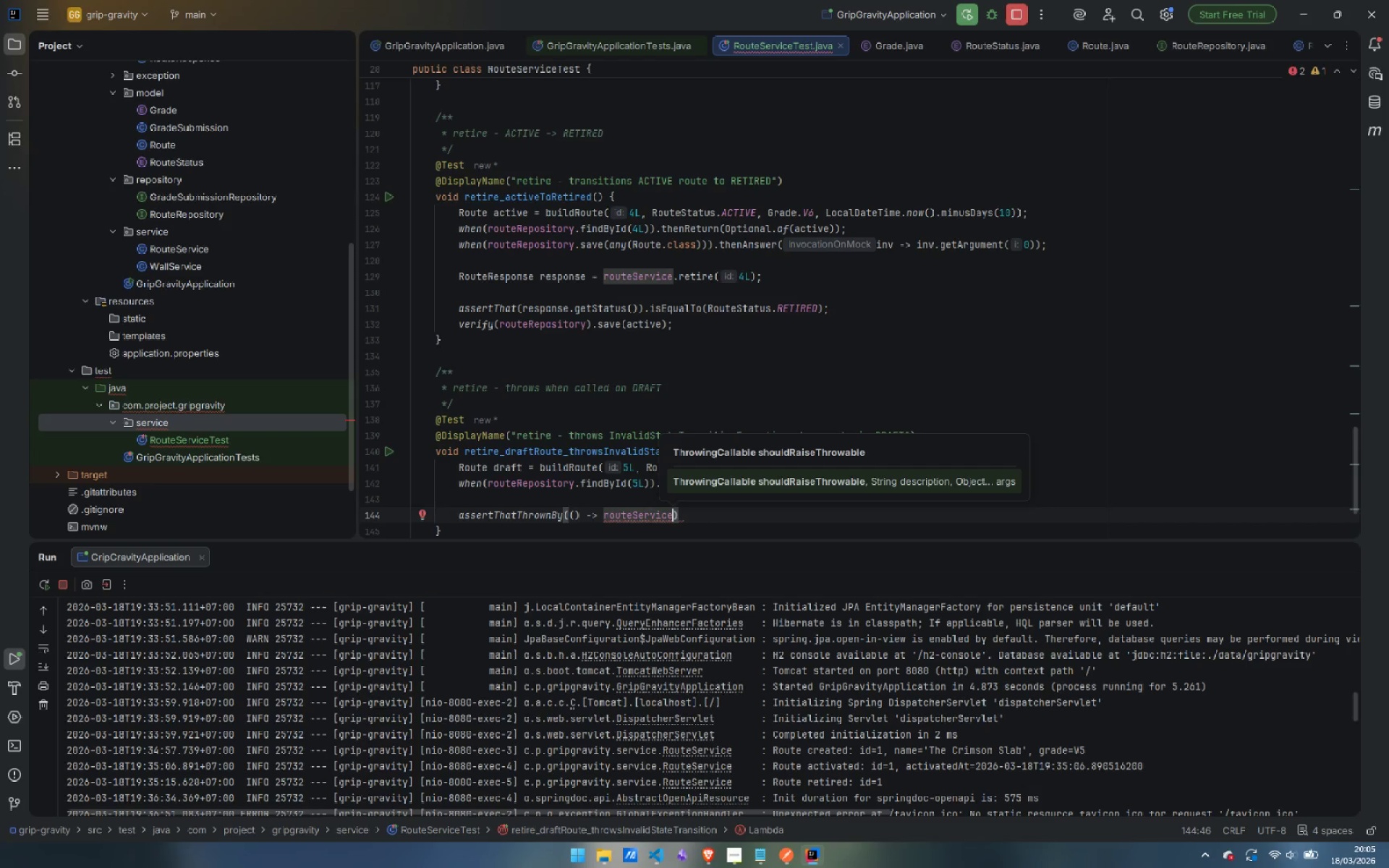 
type(.ret)
 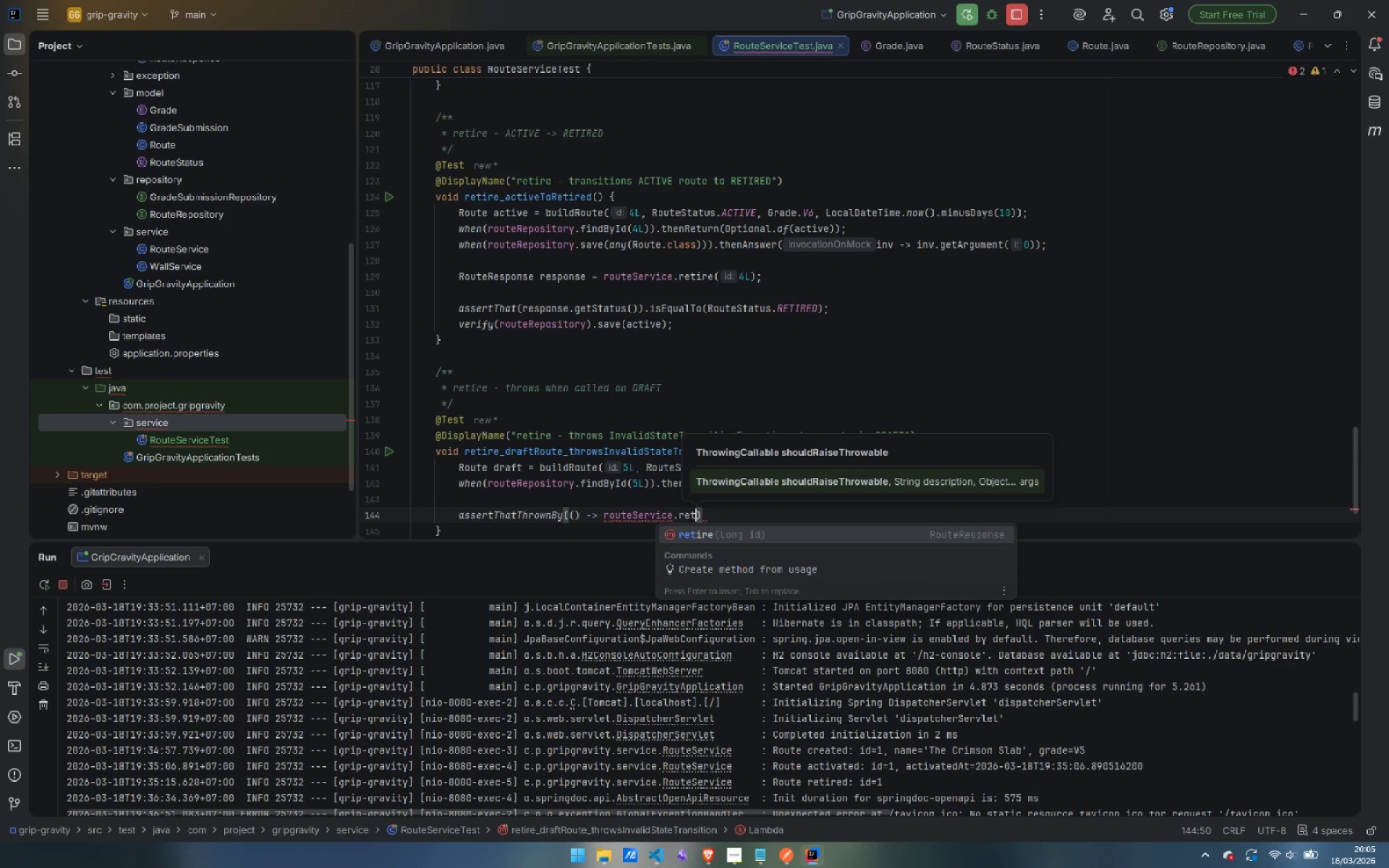 
key(Enter)
 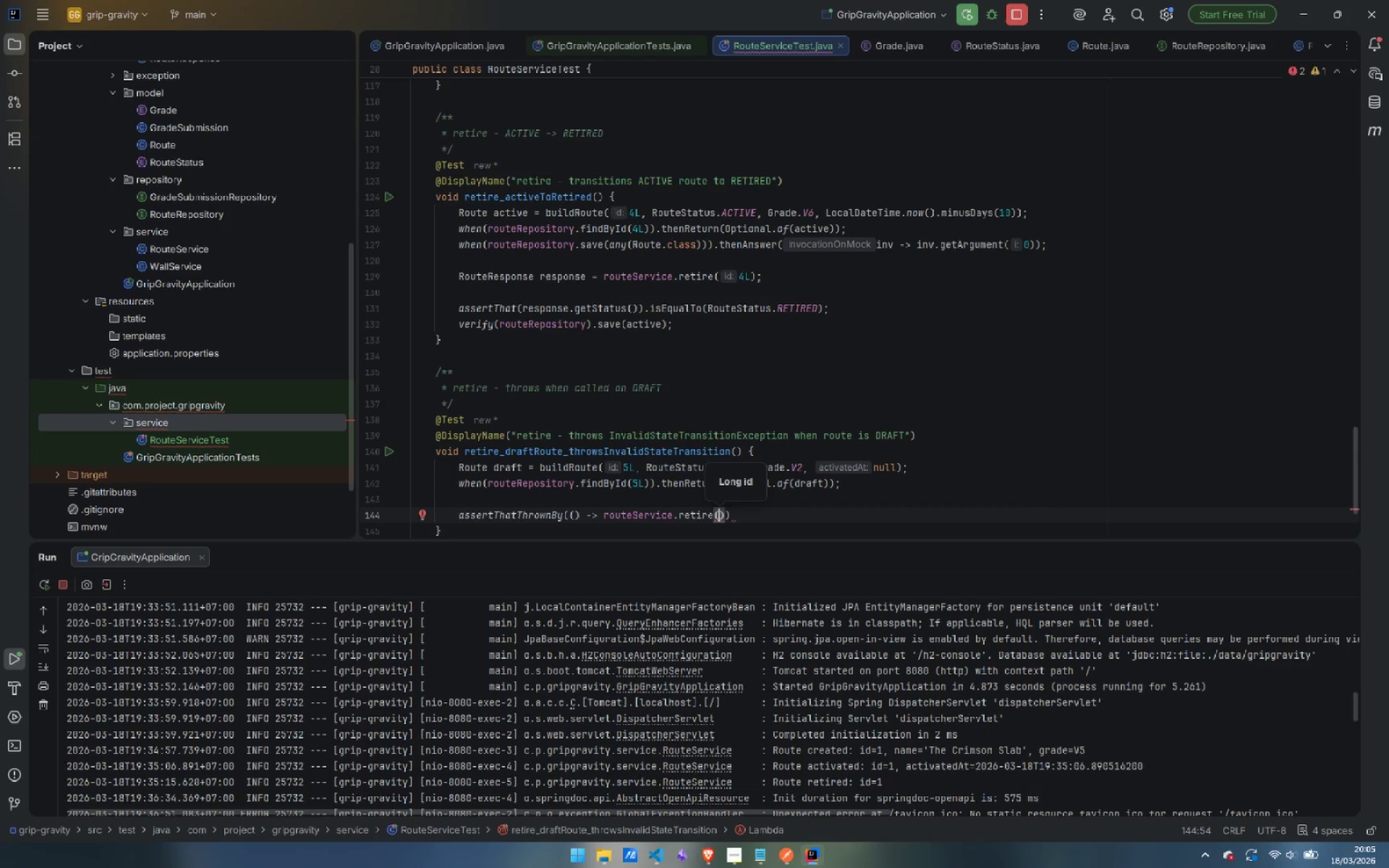 
type(5L)
 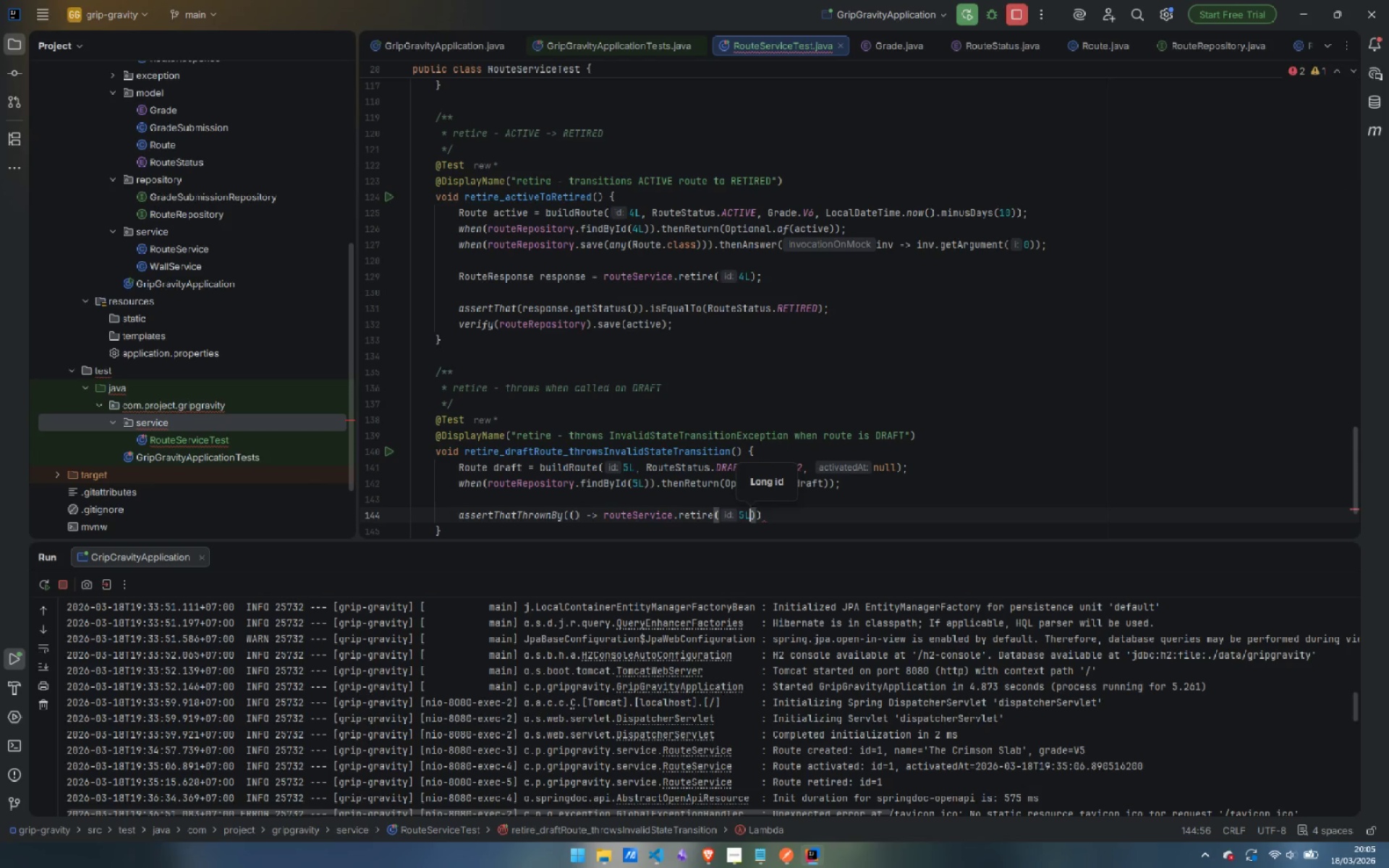 
key(ArrowRight)
 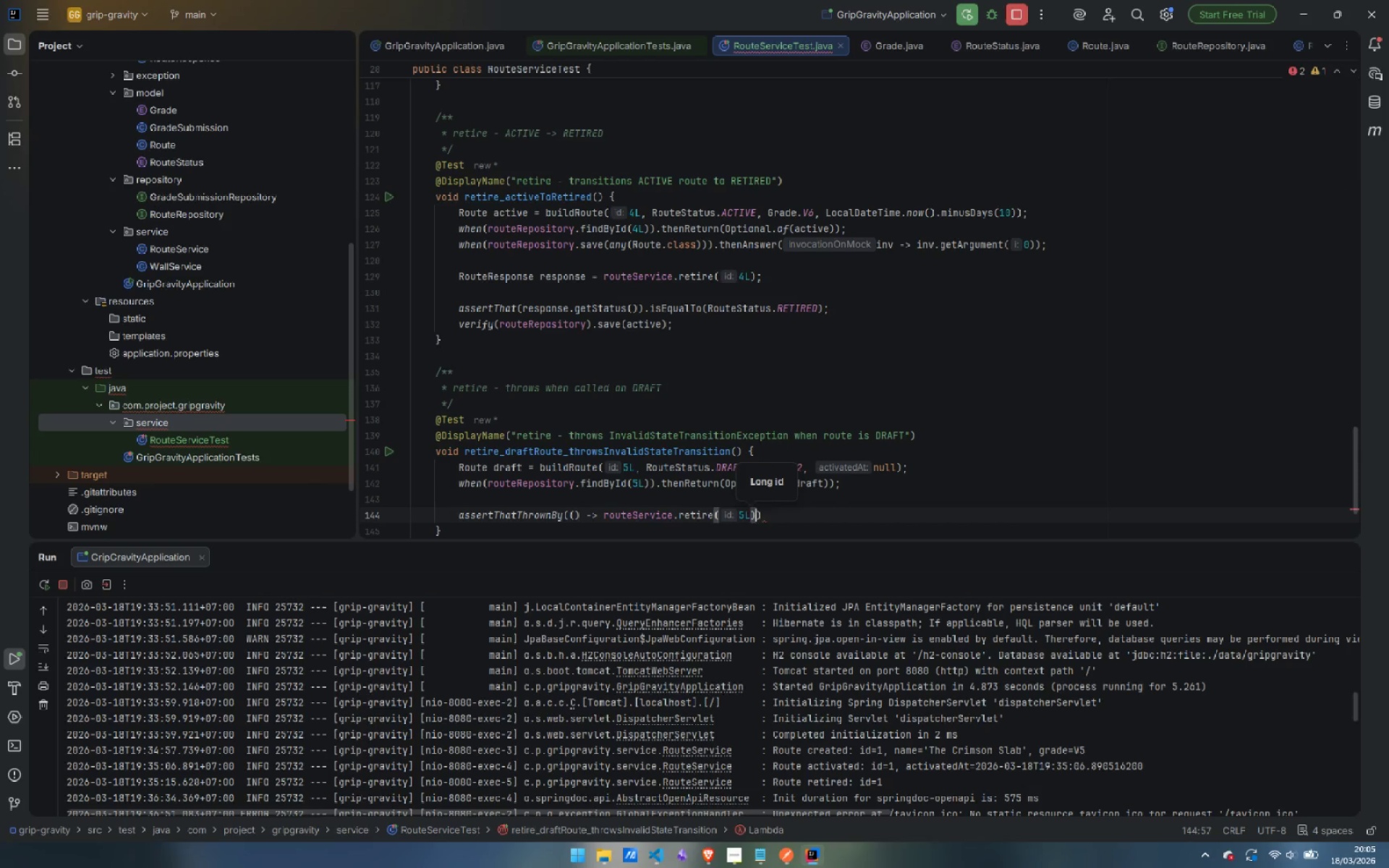 
key(ArrowRight)
 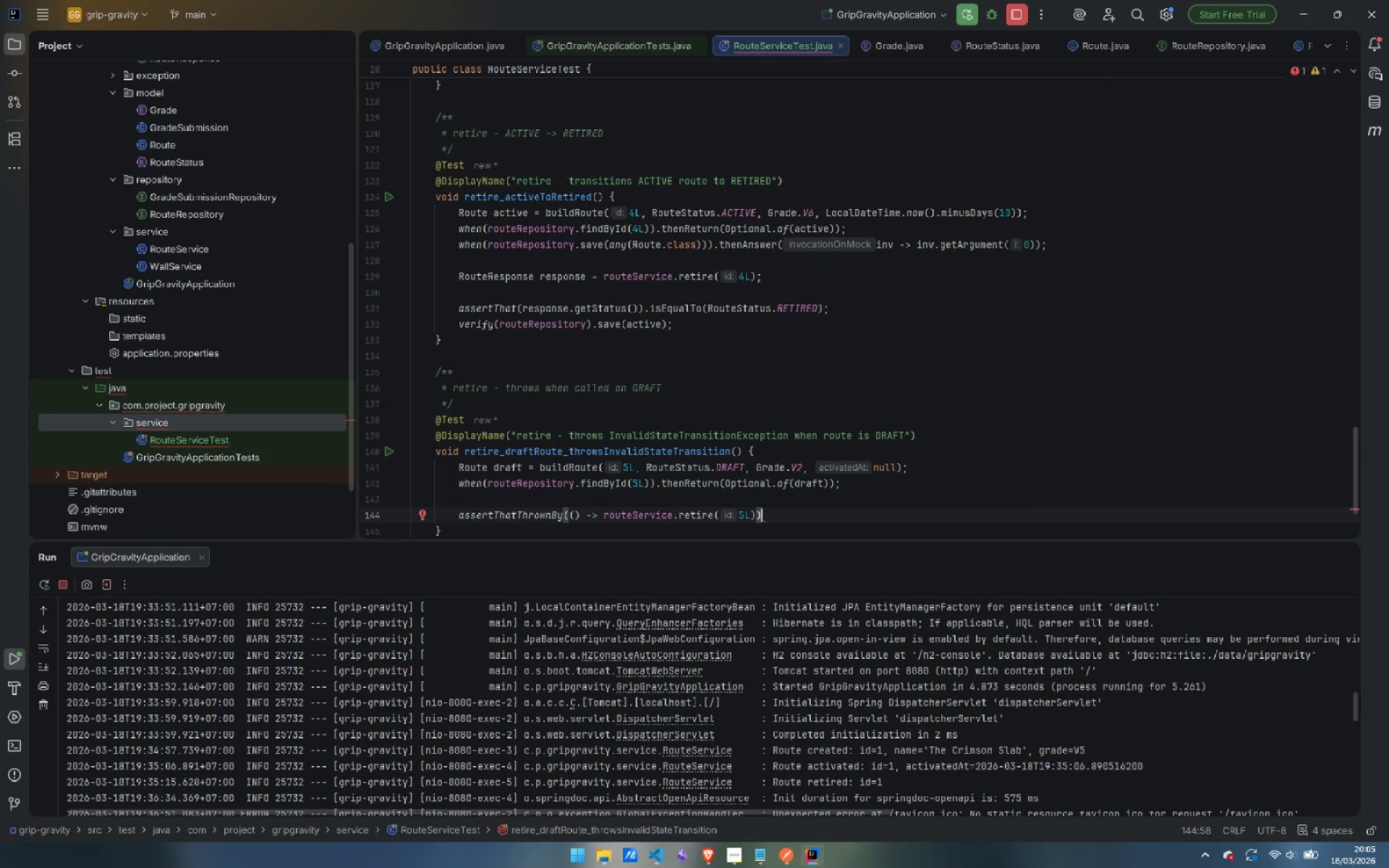 
key(Enter)
 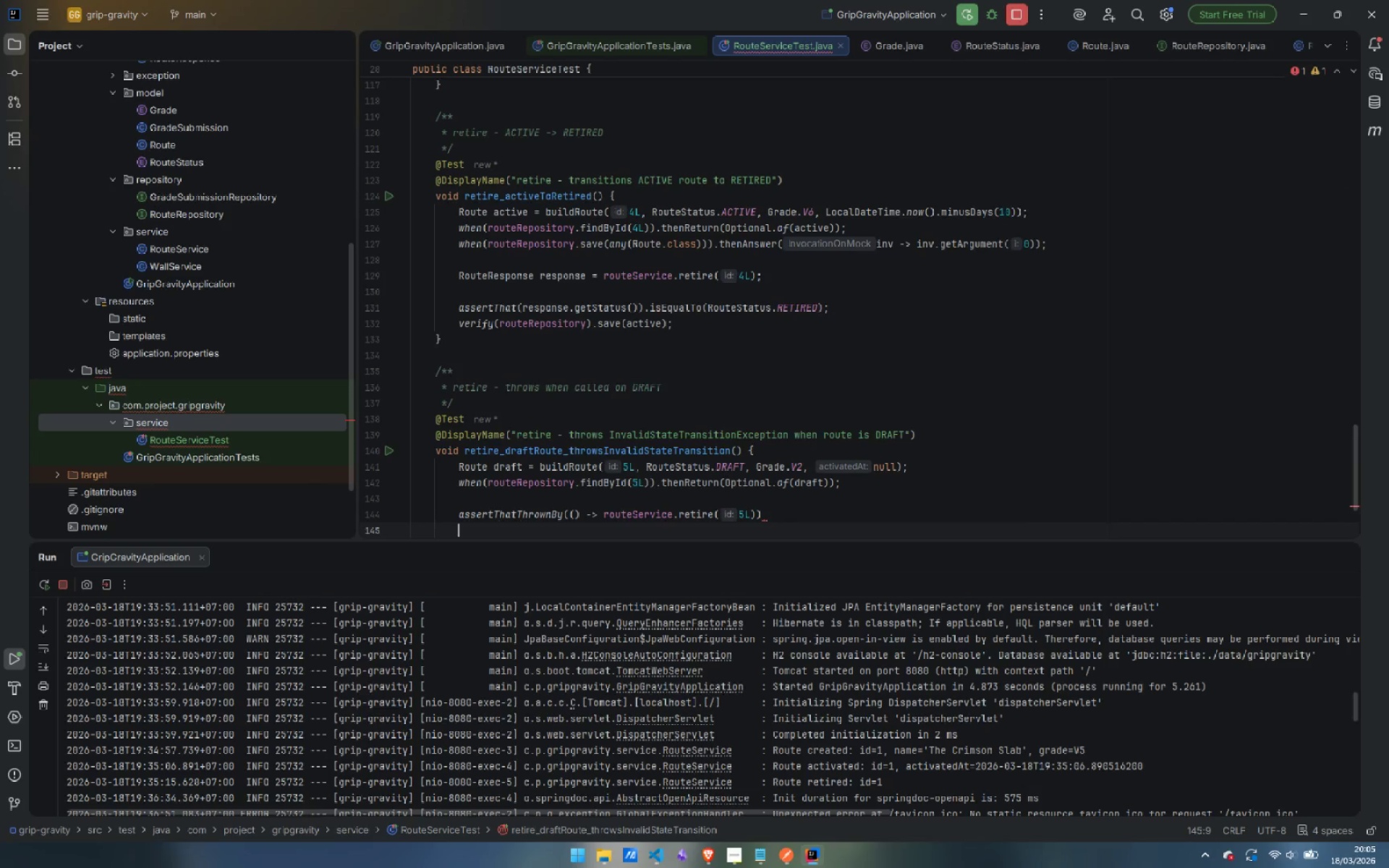 
key(Tab)
key(Tab)
type(.isIn)
 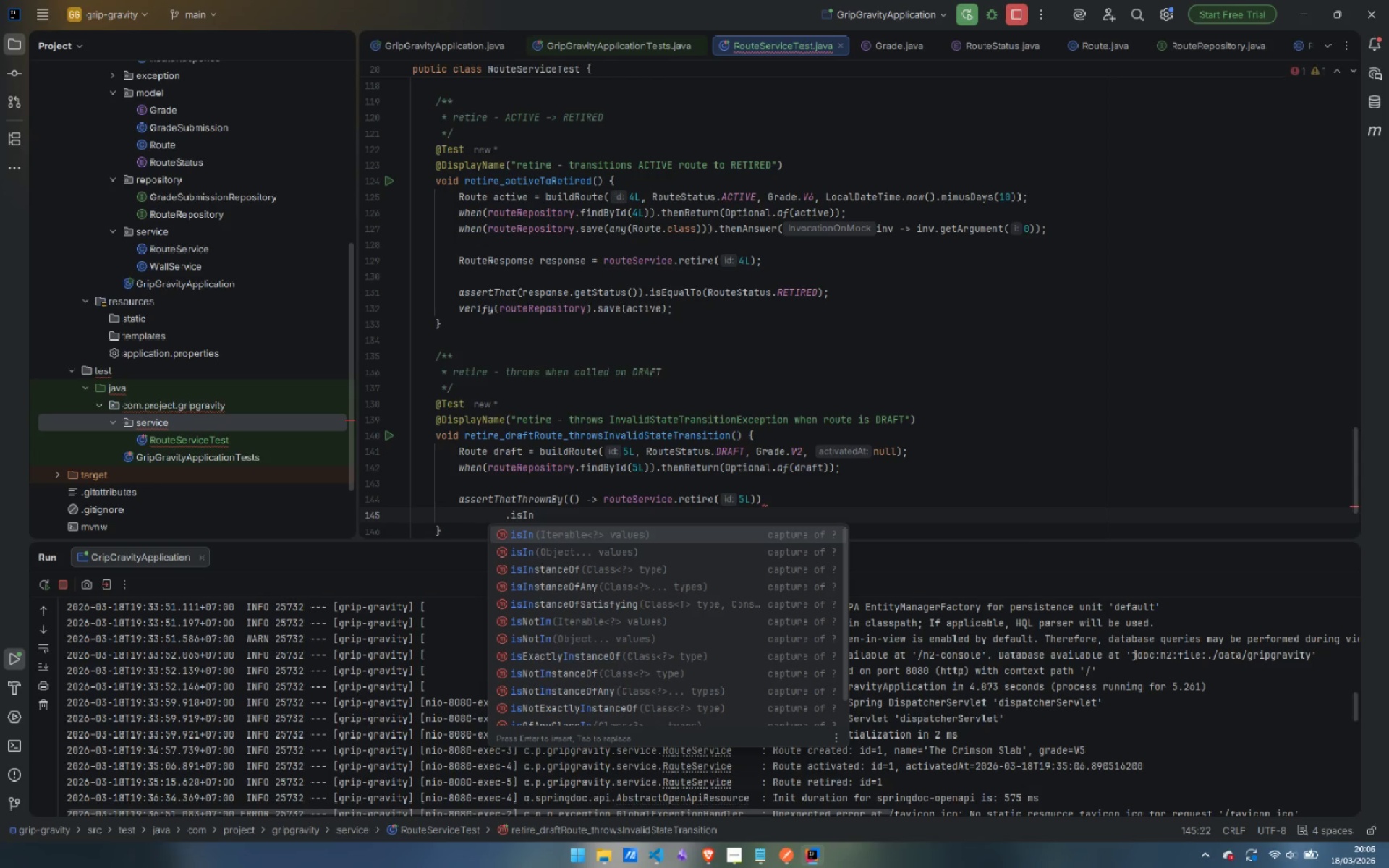 
key(ArrowDown)
 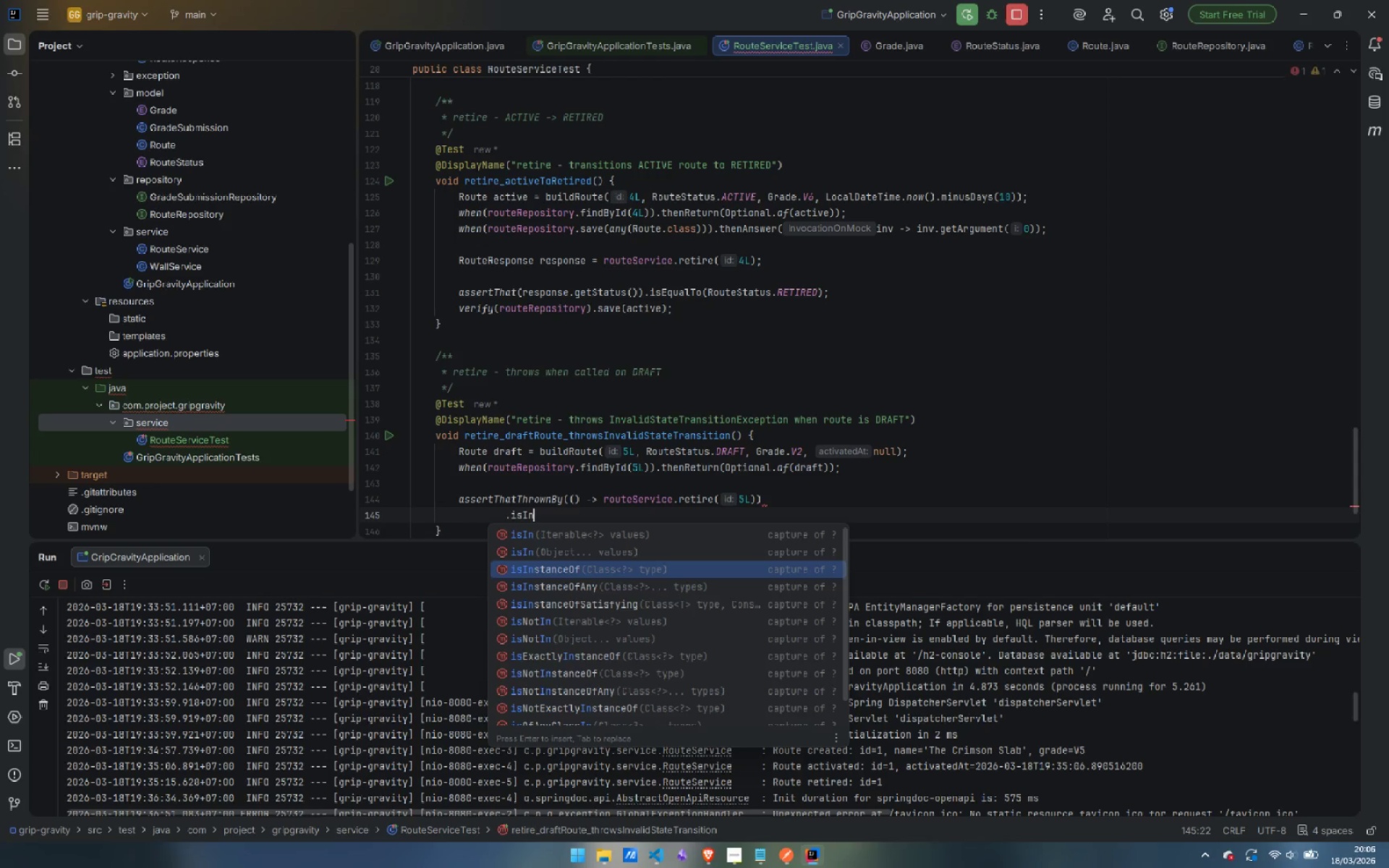 
key(ArrowDown)
 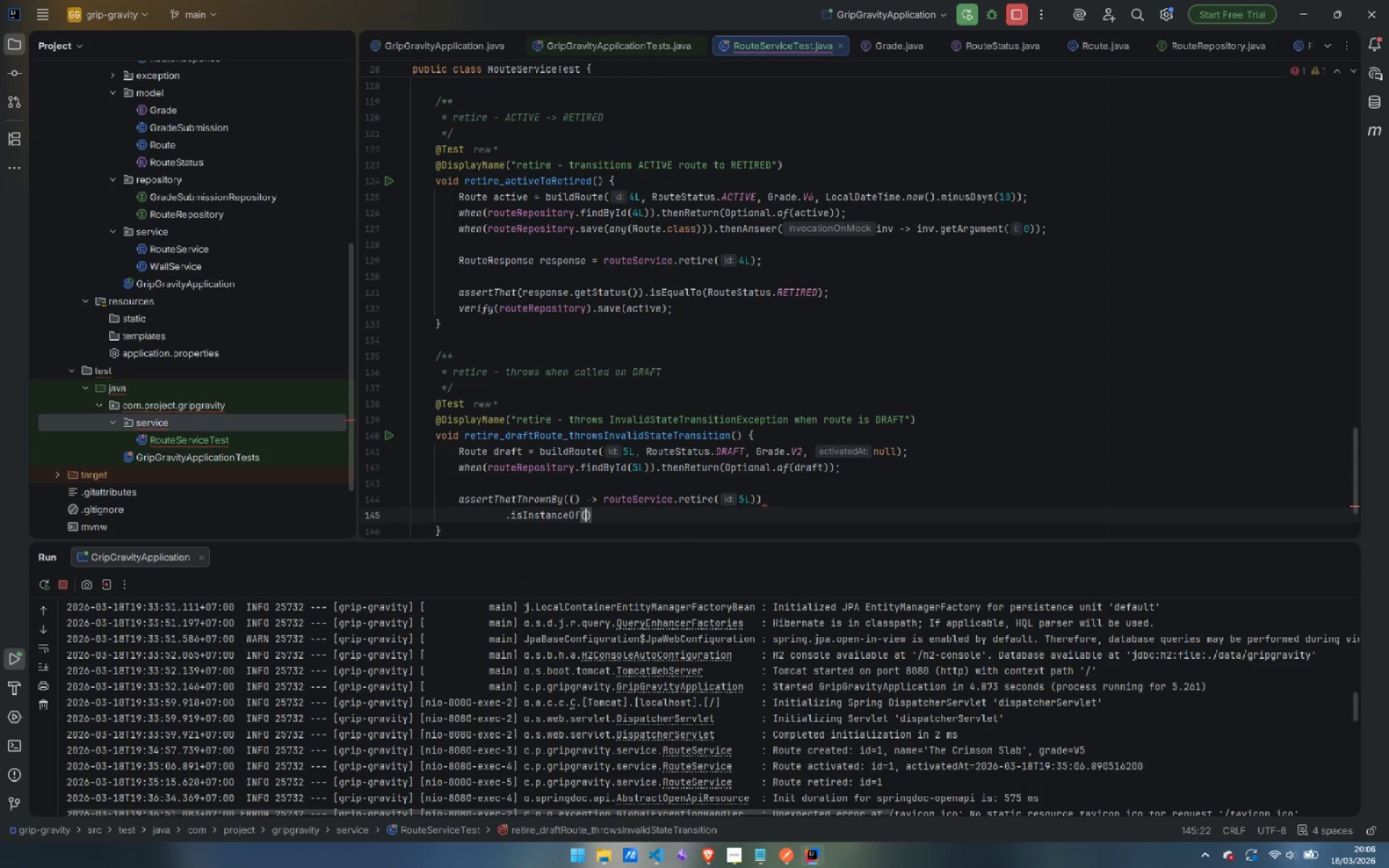 
key(Enter)
 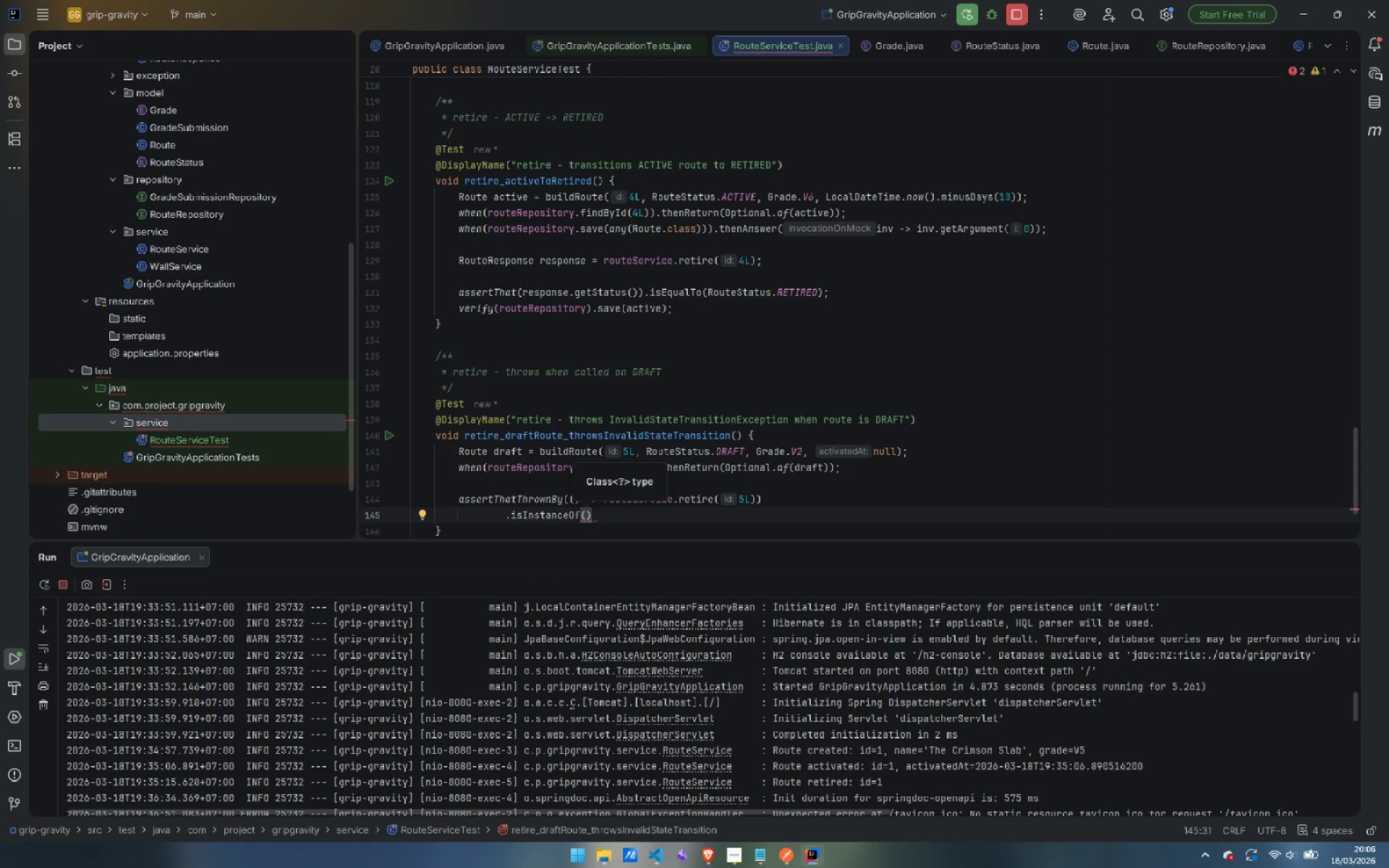 
type(Invalid)
 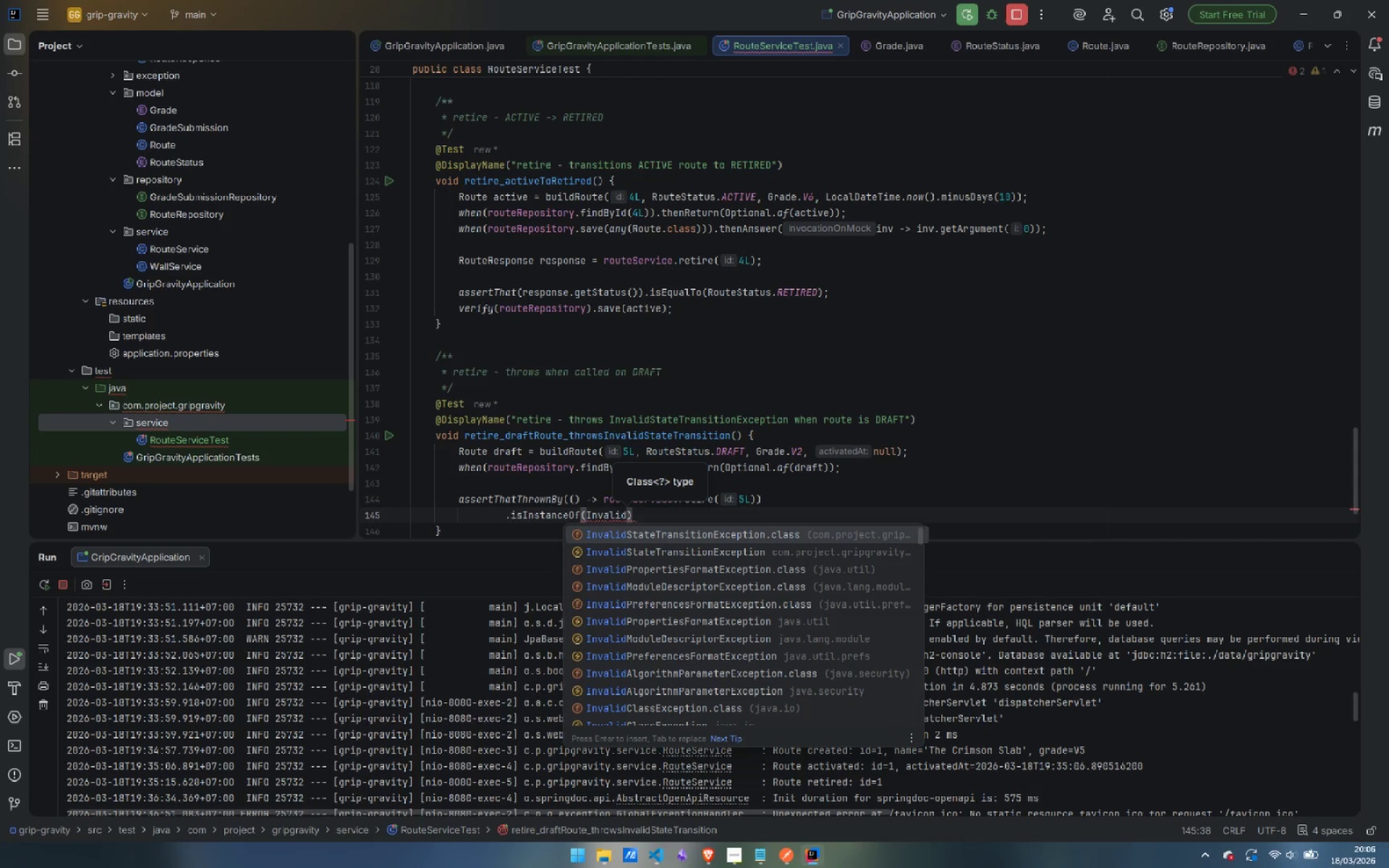 
key(Enter)
 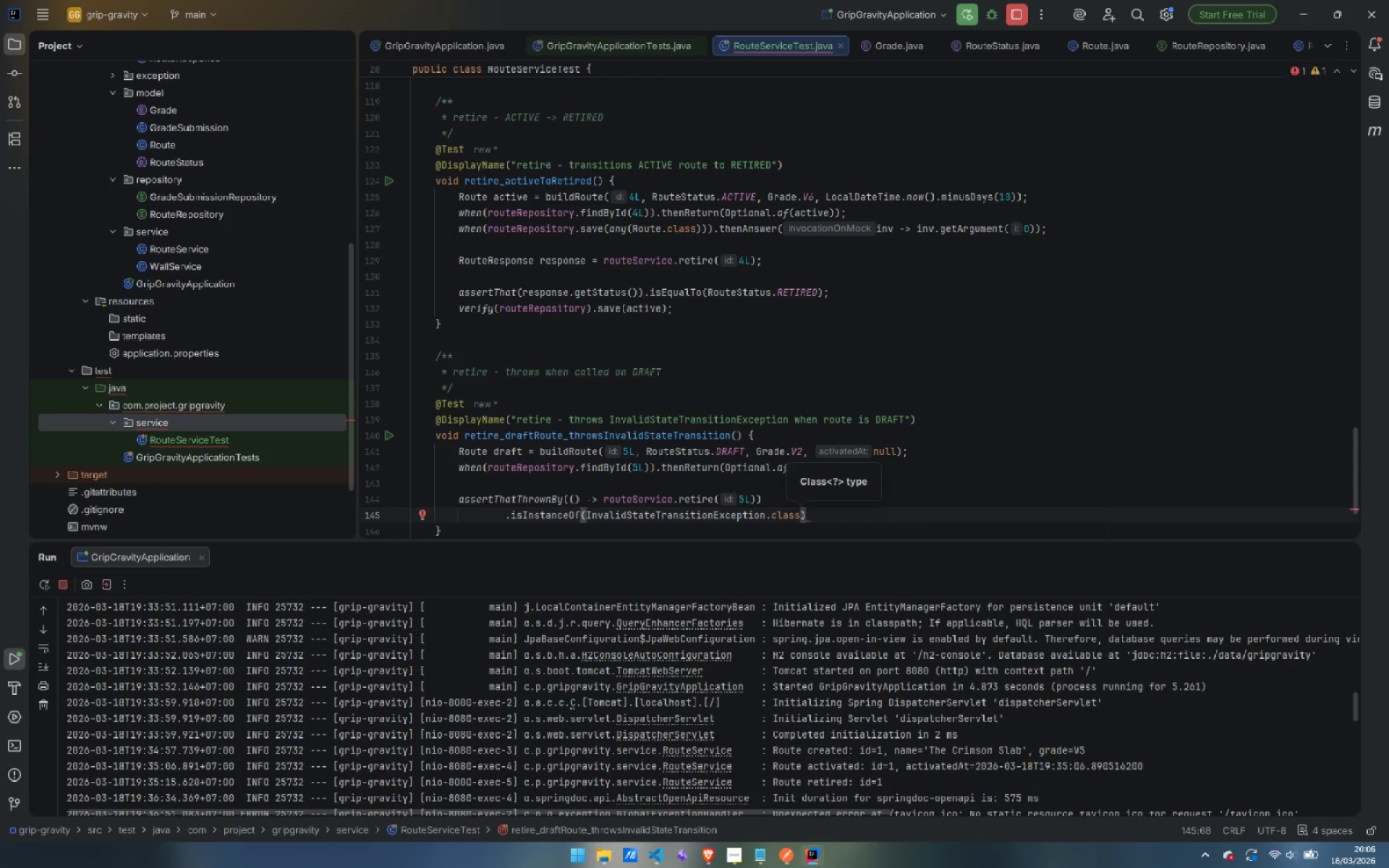 
key(ArrowRight)
 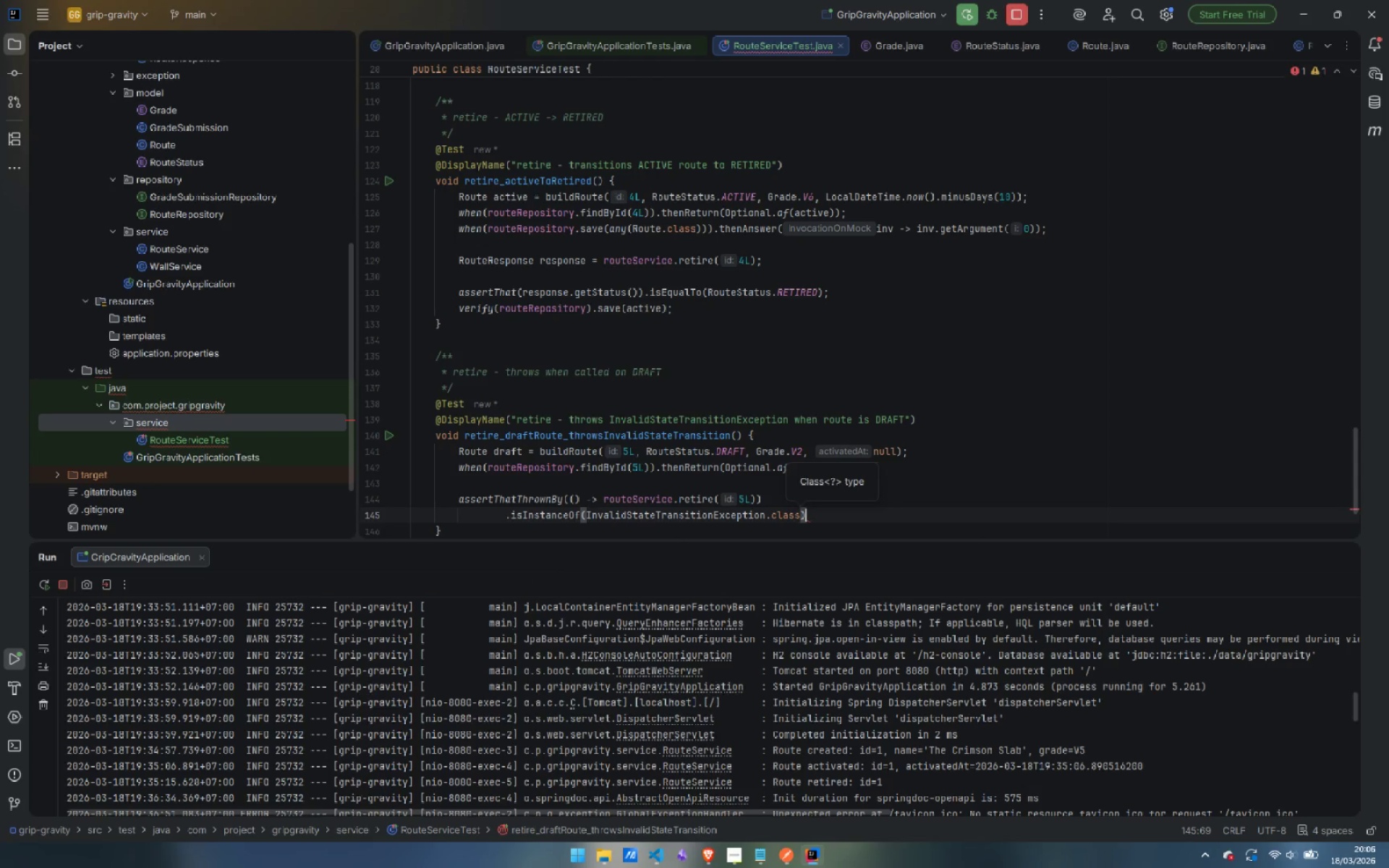 
key(Enter)
 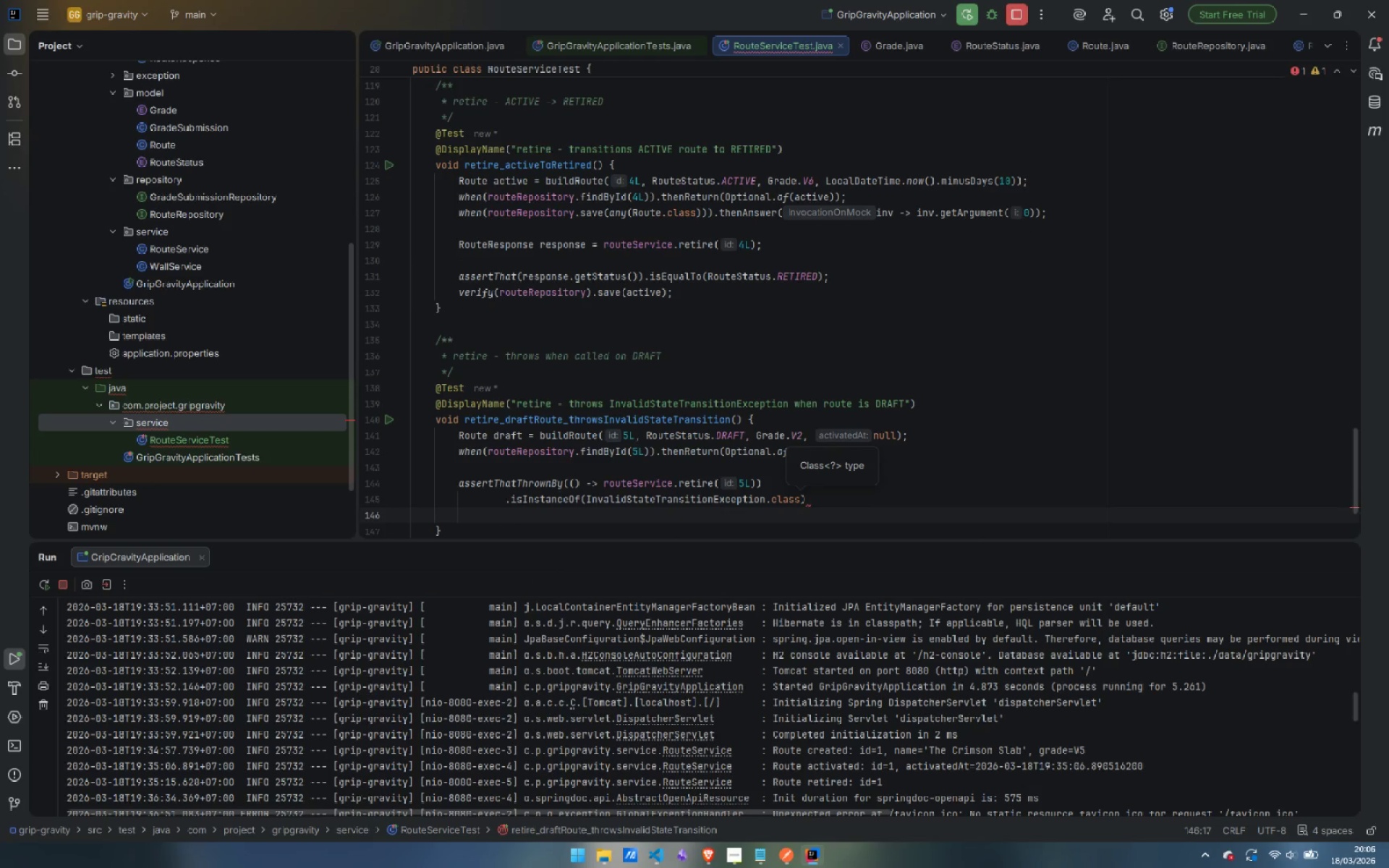 
type(.has)
 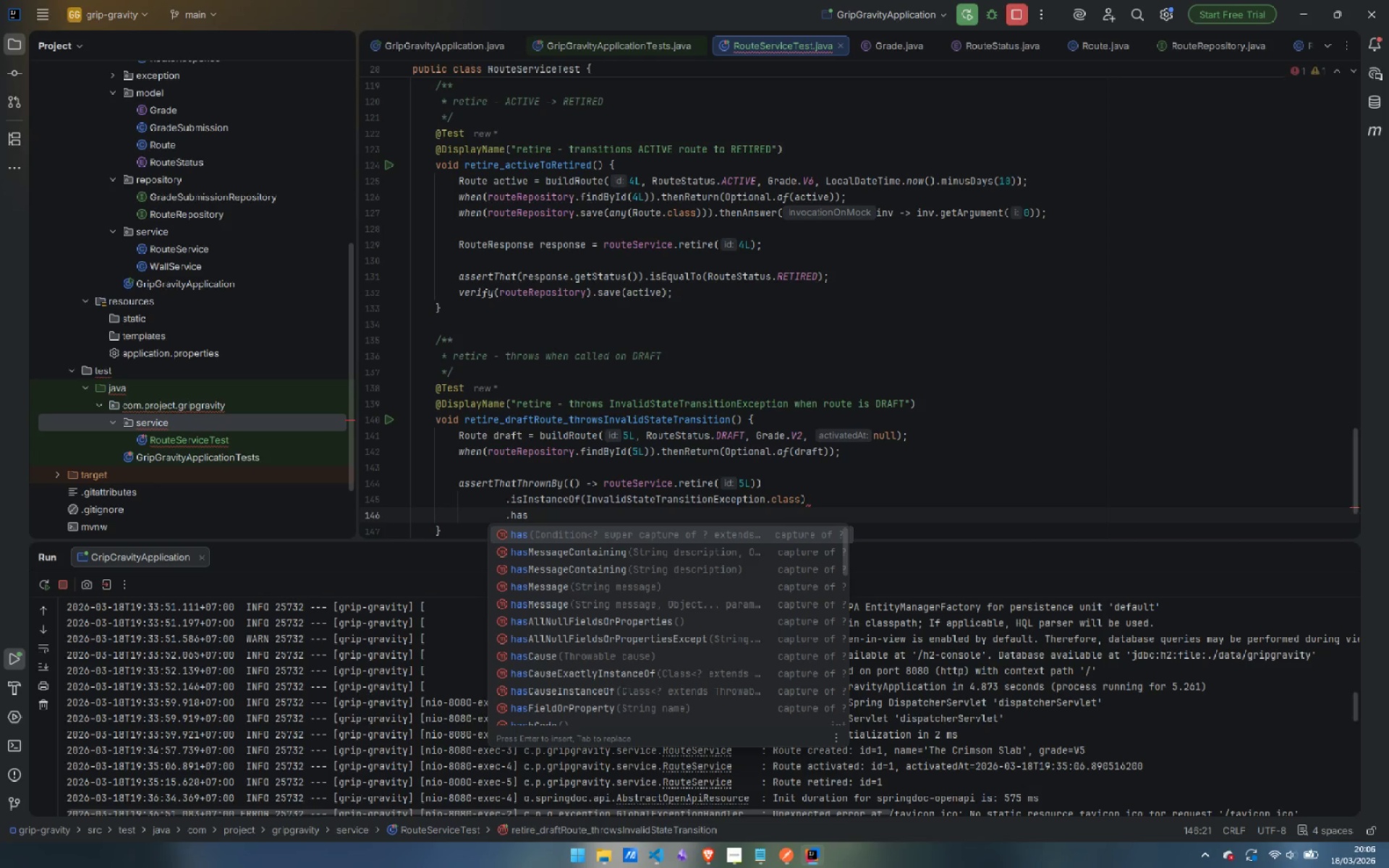 
key(ArrowDown)
 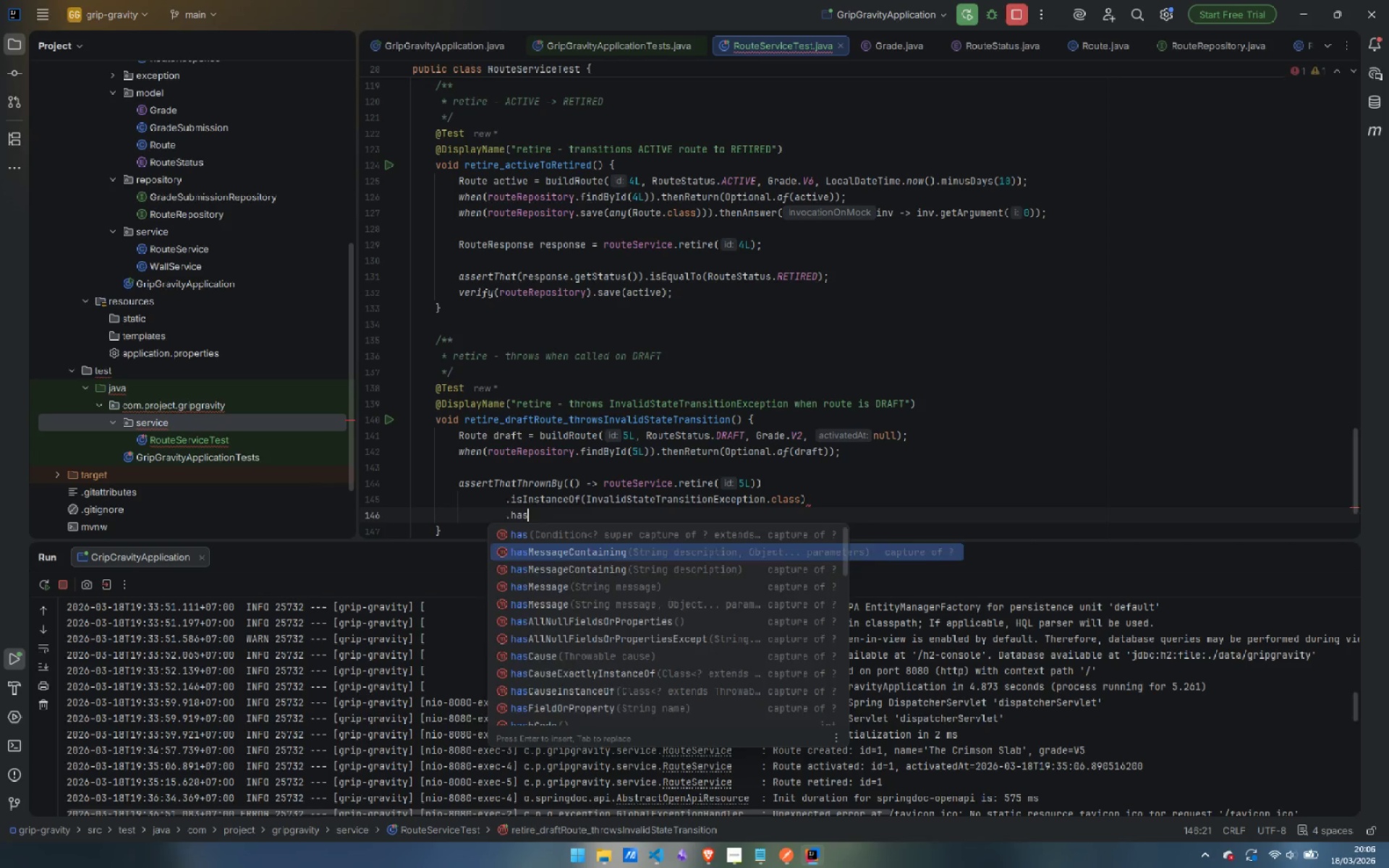 
key(Enter)
 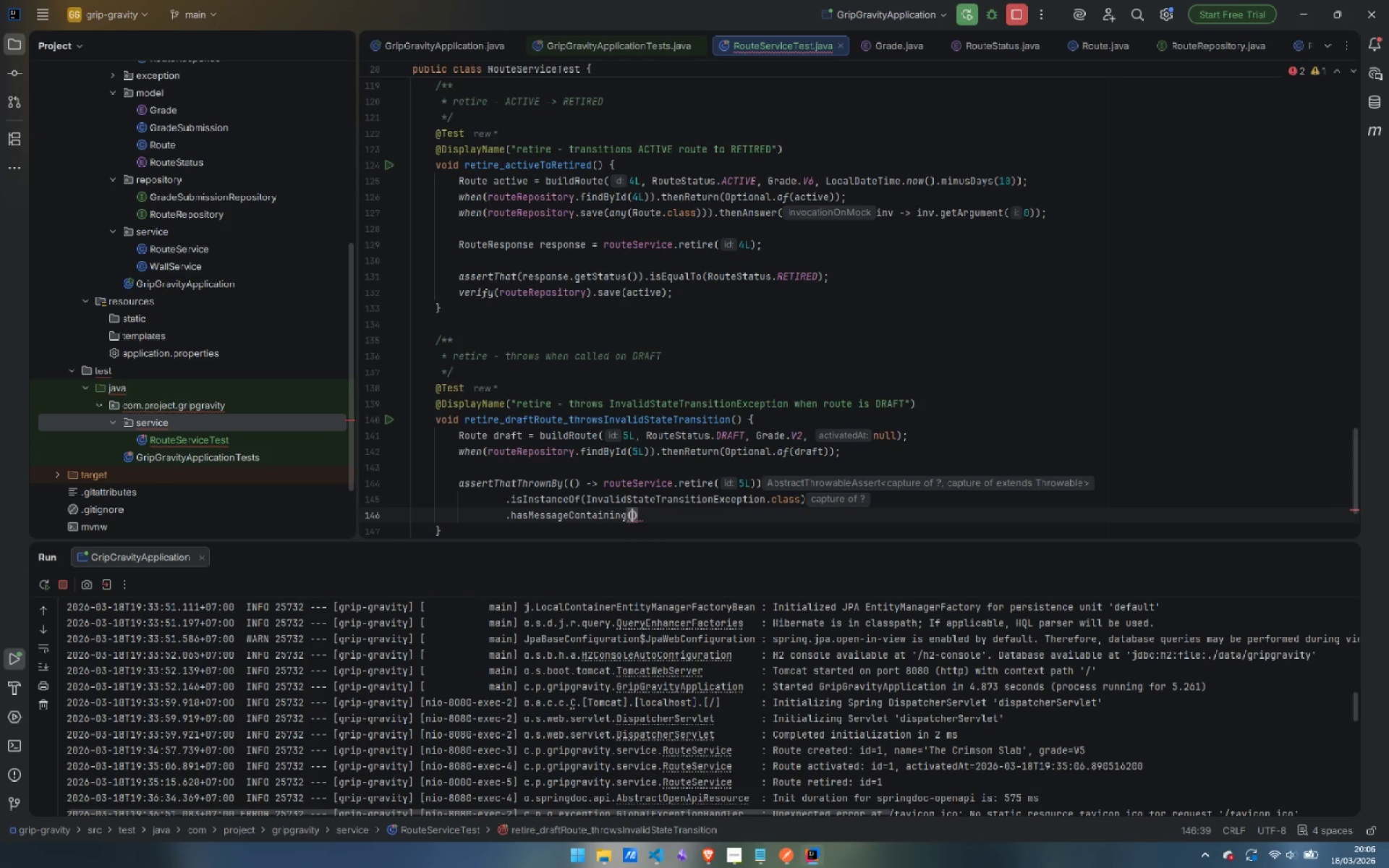 
type("RETID)
key(Backspace)
type(RED)
 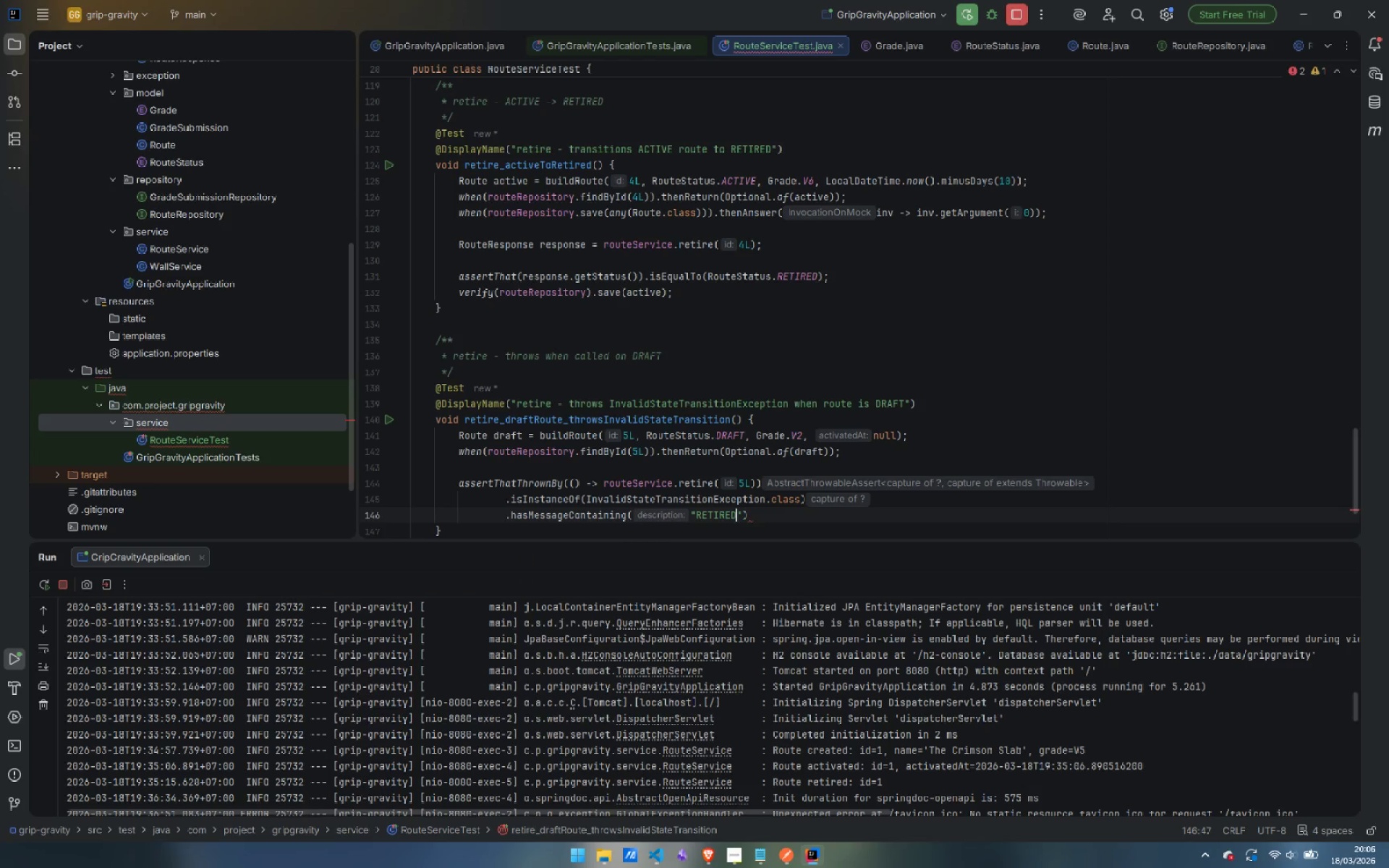 
key(ArrowRight)
 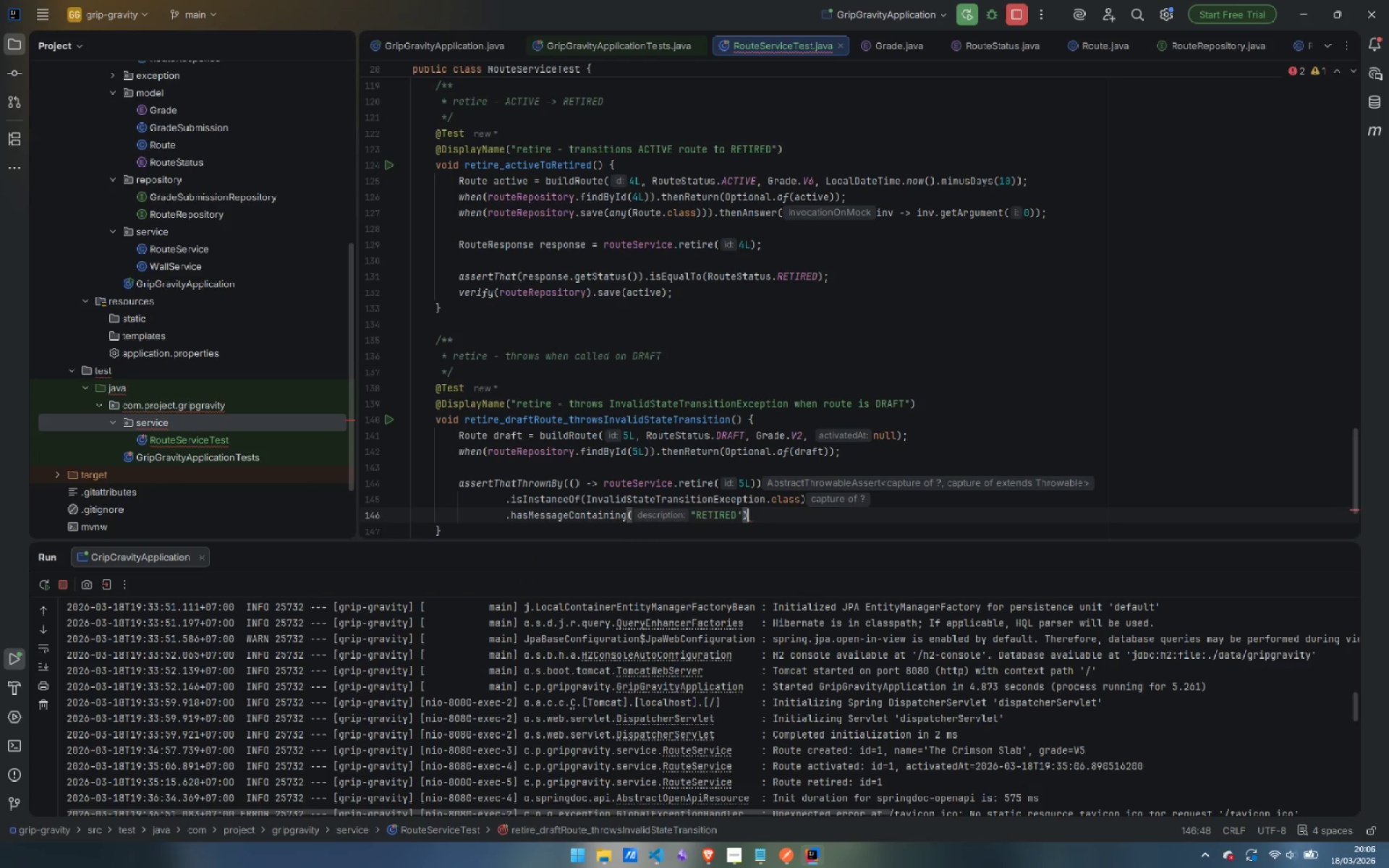 
key(ArrowRight)
 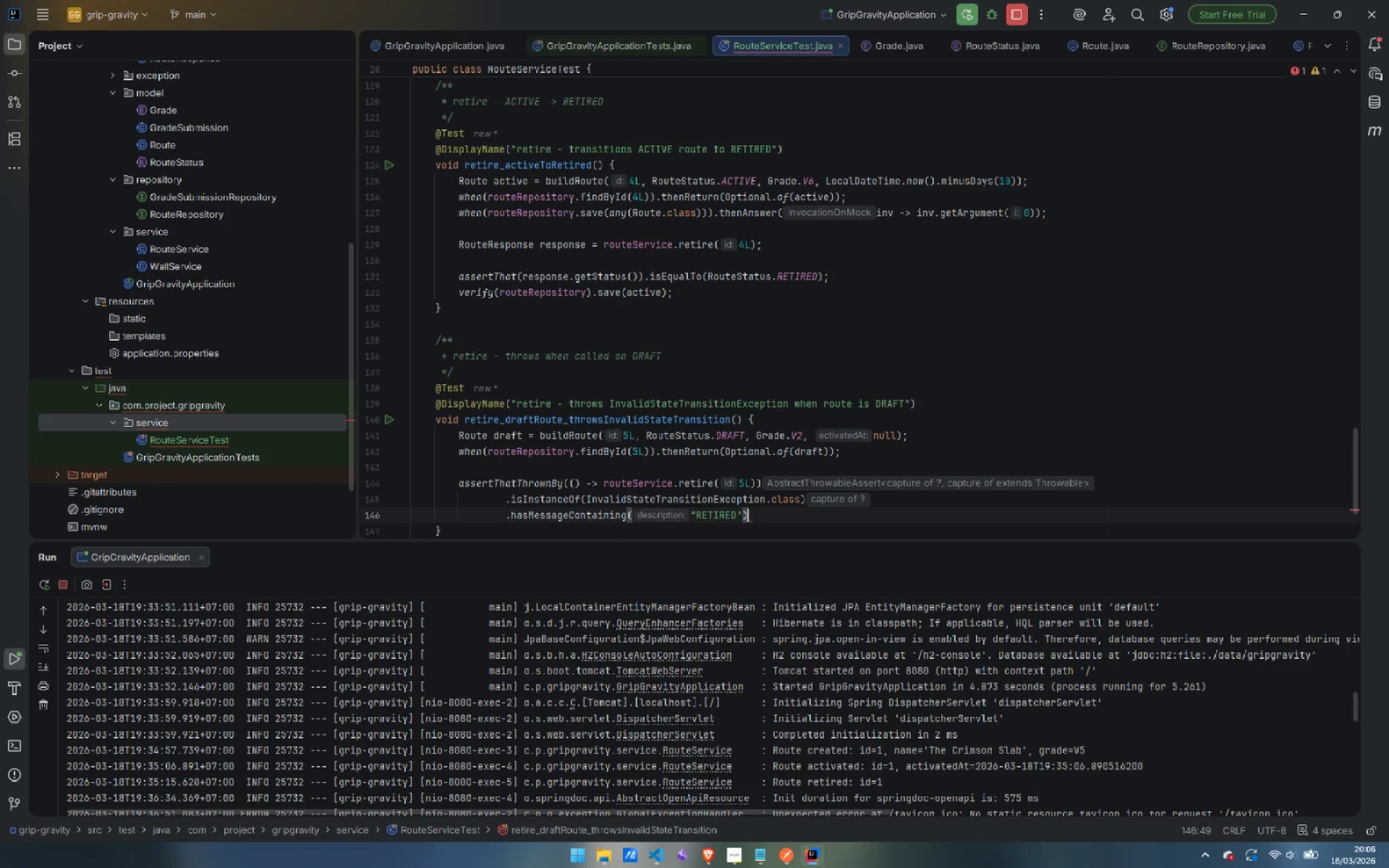 
key(Semicolon)
 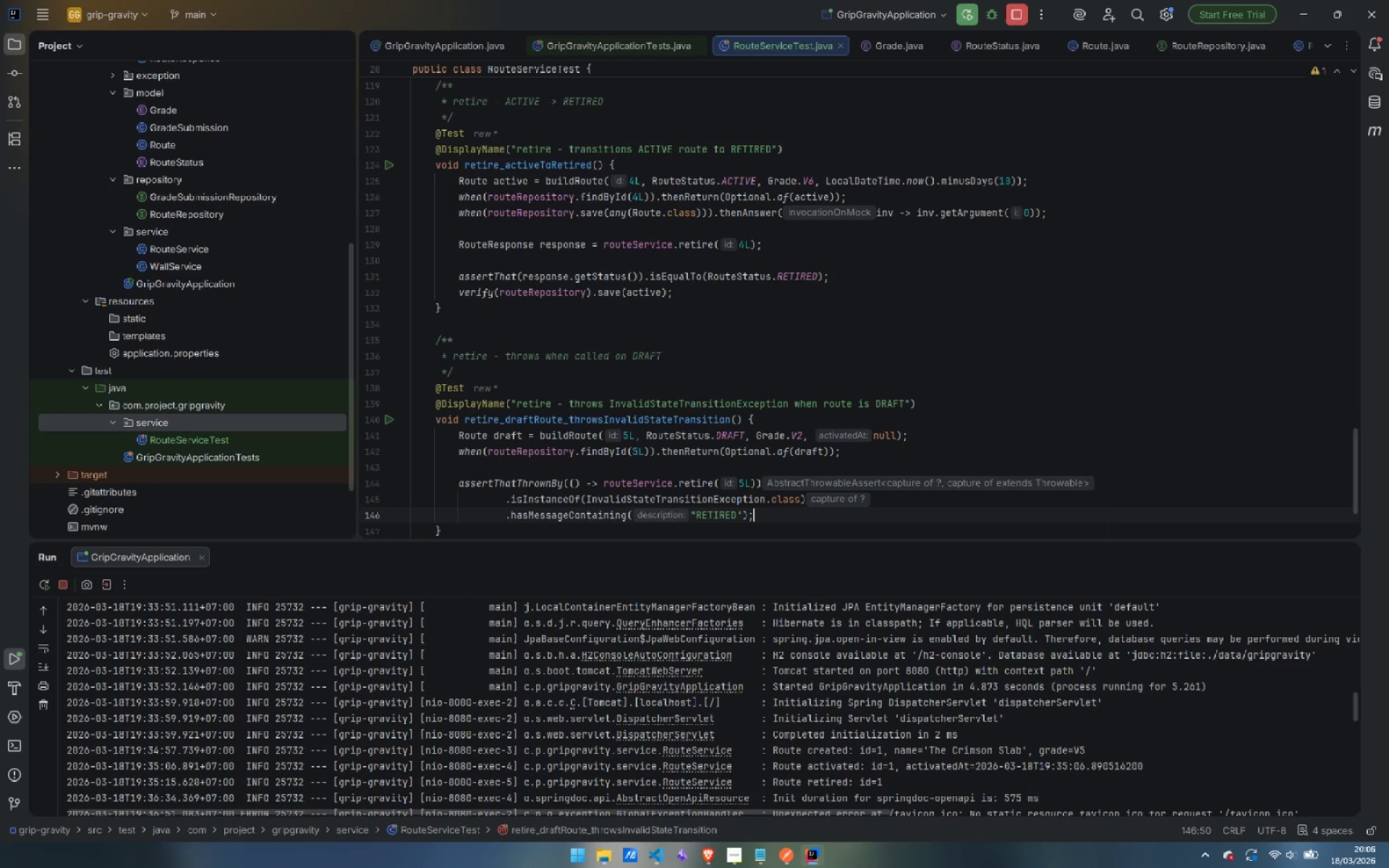 
key(ArrowDown)
 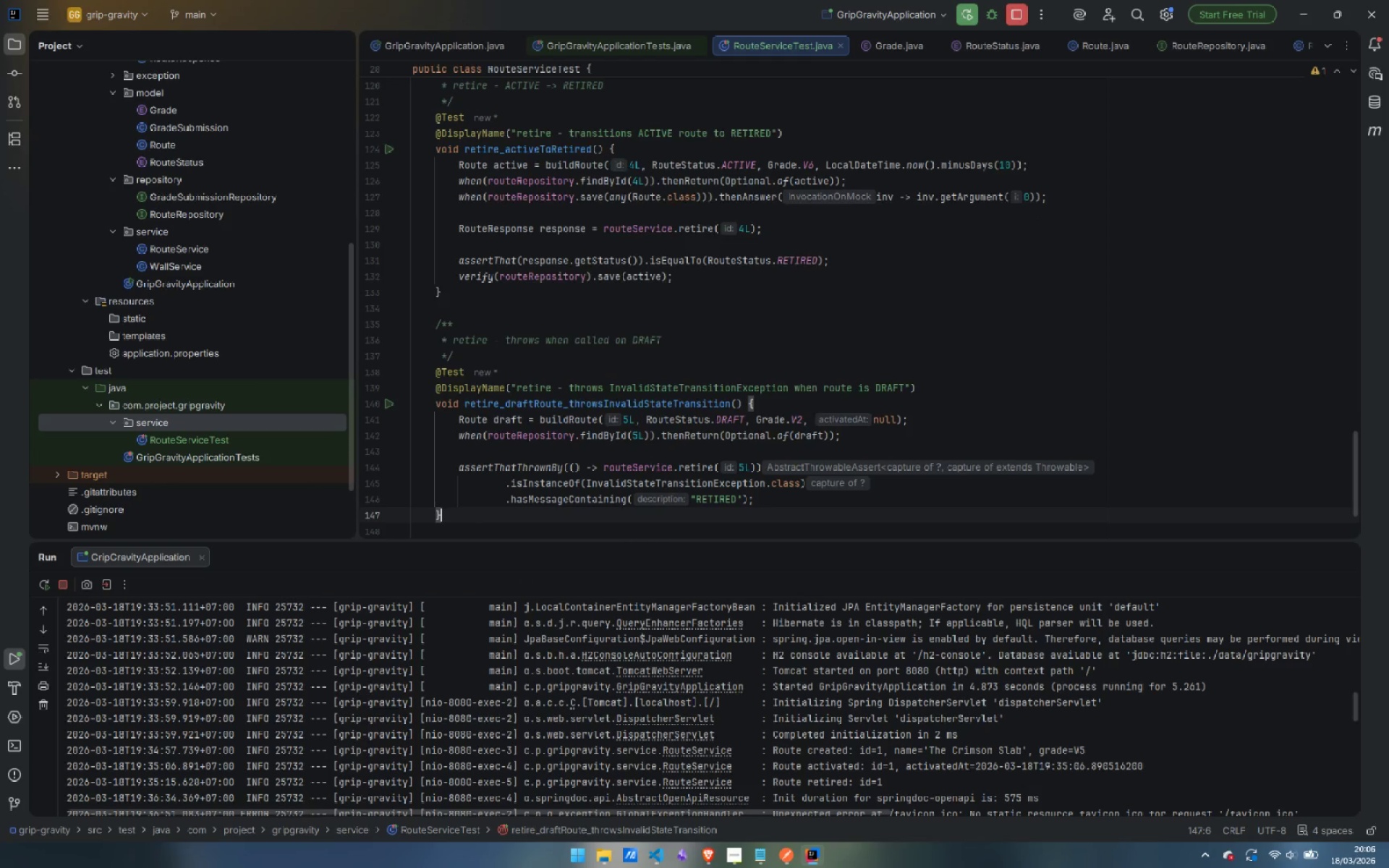 
key(Enter)
 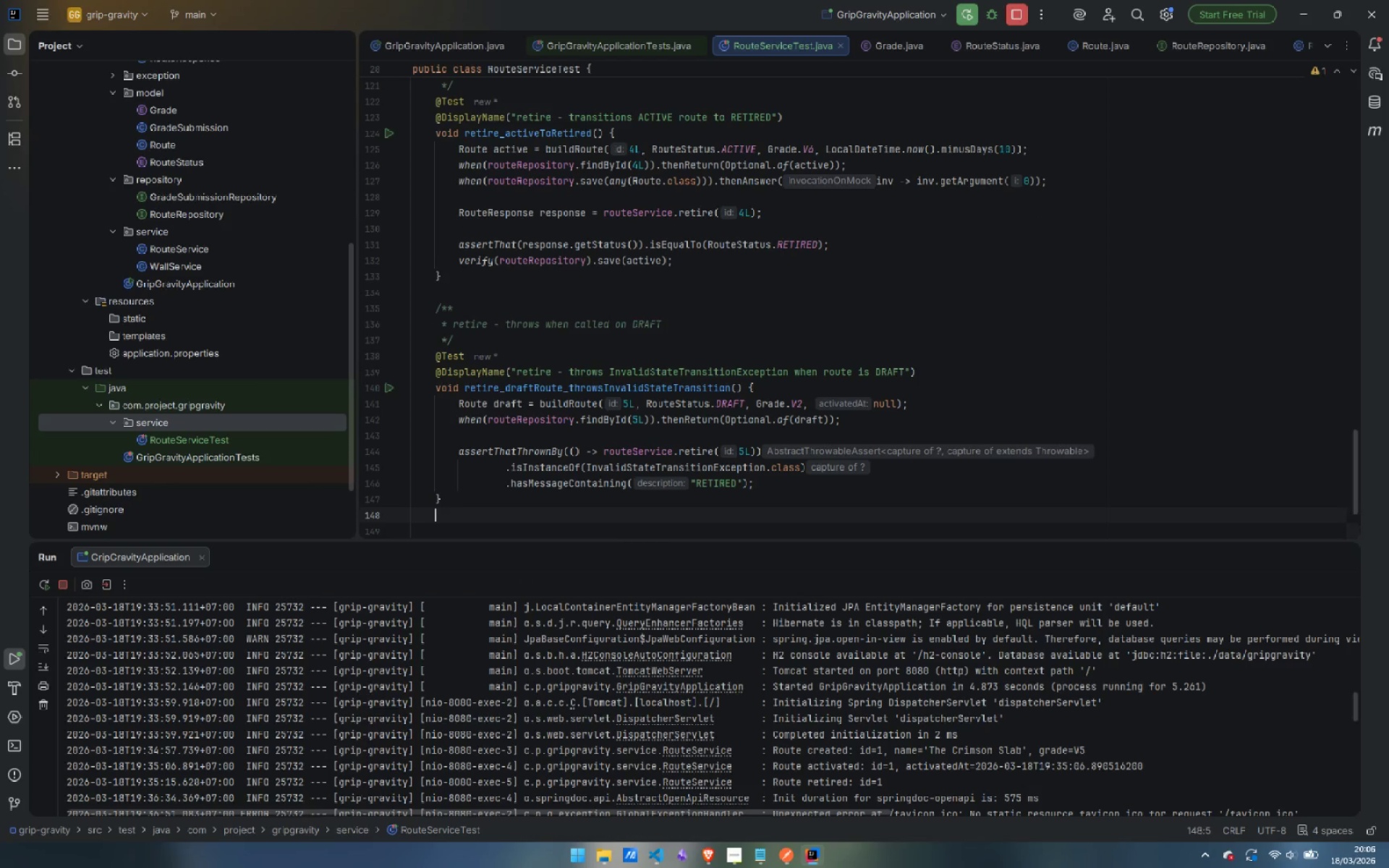 
key(Enter)
 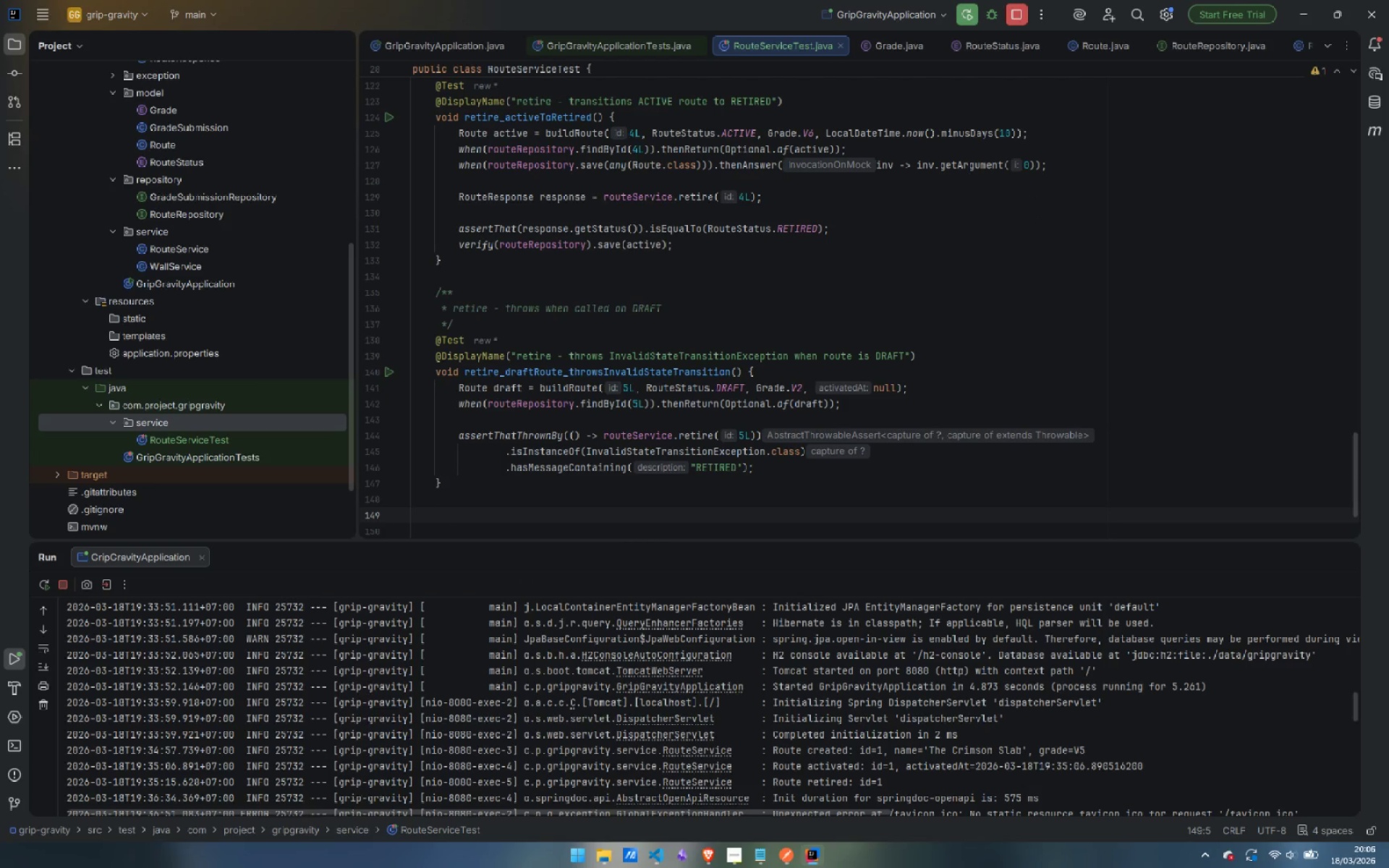 
type(/**)
 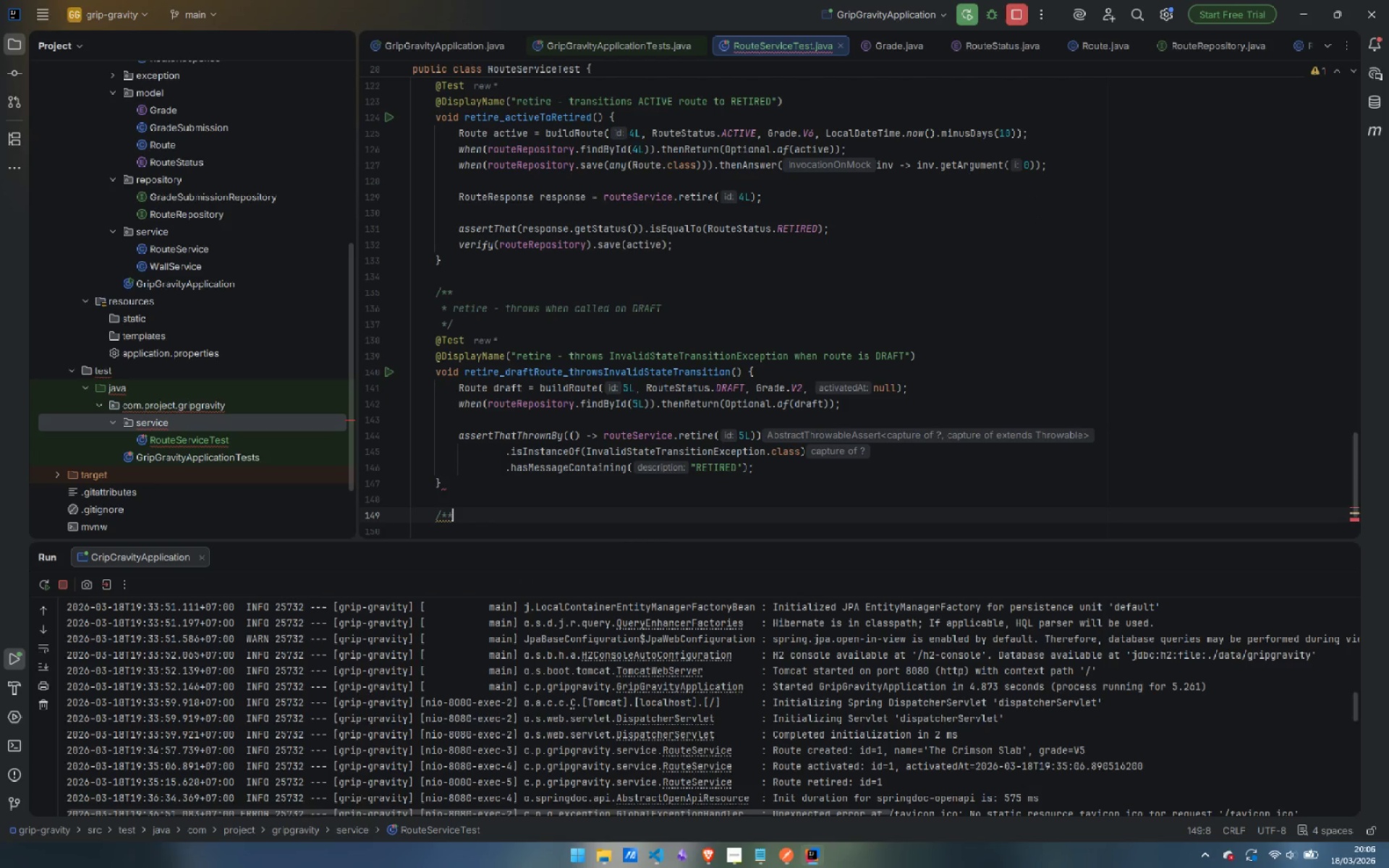 
key(Enter)
 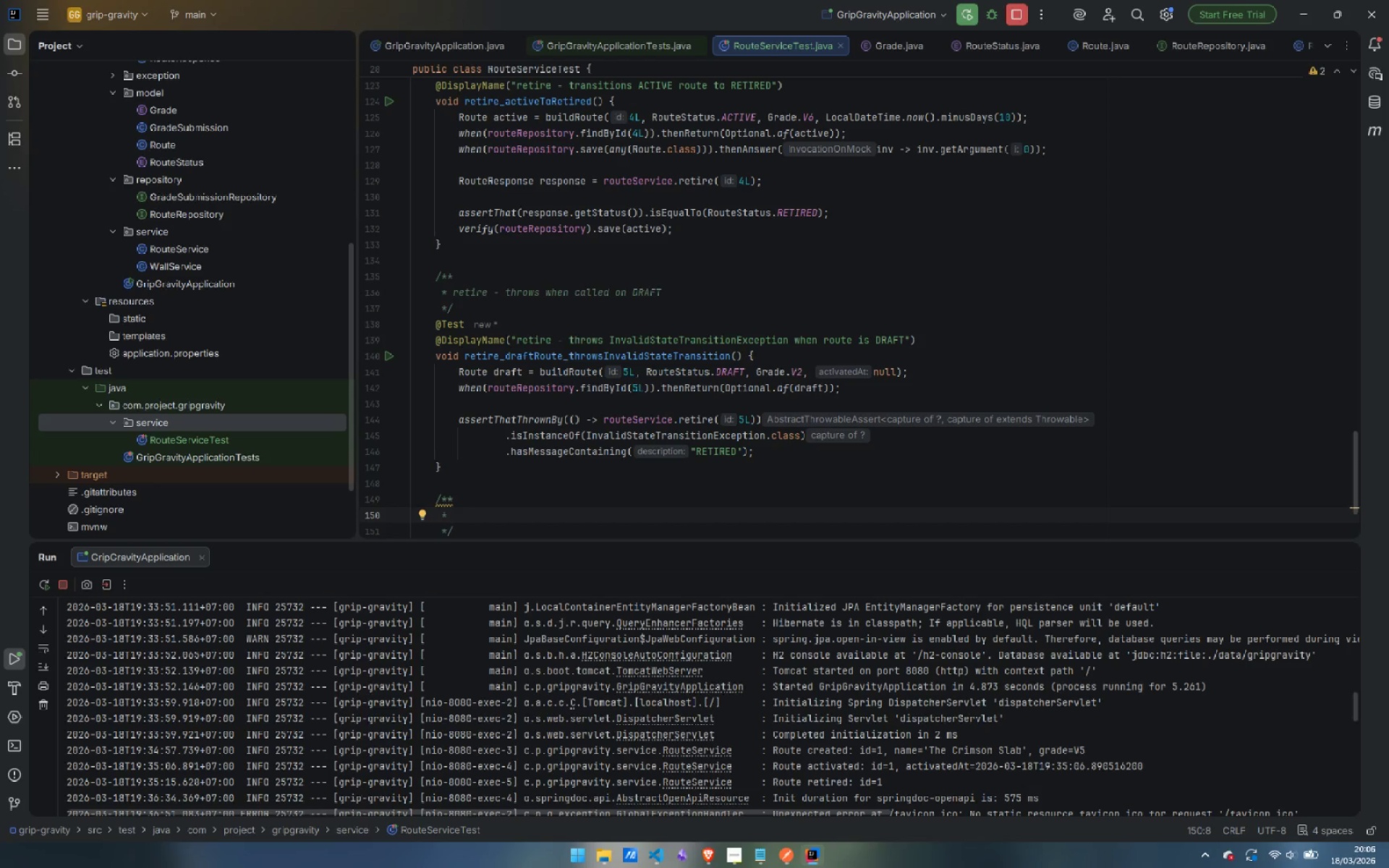 
wait(11.41)
 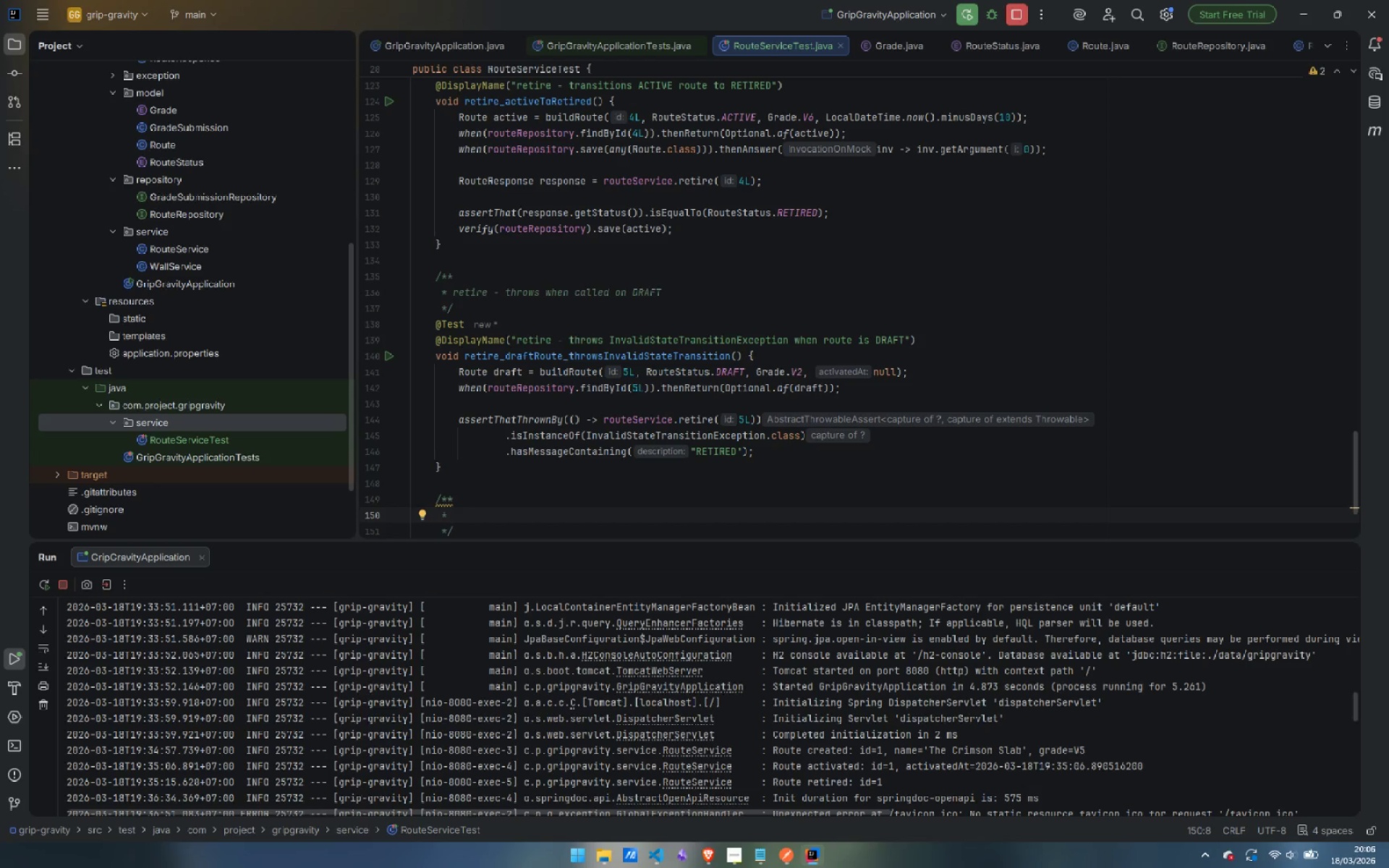 
left_click([797, 454])
 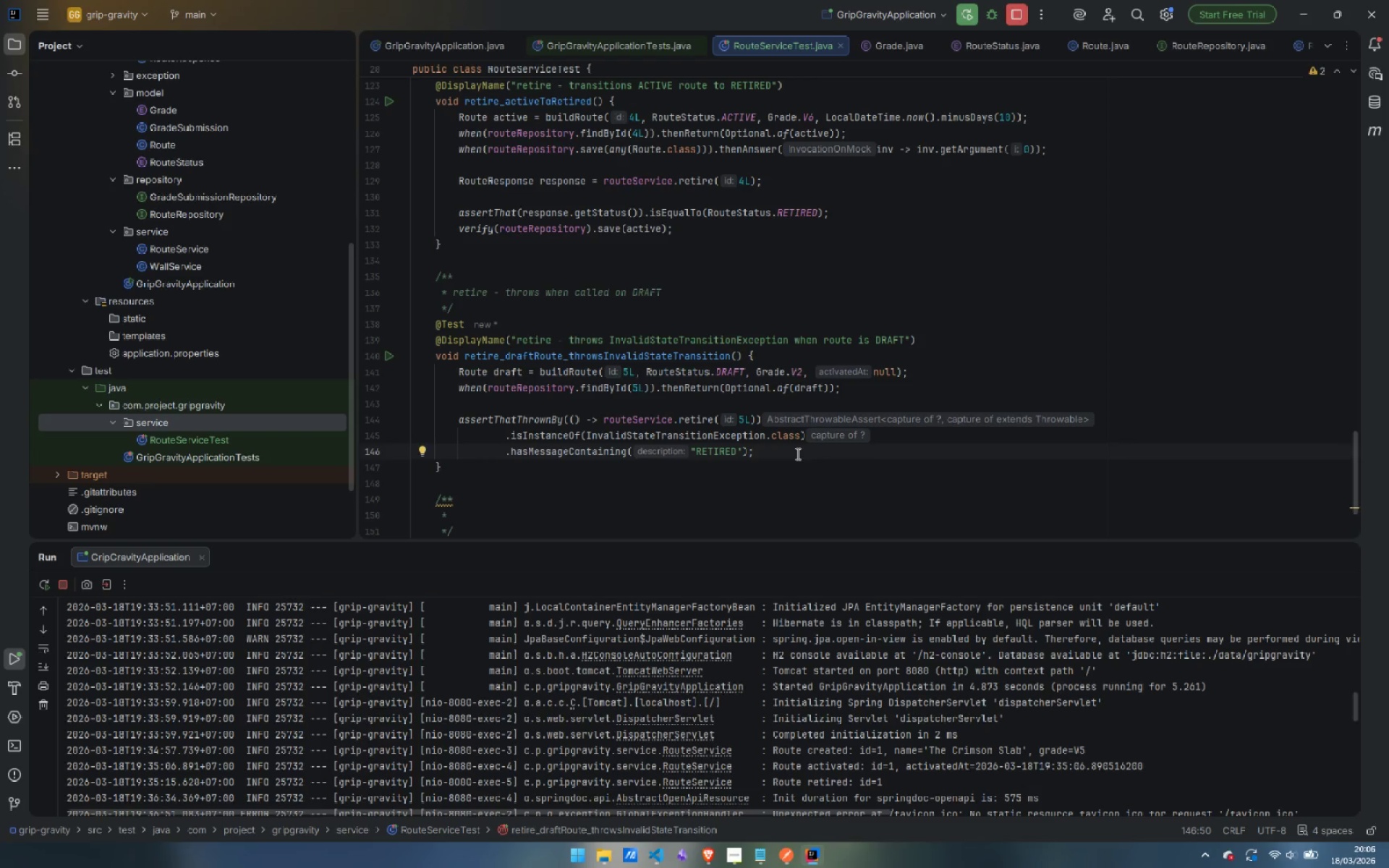 
key(Enter)
 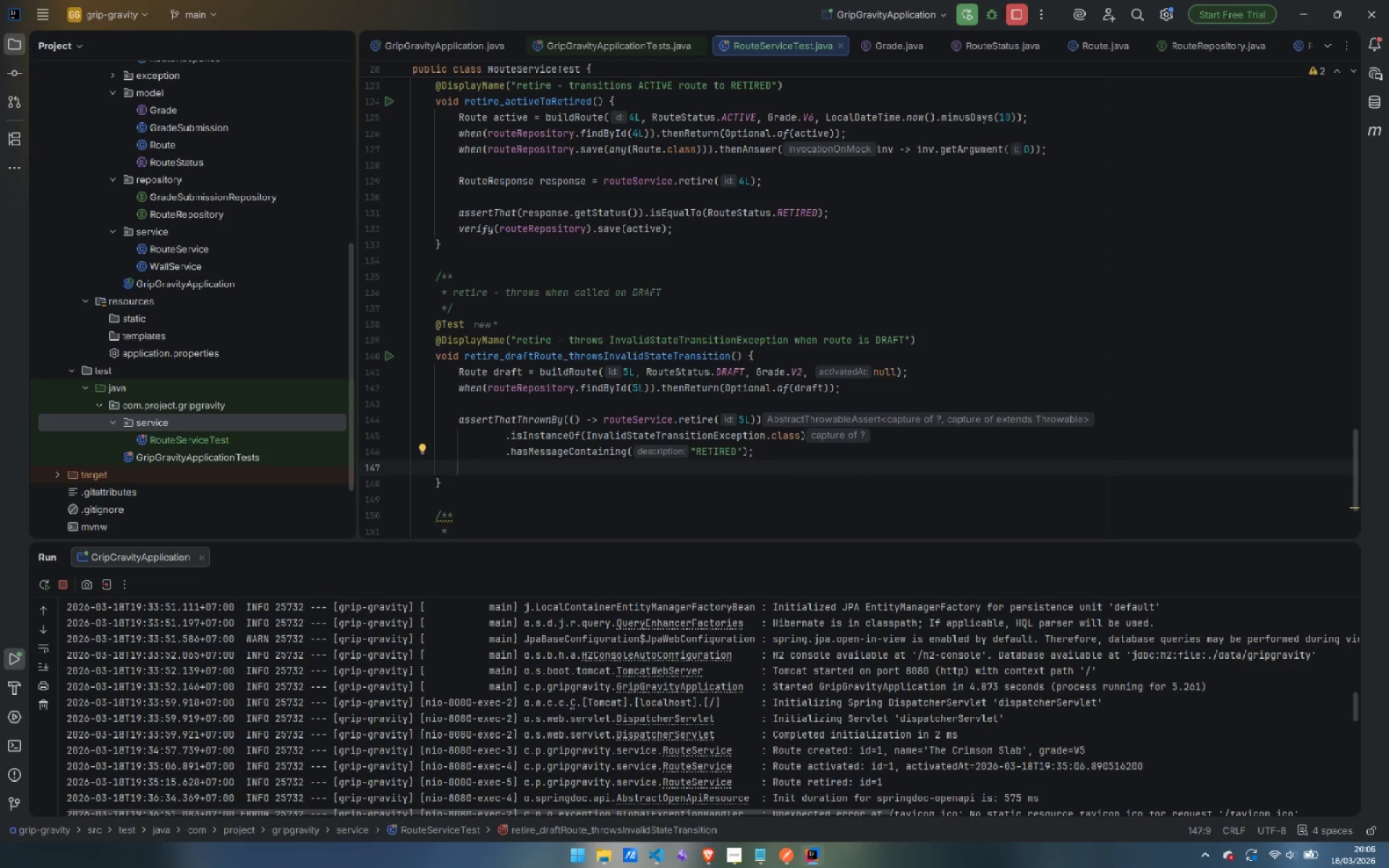 
key(Enter)
 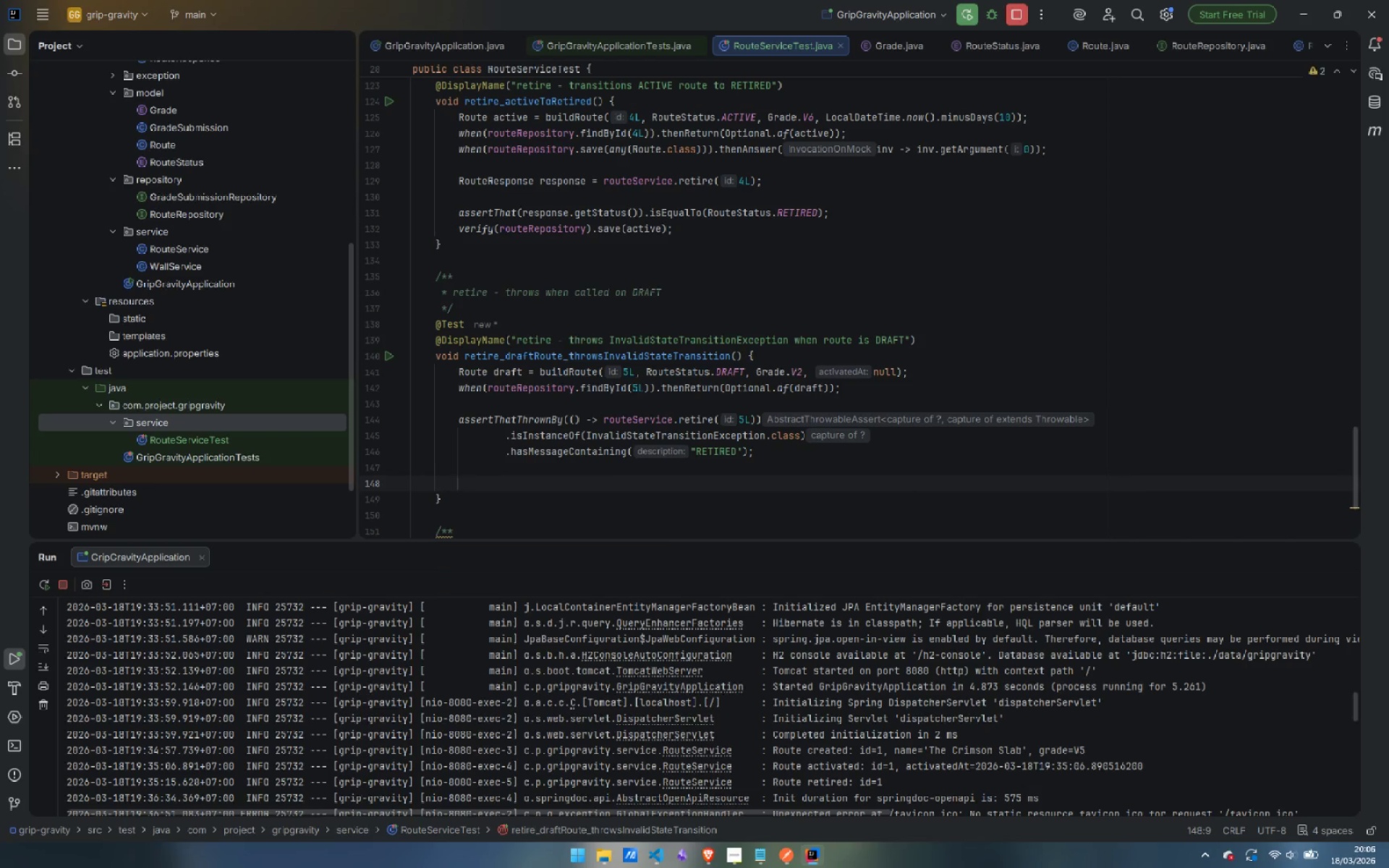 
type(verify)
 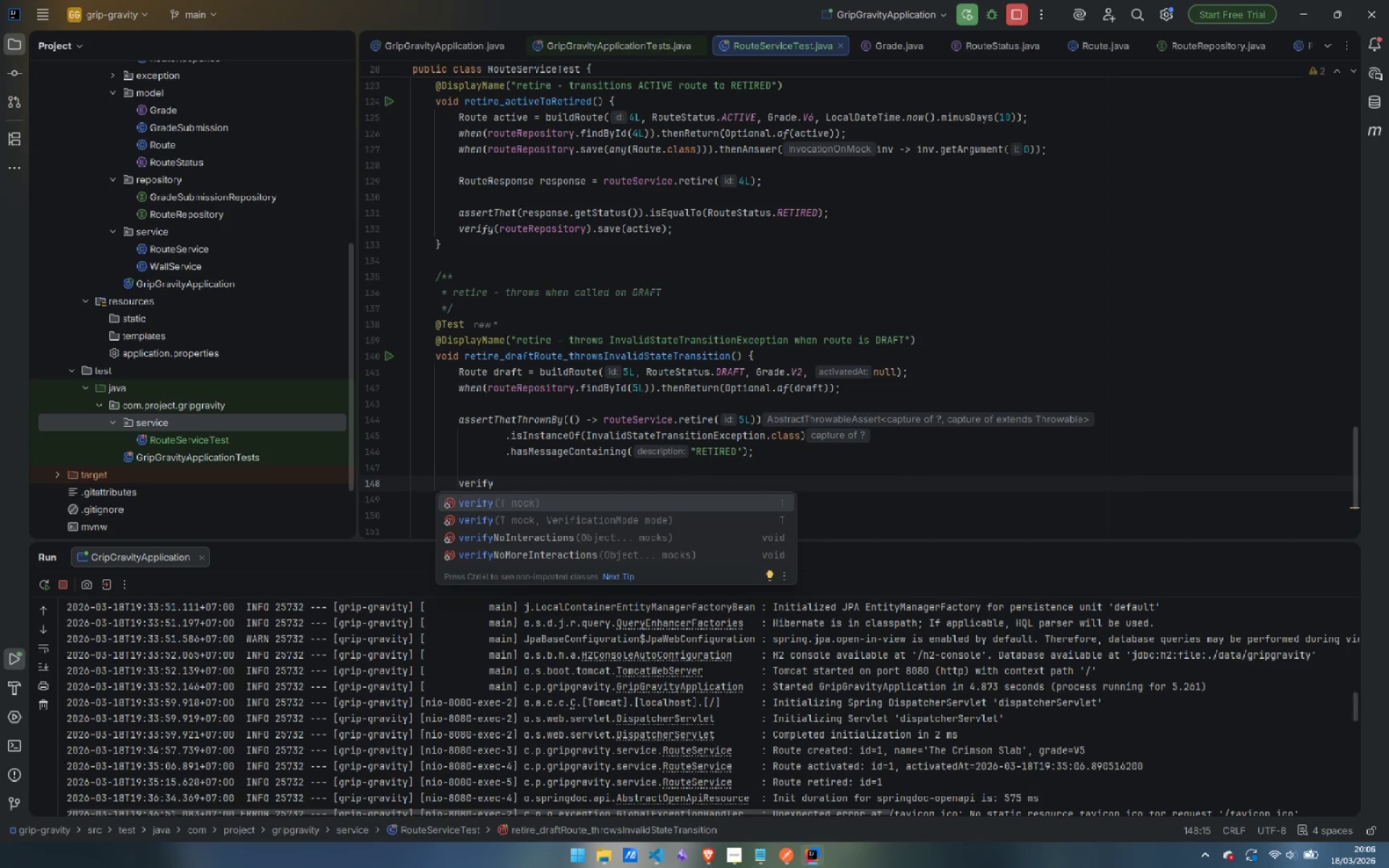 
type((route)
 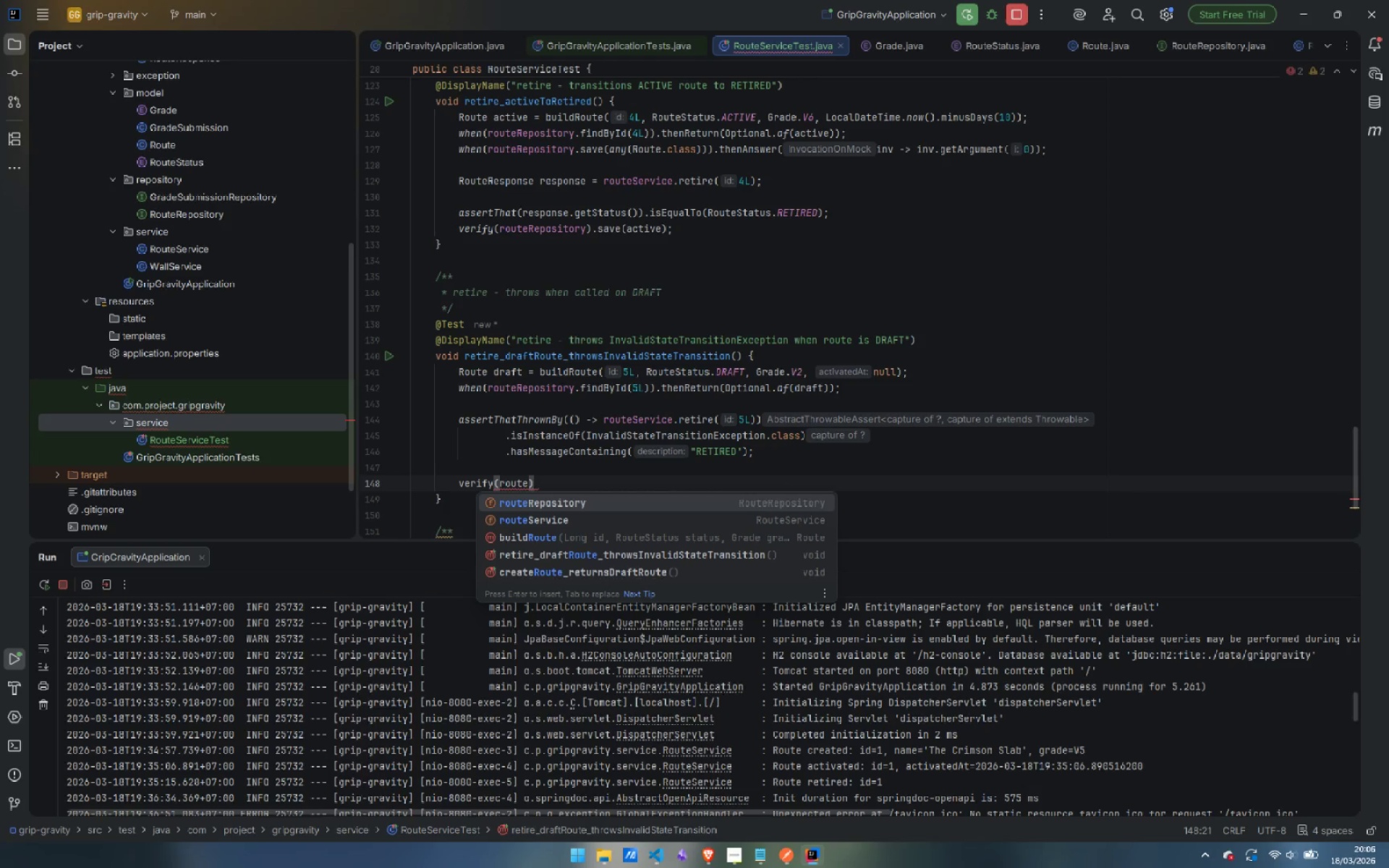 
key(Enter)
 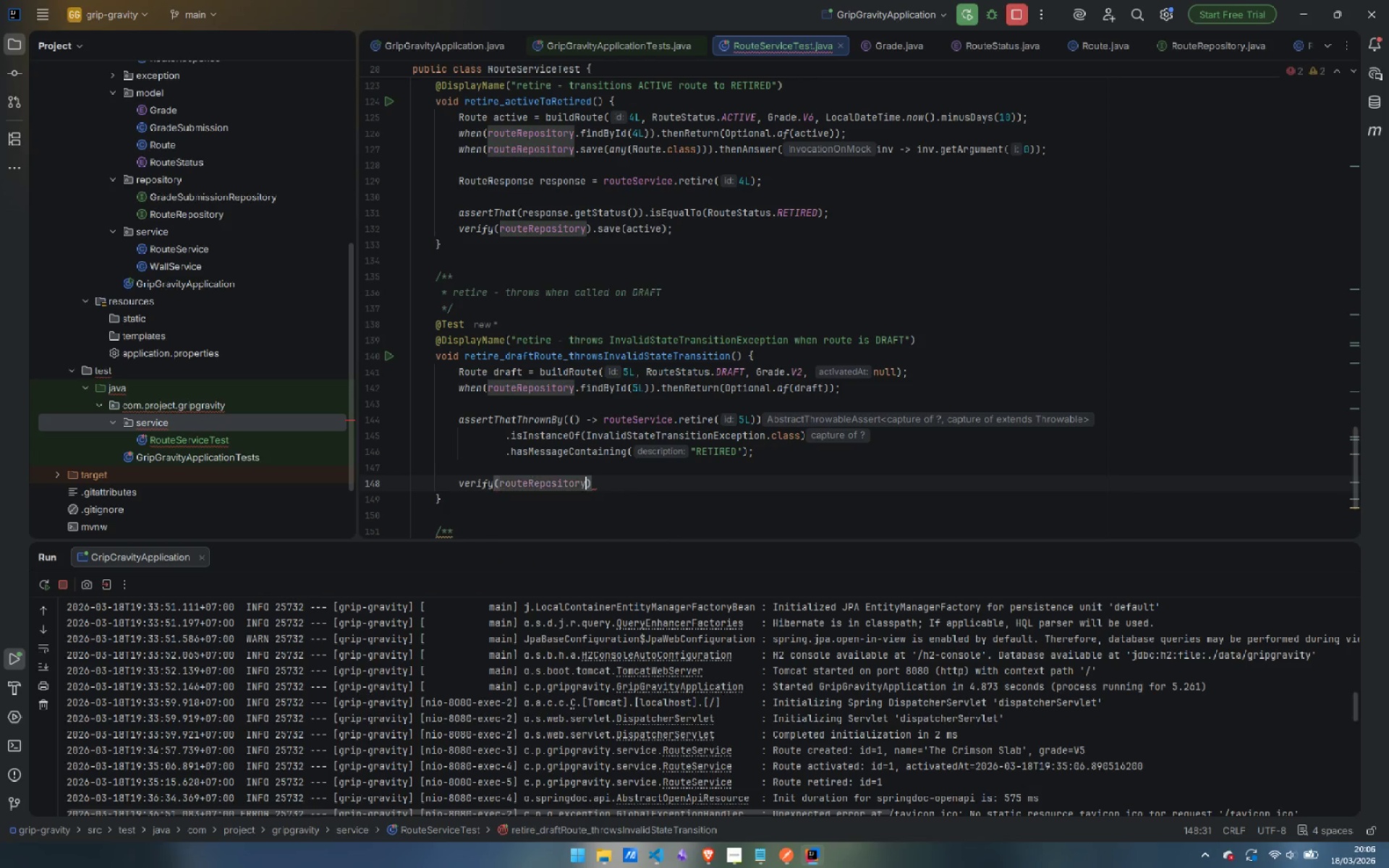 
type(, nev)
 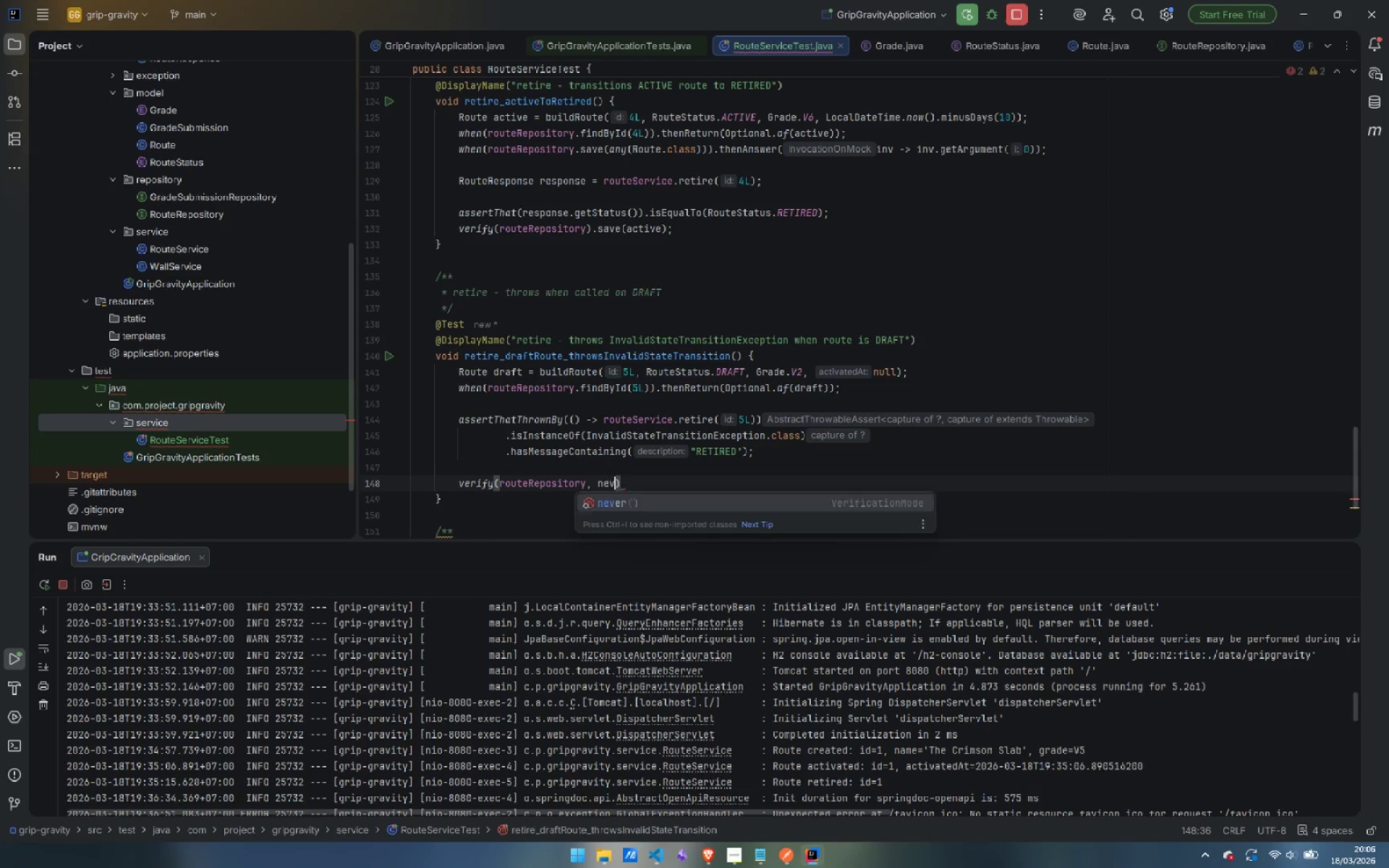 
key(Enter)
 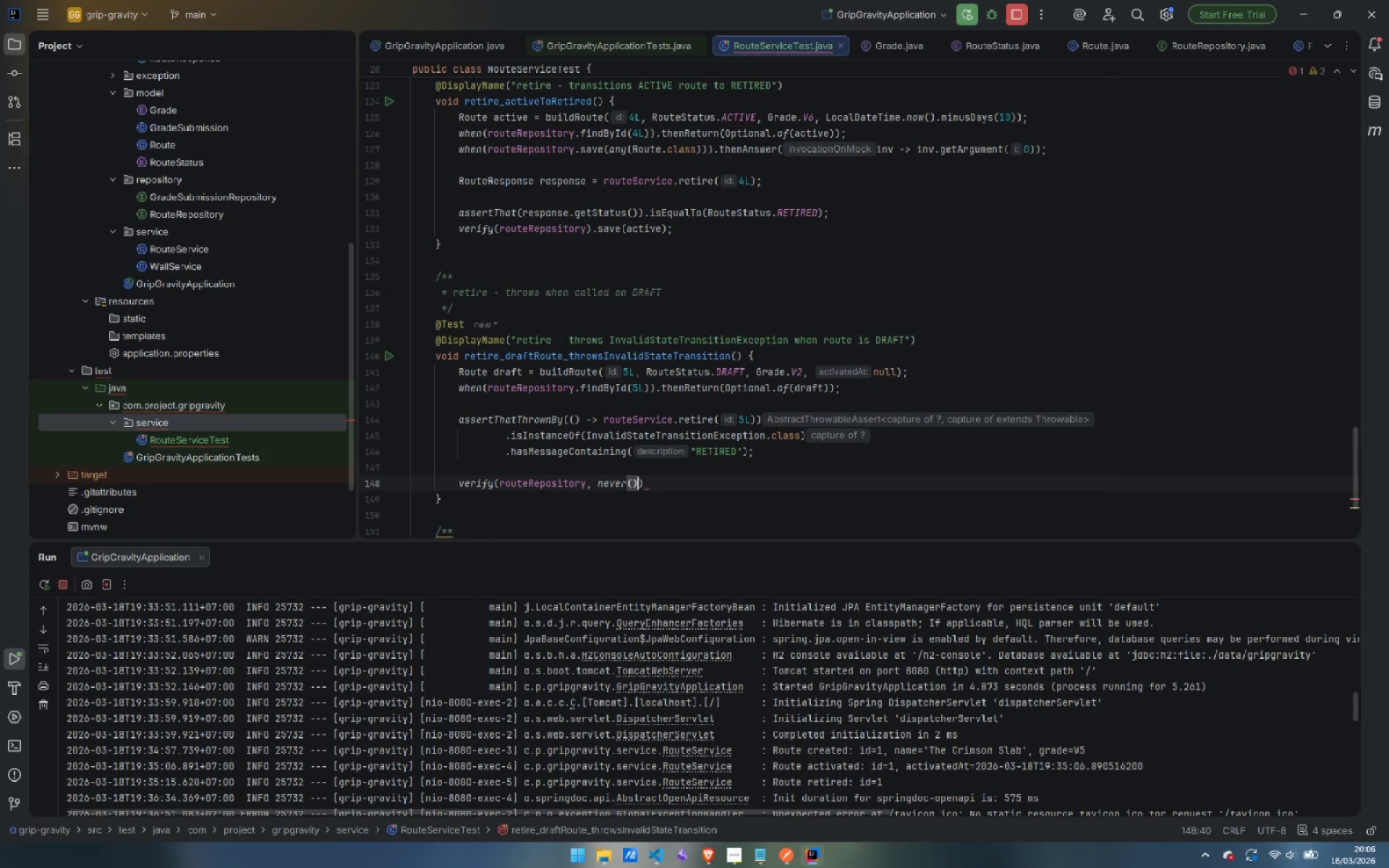 
key(ArrowRight)
 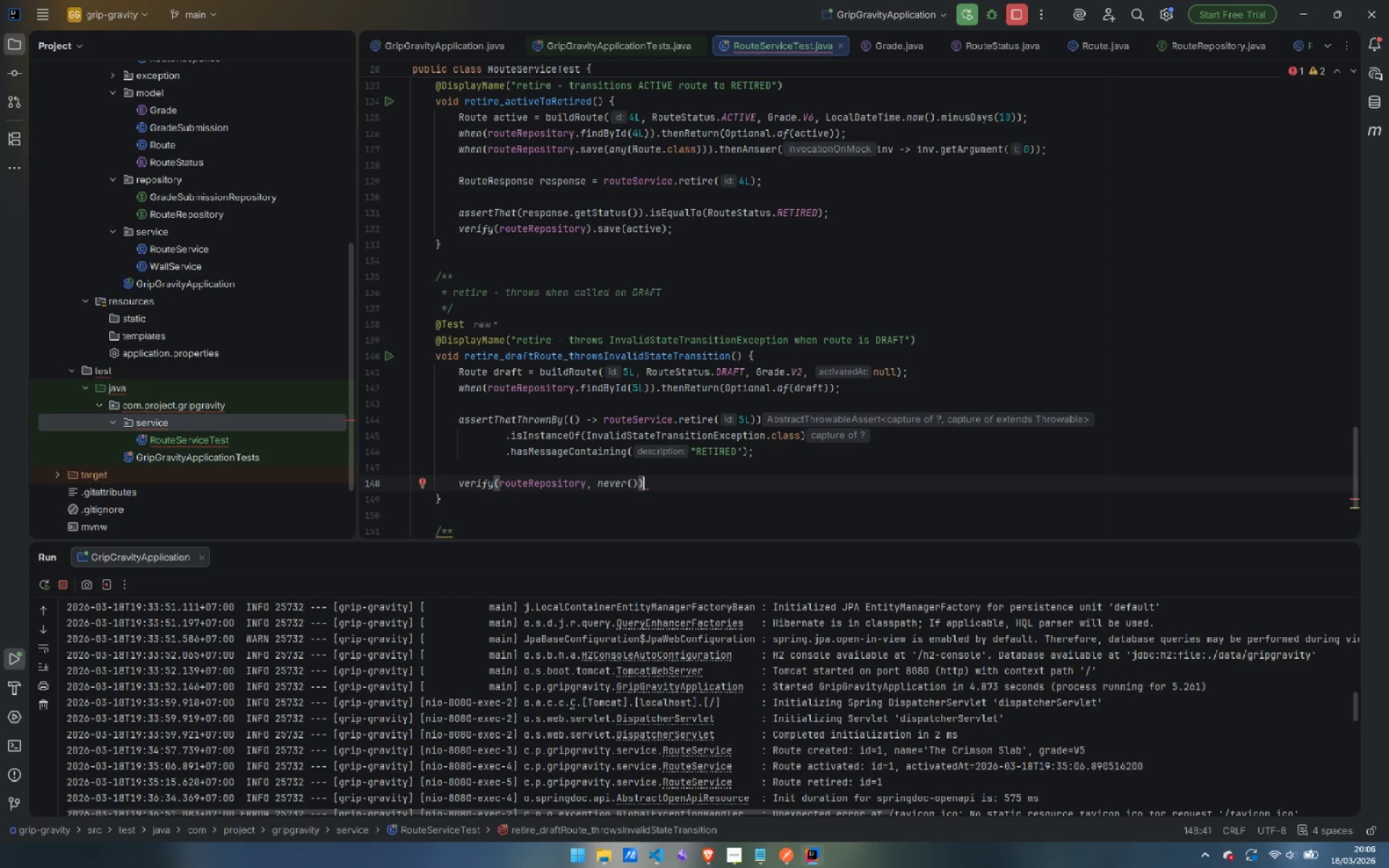 
type(.sa)
 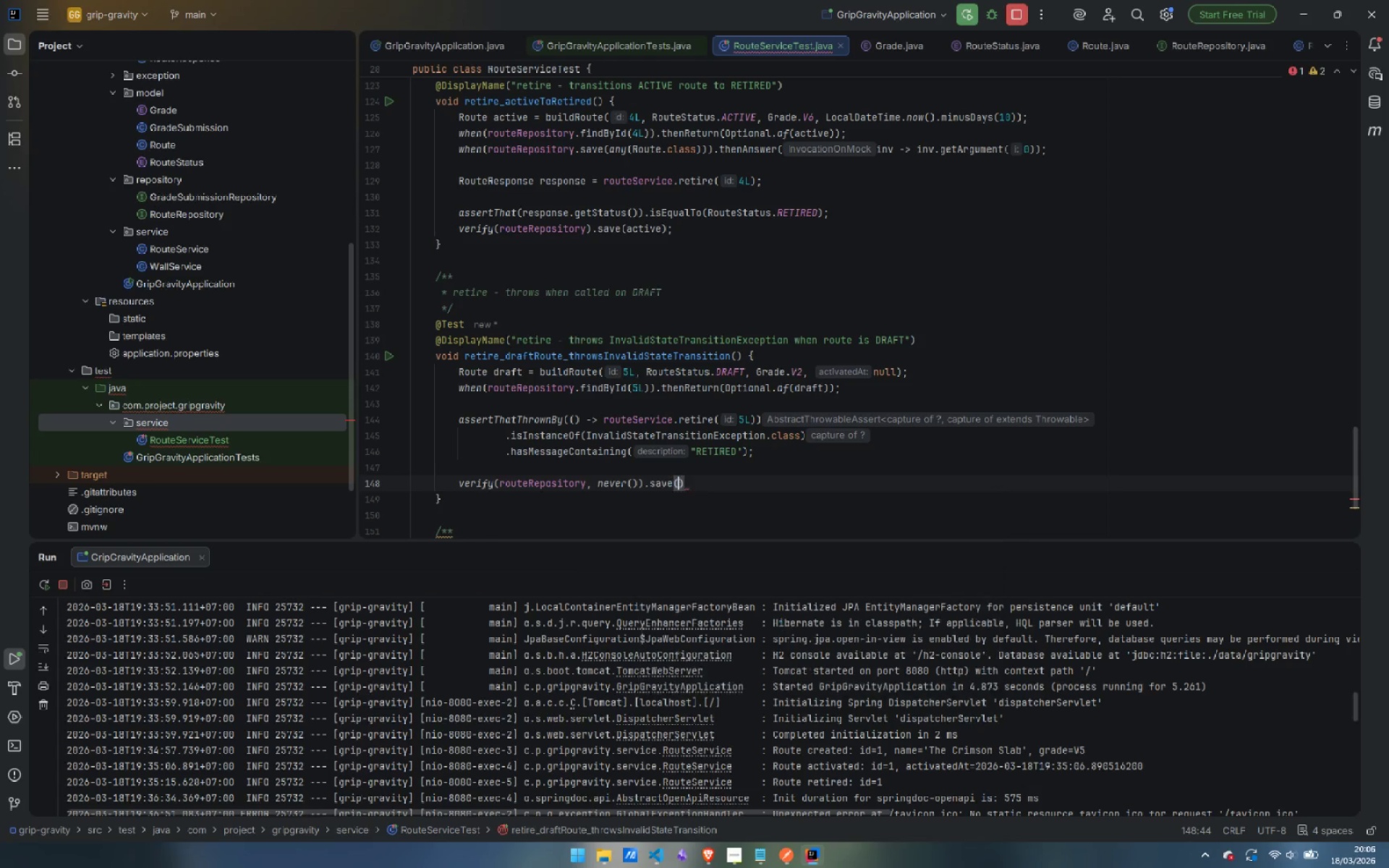 
key(Enter)
 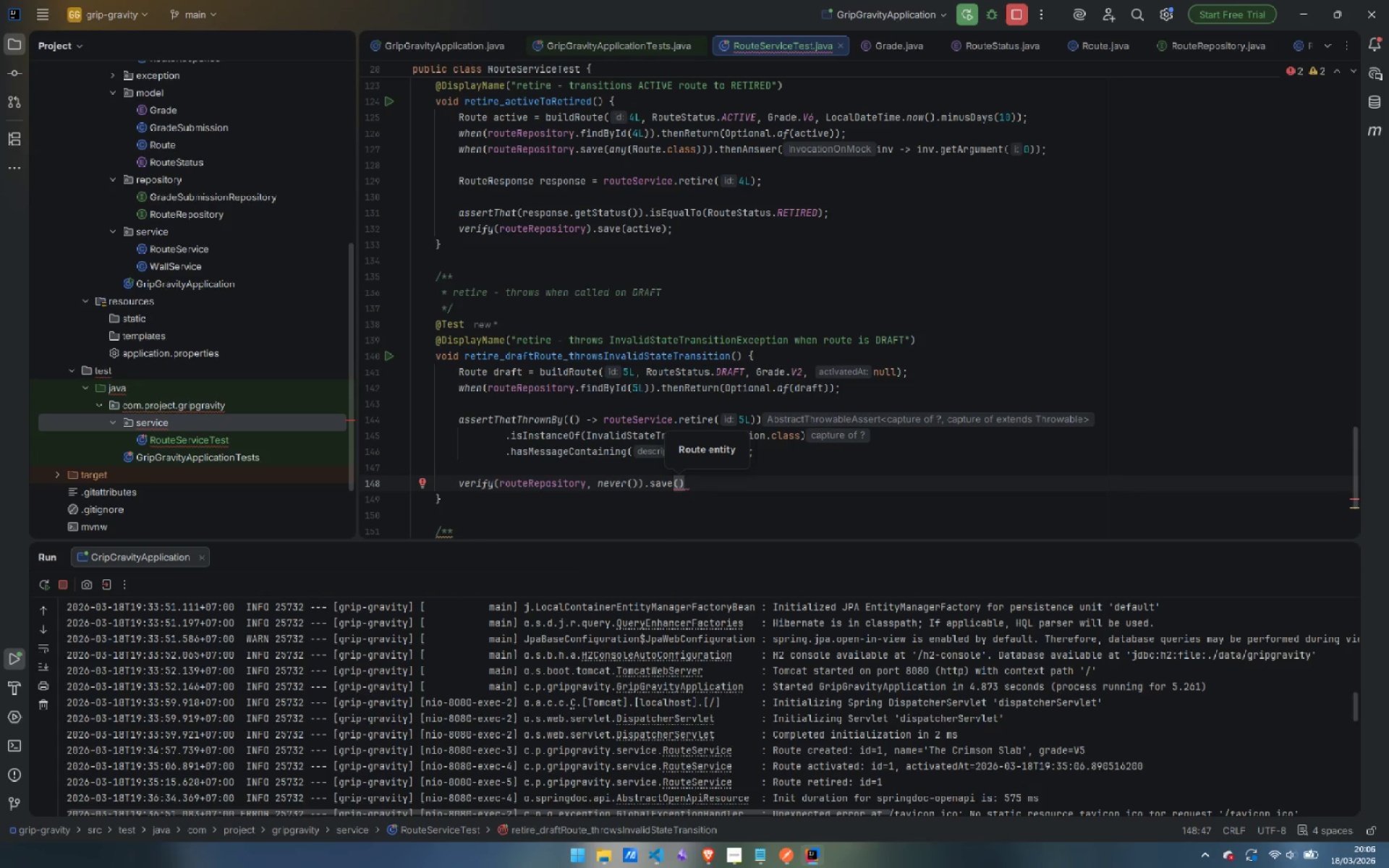 
type(any())
 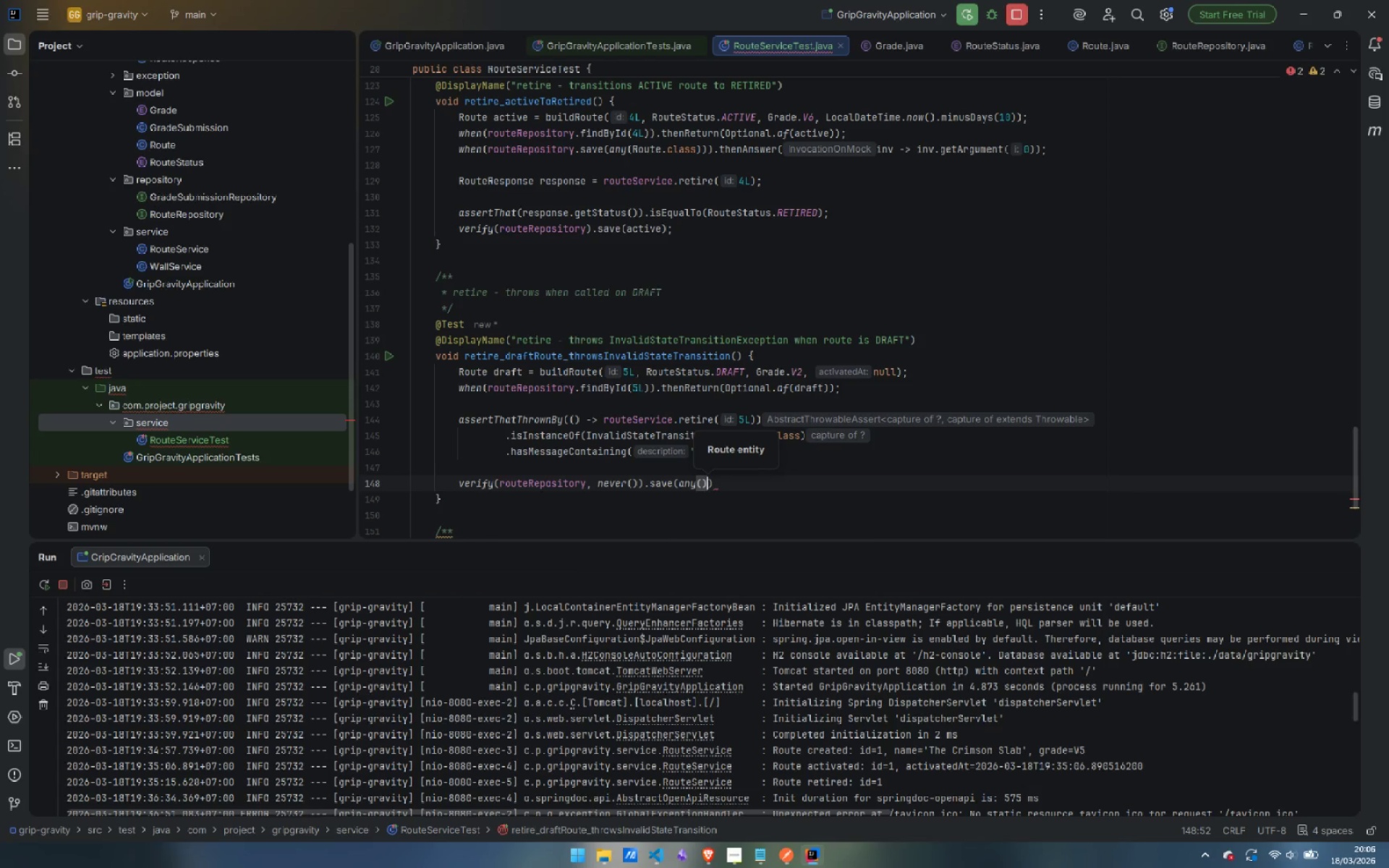 
key(ArrowRight)
 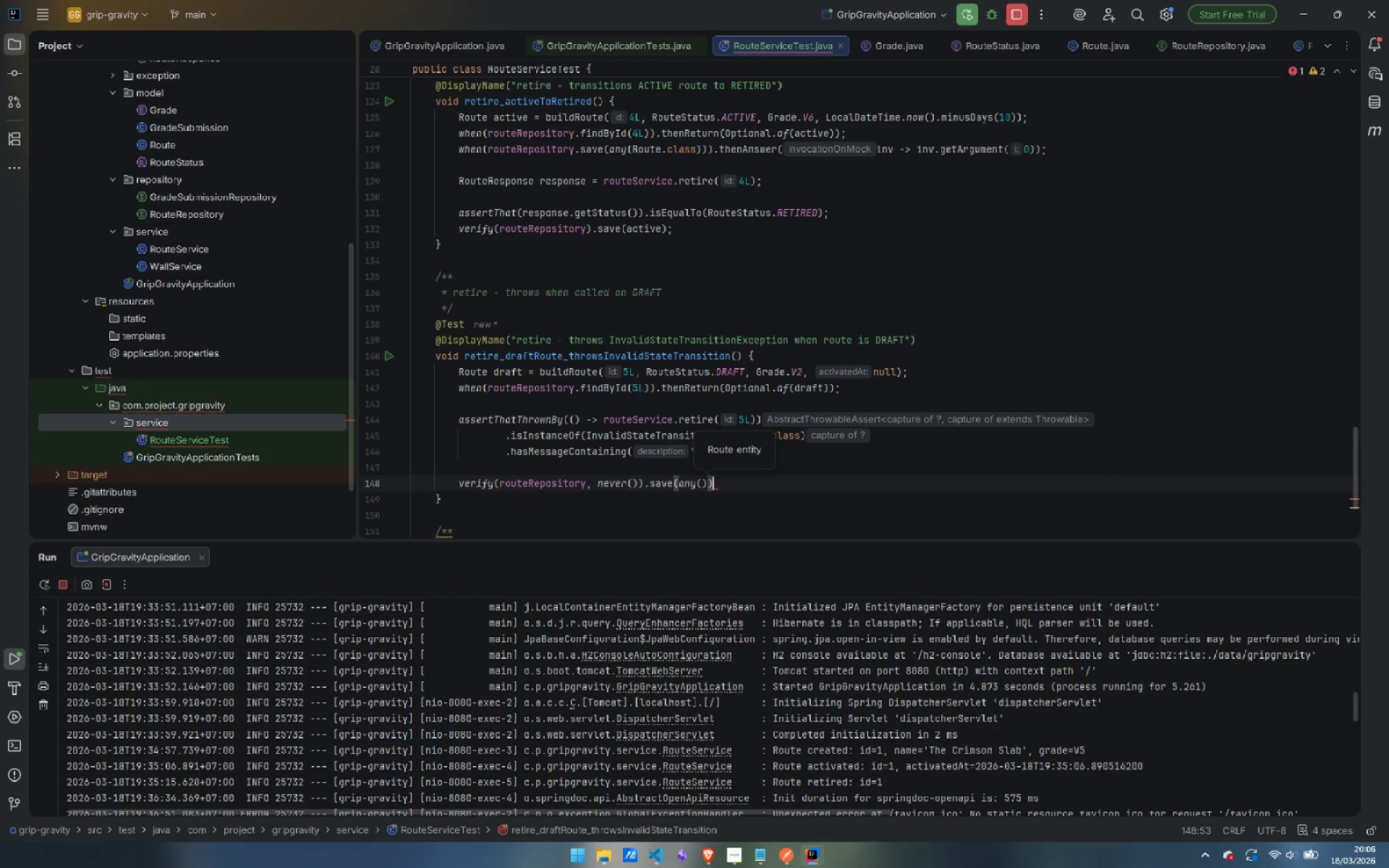 
key(Semicolon)
 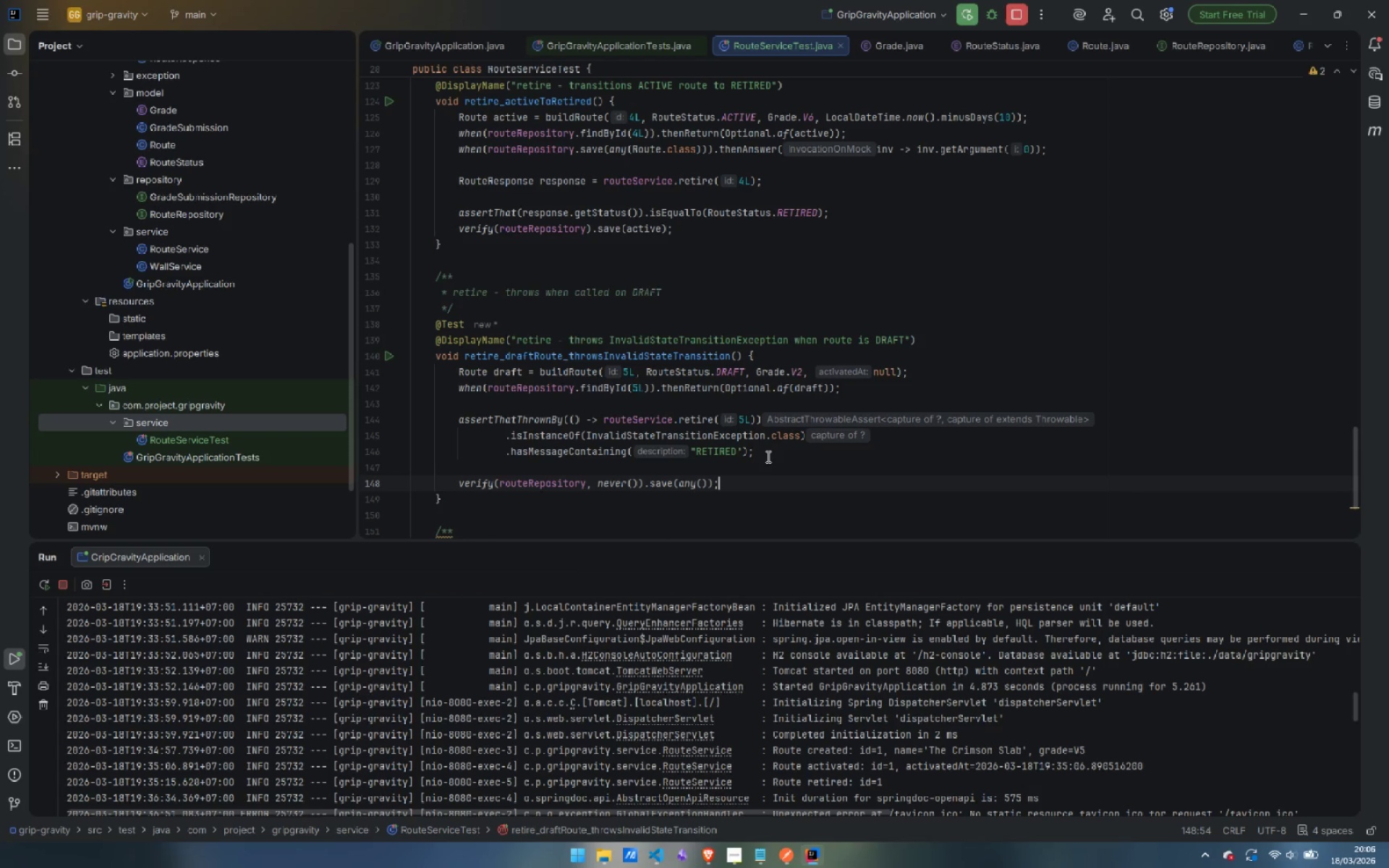 
scroll: coordinate [726, 454], scroll_direction: down, amount: 4.0
 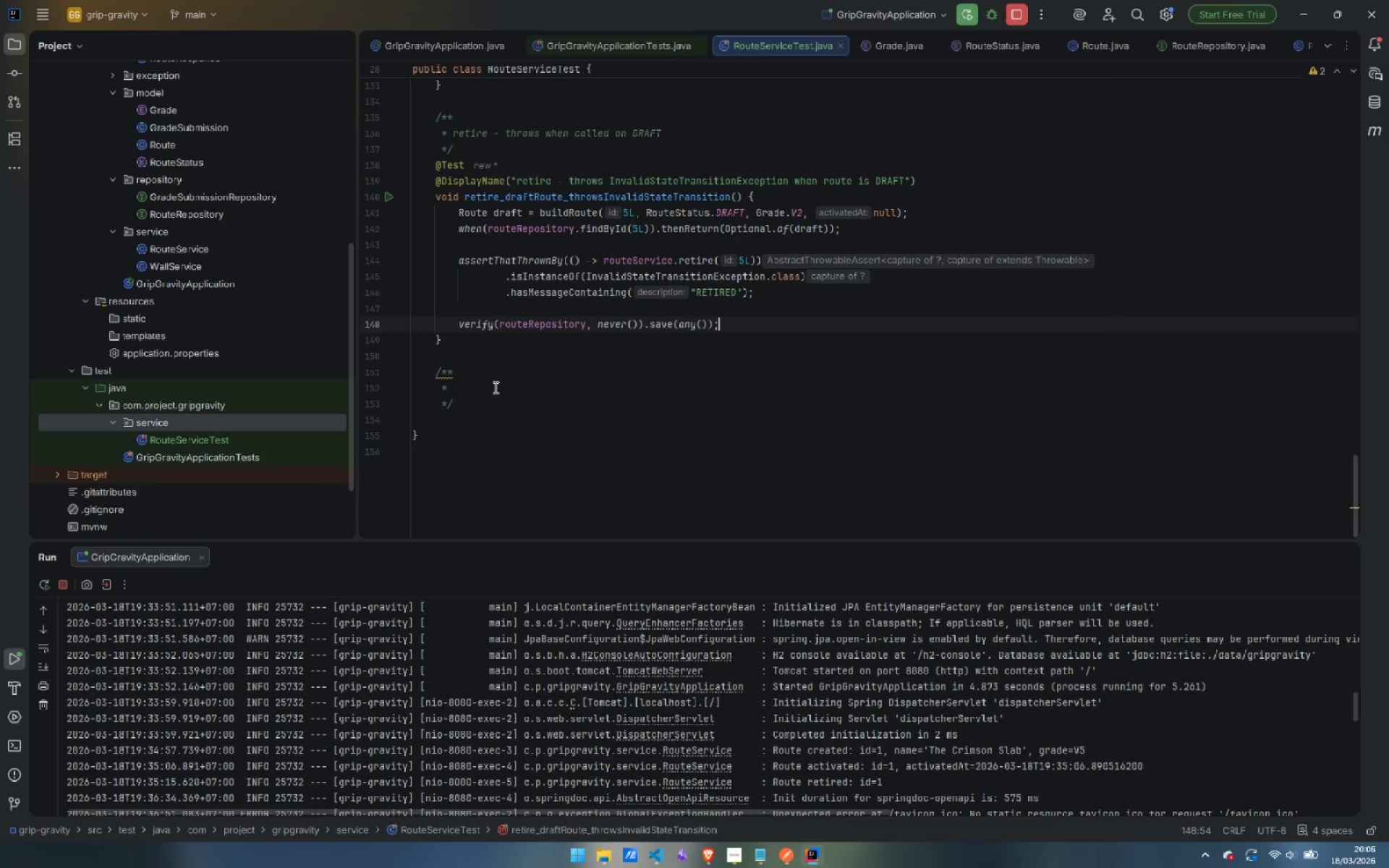 
left_click([494, 387])
 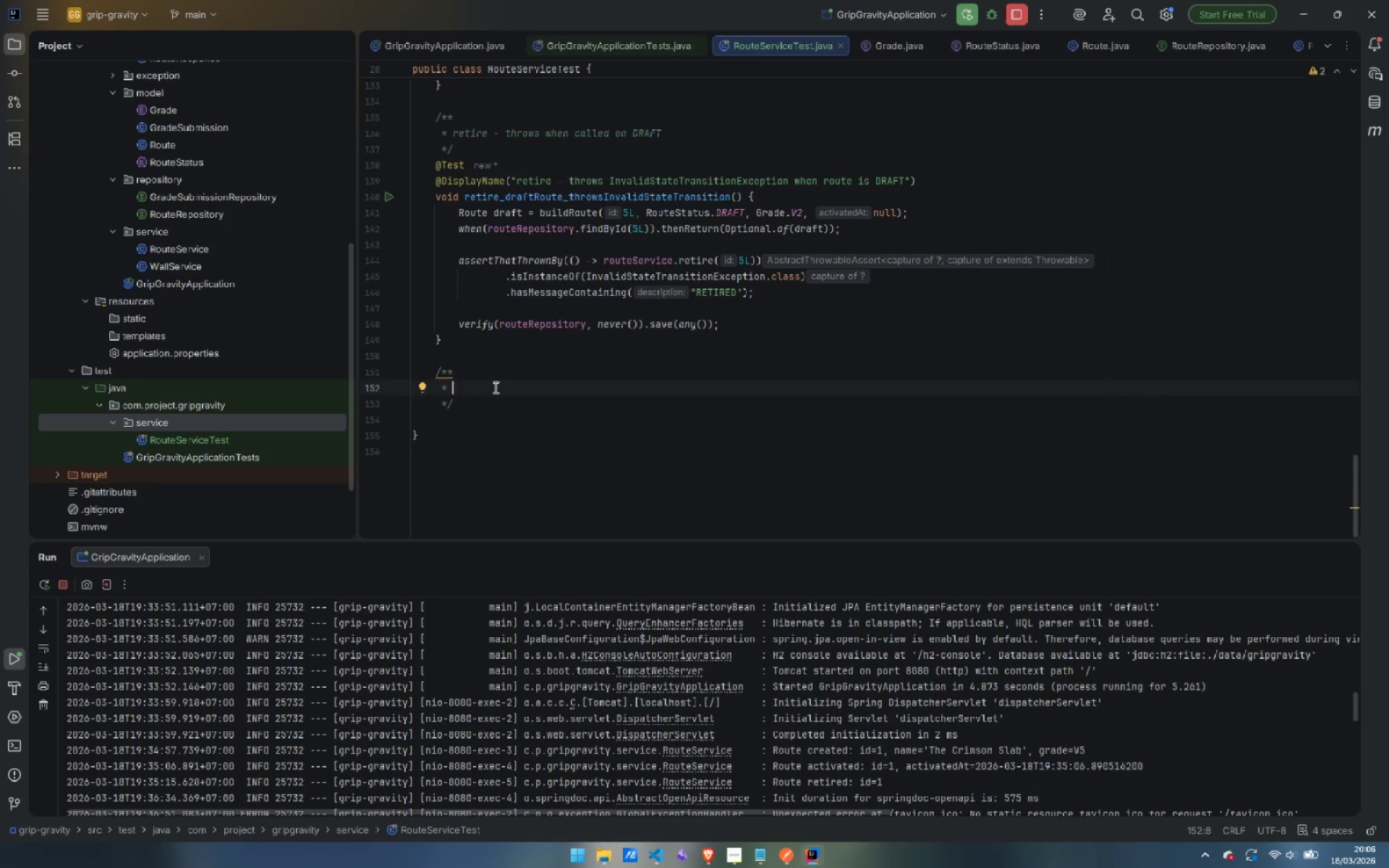 
wait(6.11)
 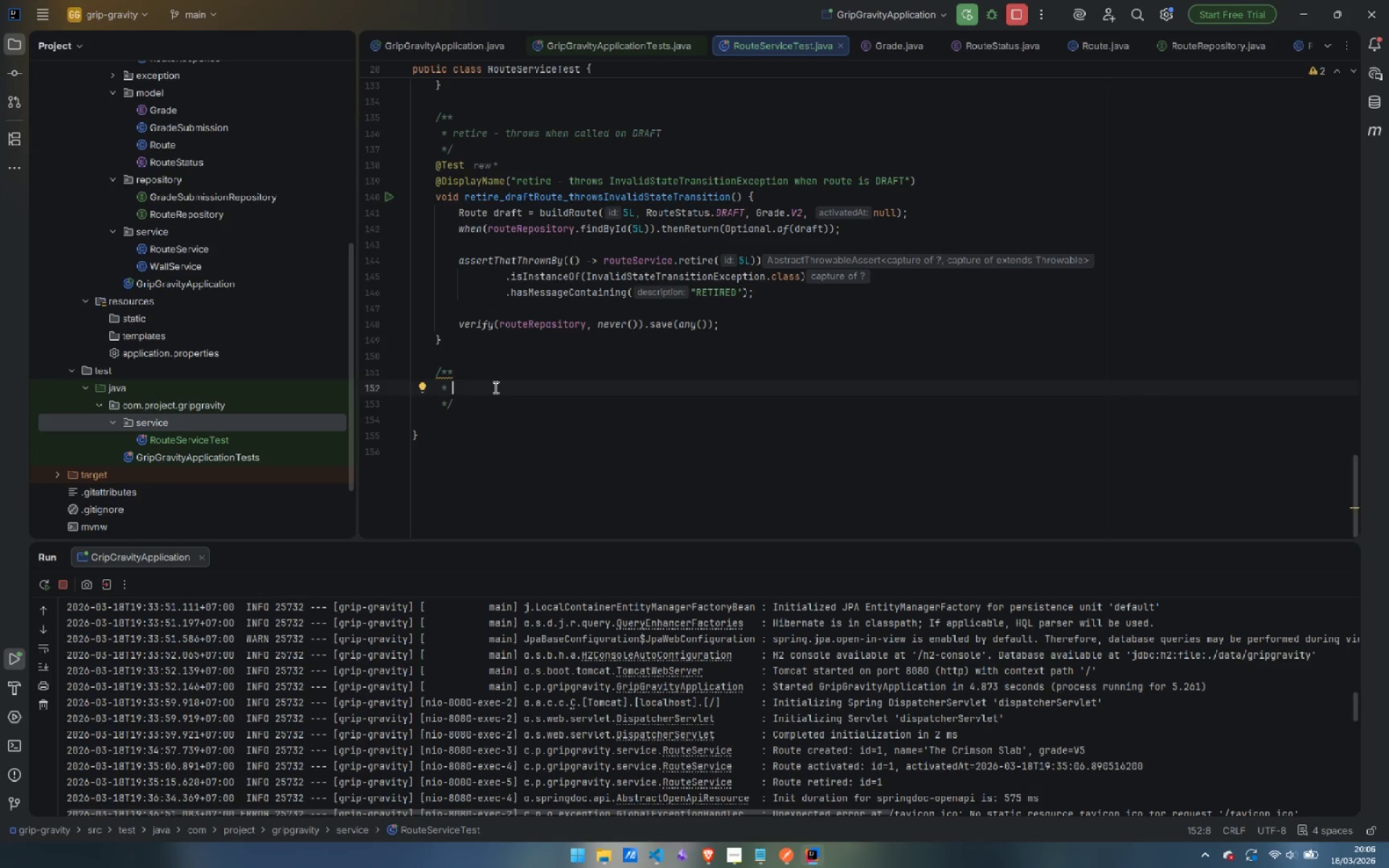 
type(rest)
key(Backspace)
type(ert)
key(Backspace)
key(Backspace)
type(t - RETIRED -> created)
key(Backspace)
type(s new DRAFT (original staus)
key(Backspace)
key(Backspace)
type(ys RETIRED))
 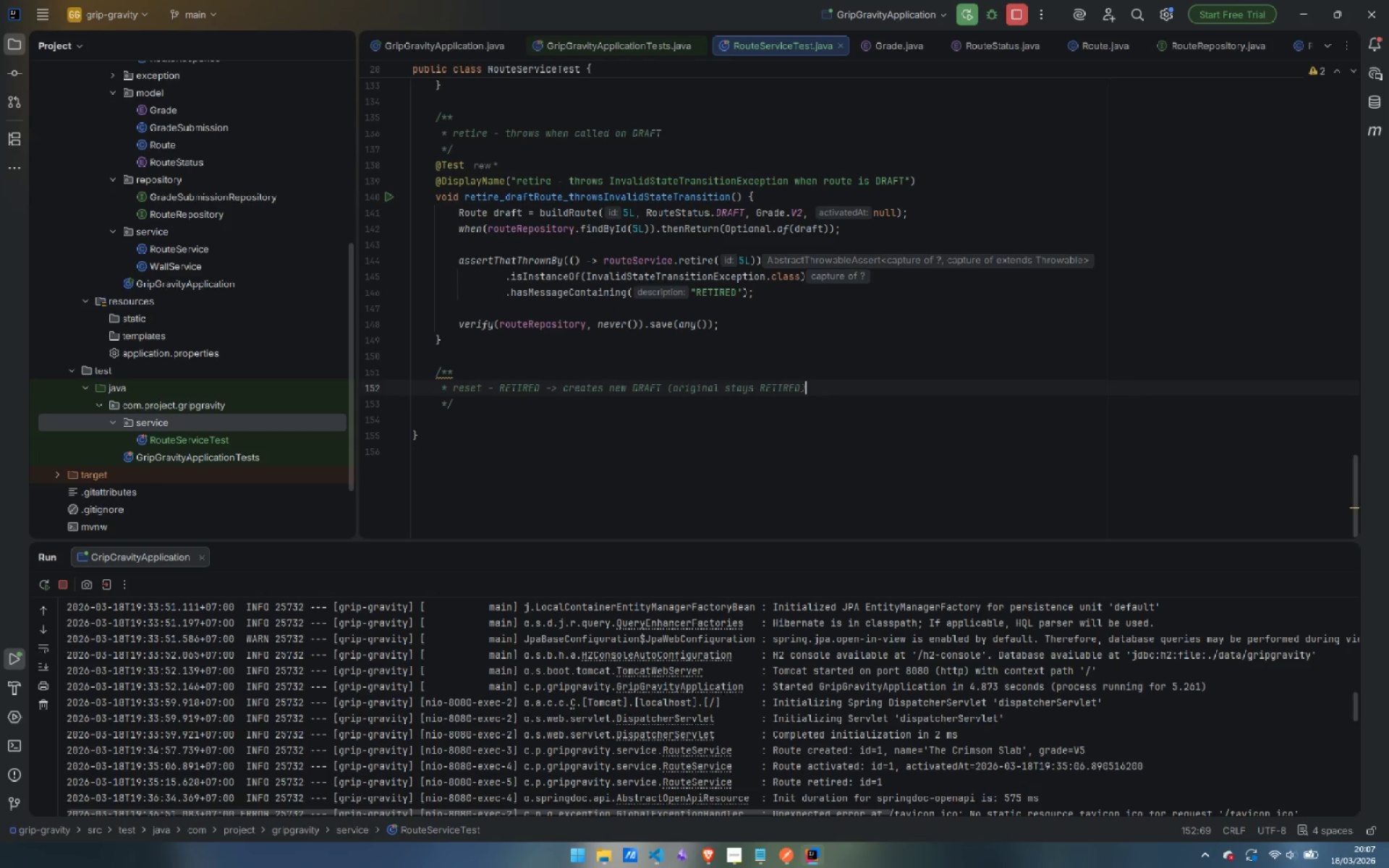 
key(ArrowDown)
 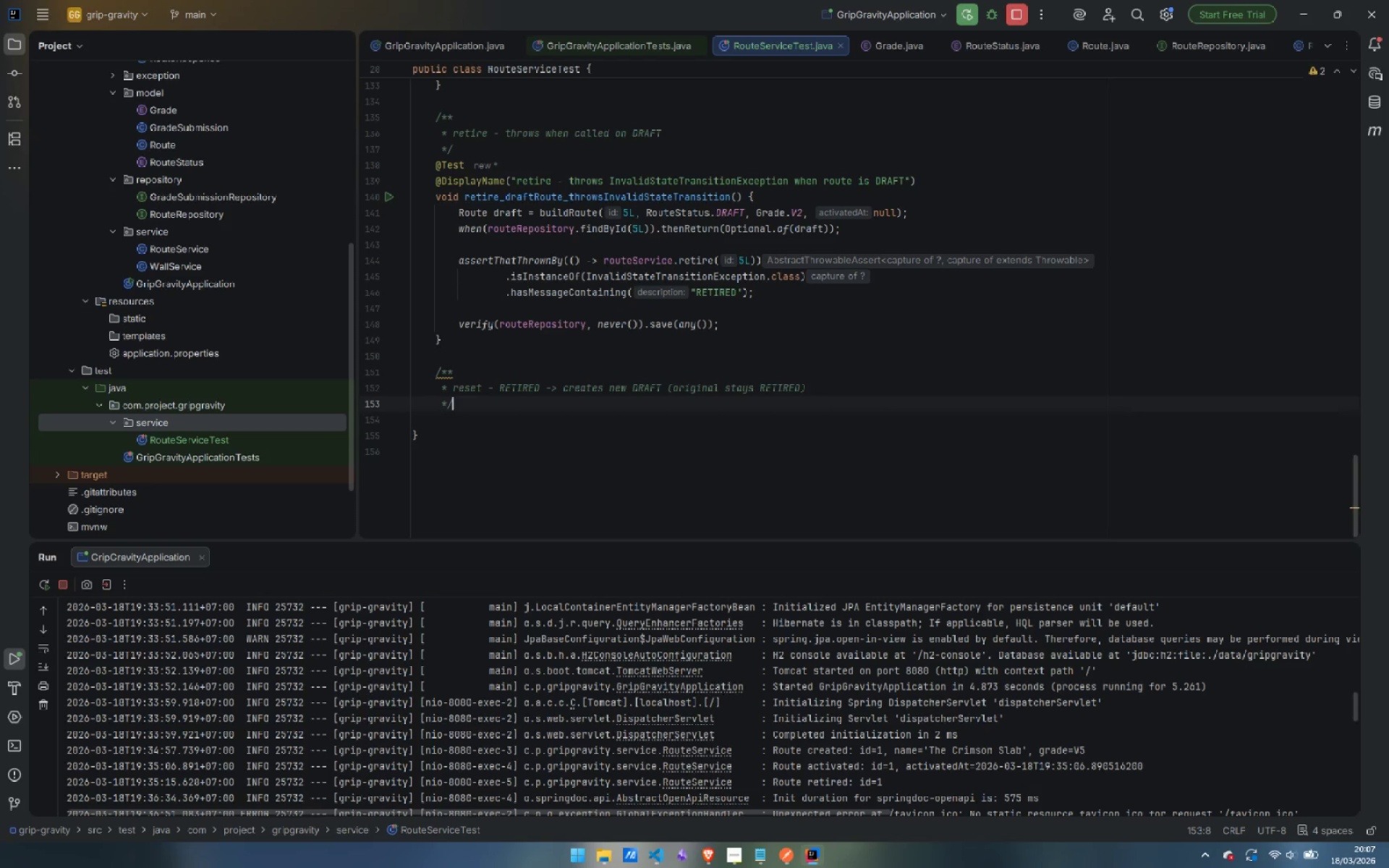 
key(Enter)
 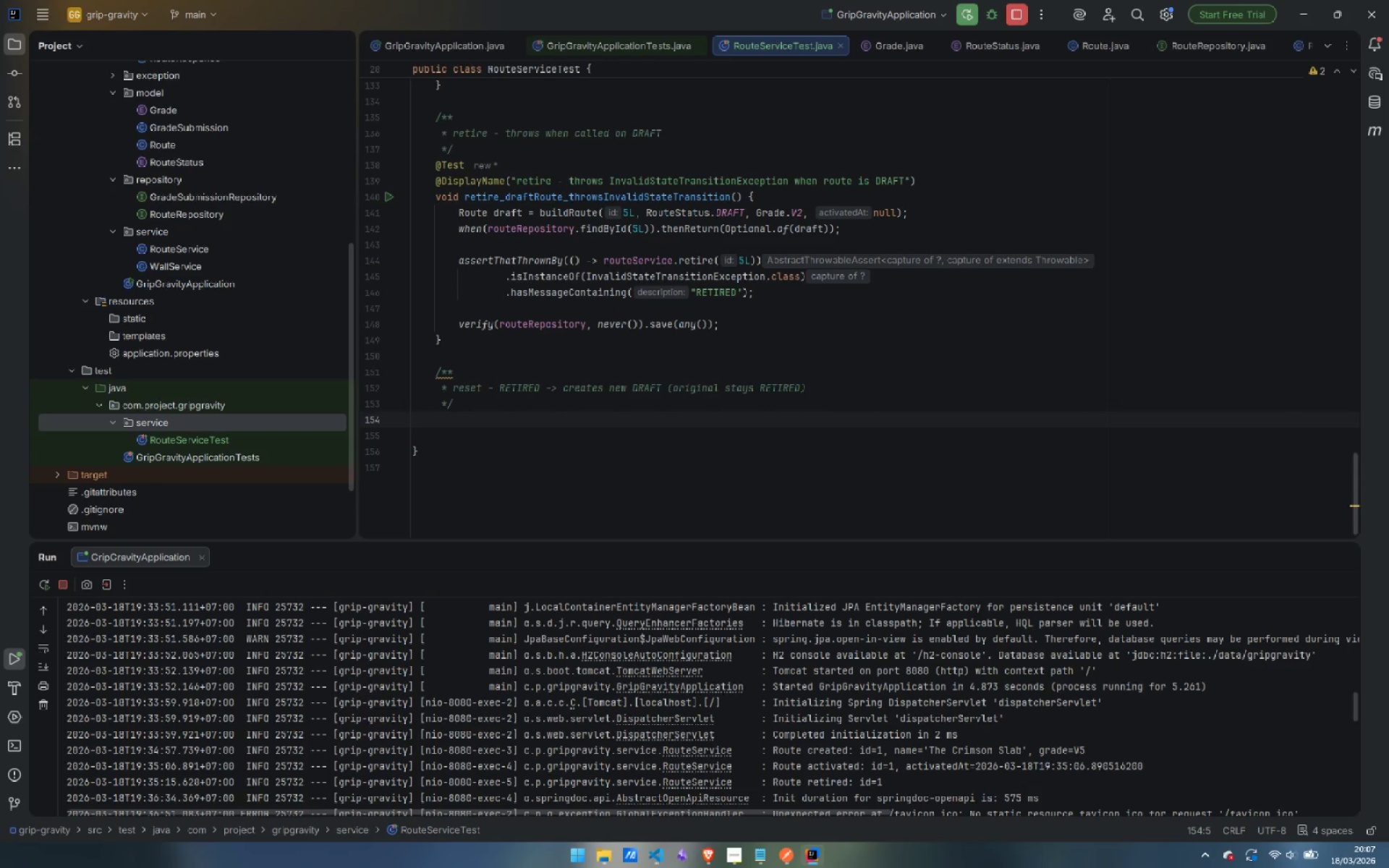 
type(@TE)
 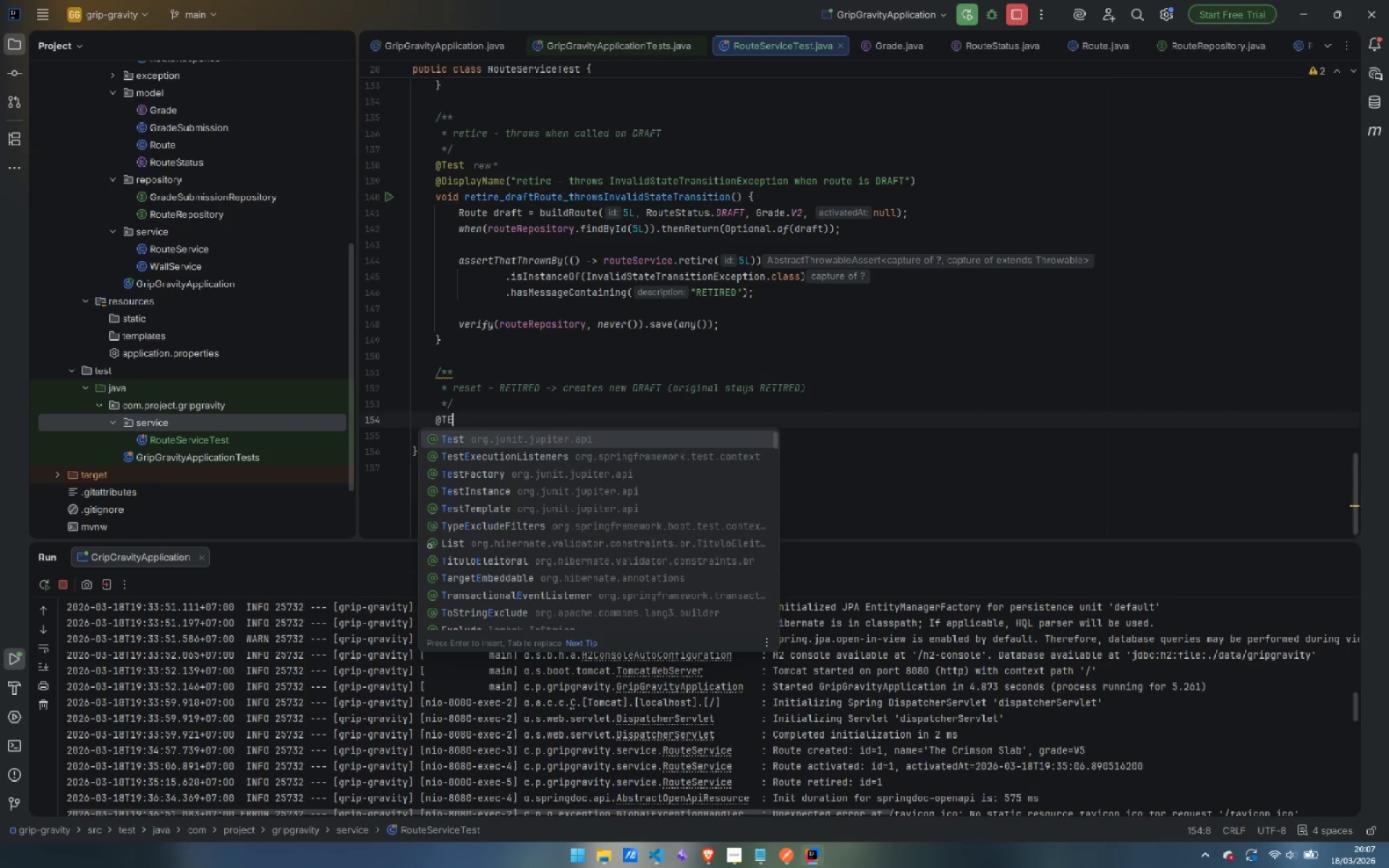 
key(Enter)
 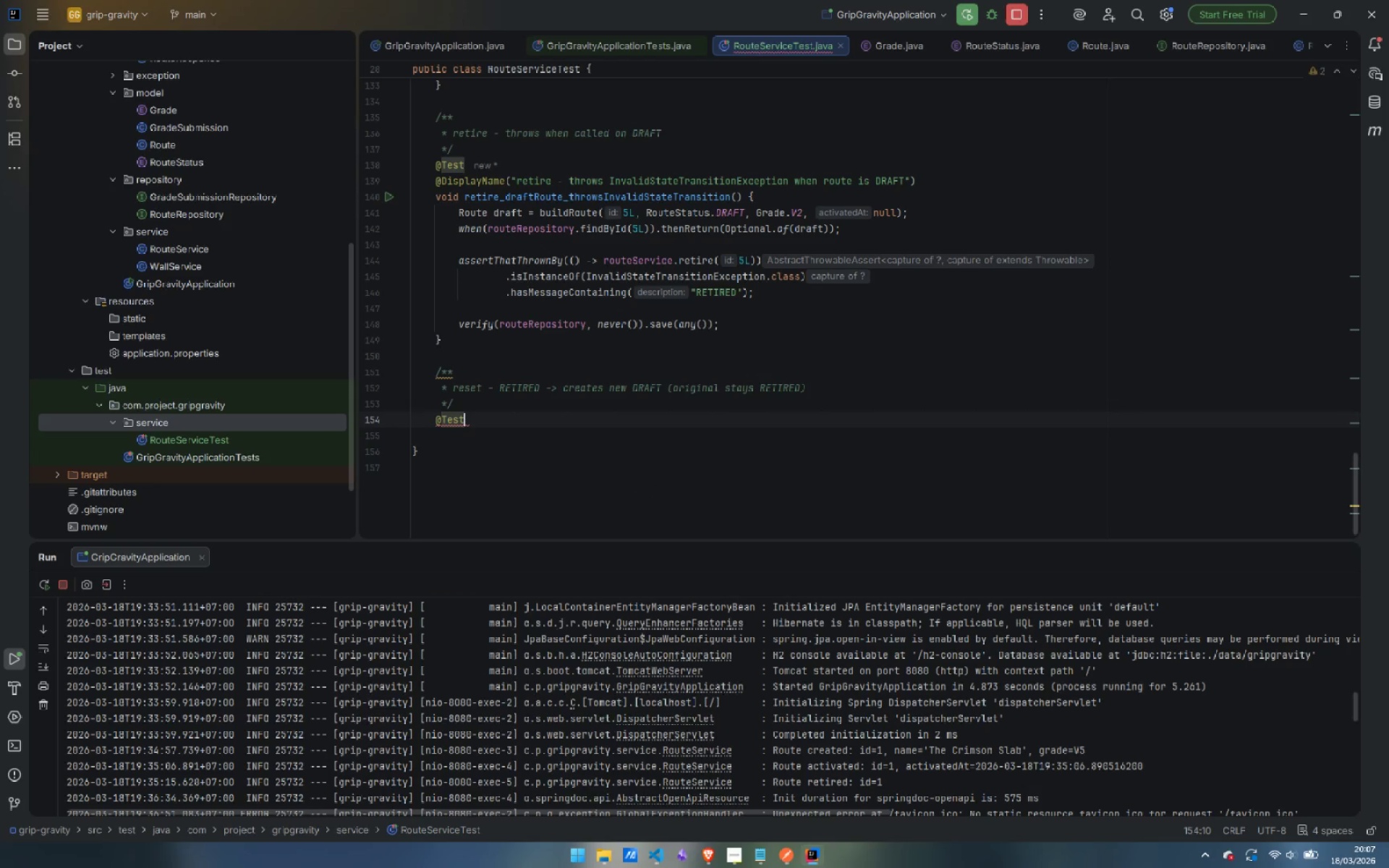 
key(Enter)
 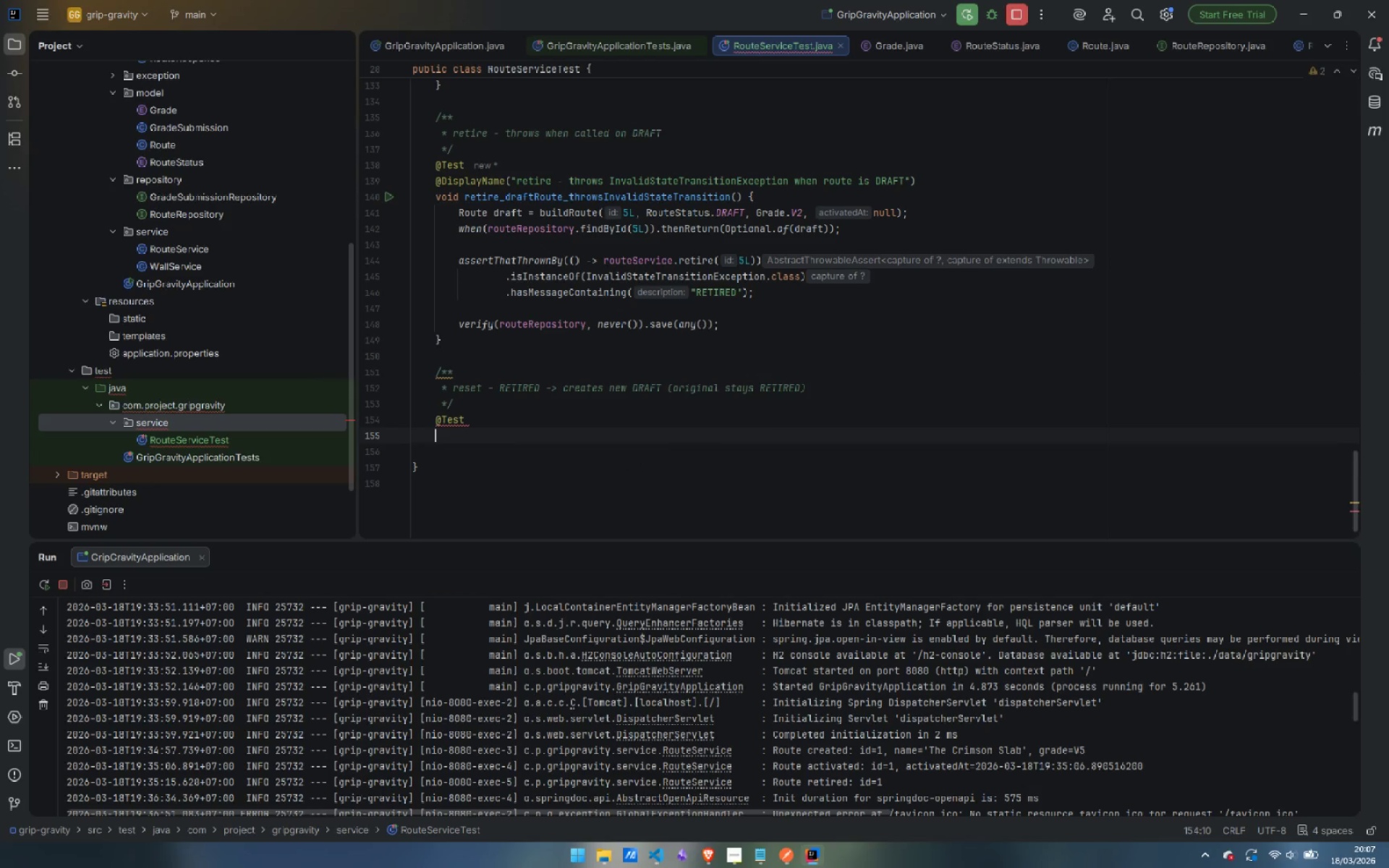 
key(Shift+2)
 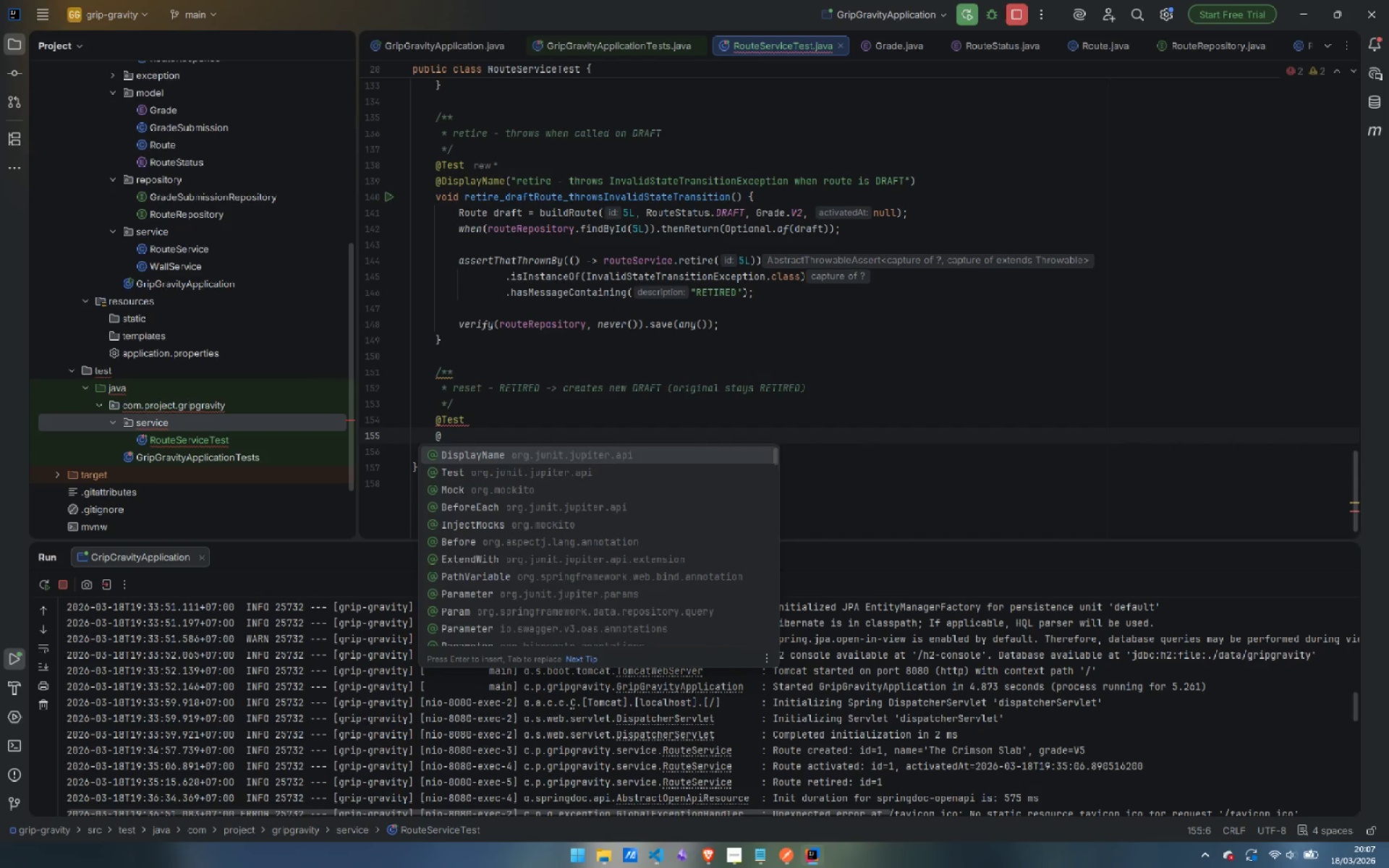 
key(Enter)
 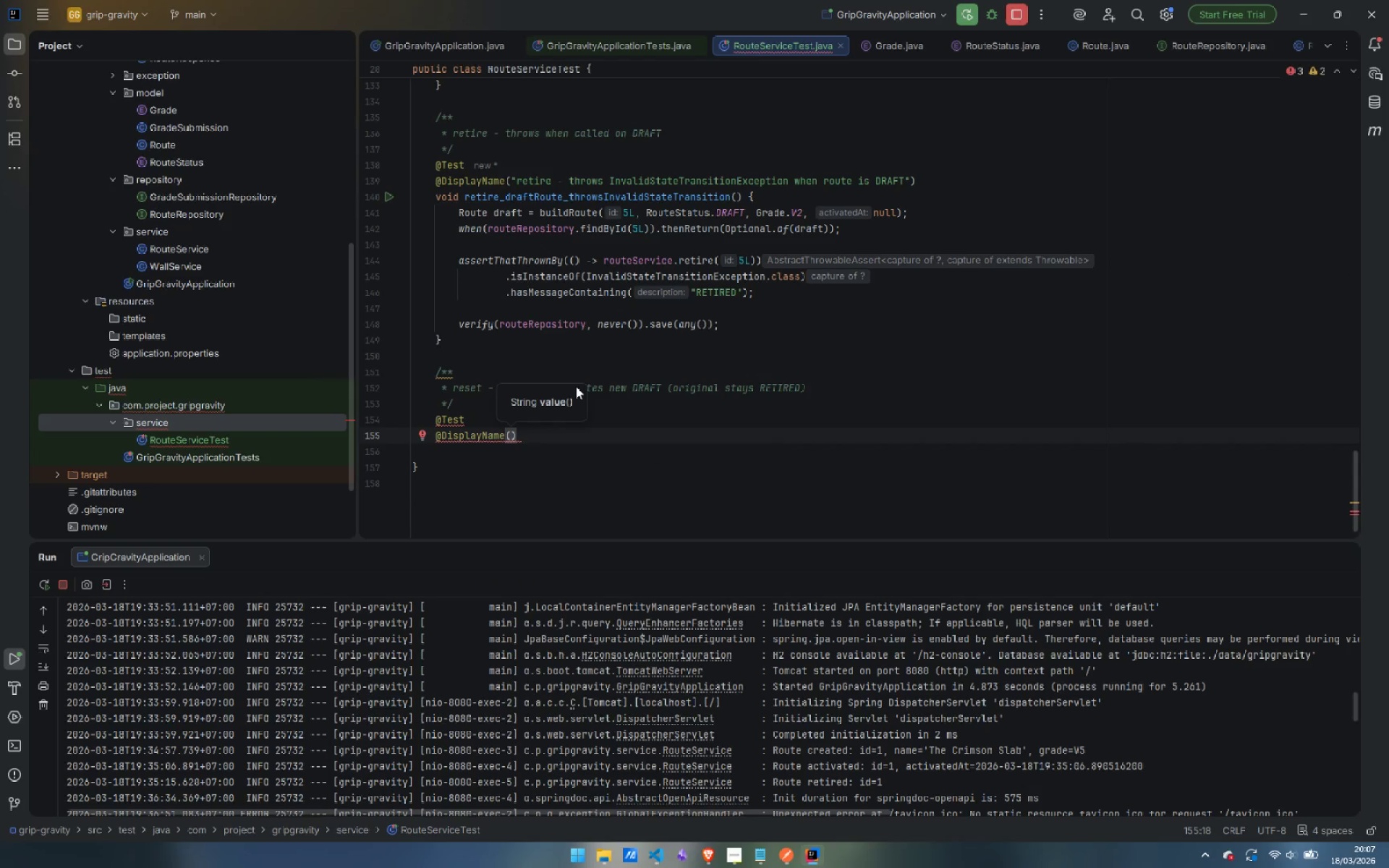 
type("rest)
key(Backspace)
type(ert)
key(Backspace)
key(Backspace)
type(t - created)
key(Backspace)
type(s a new DRAFT route from a RETIRED route, org)
key(Backspace)
type(iginal stays RETIRED)
 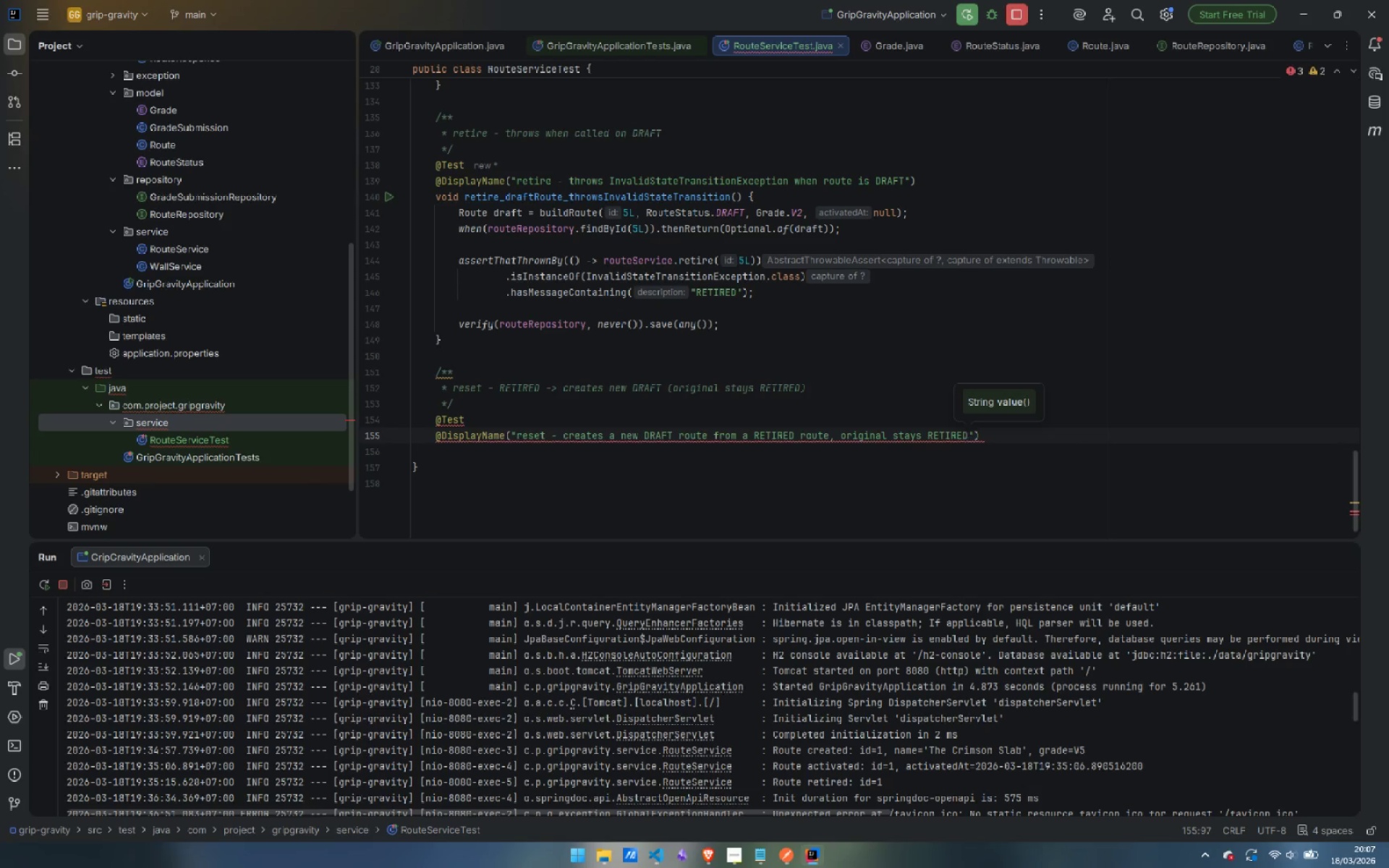 
key(ArrowRight)
 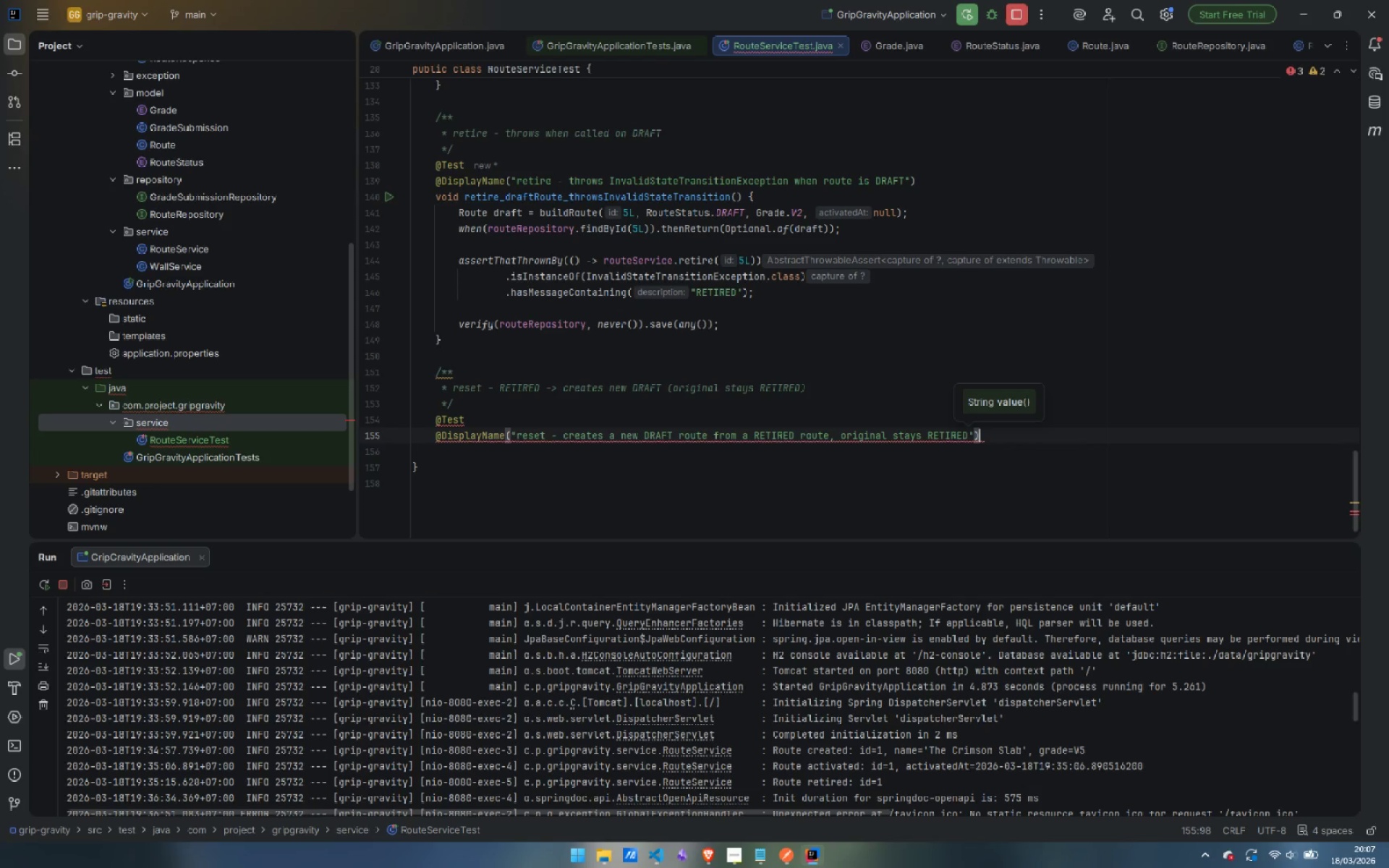 
key(ArrowRight)
 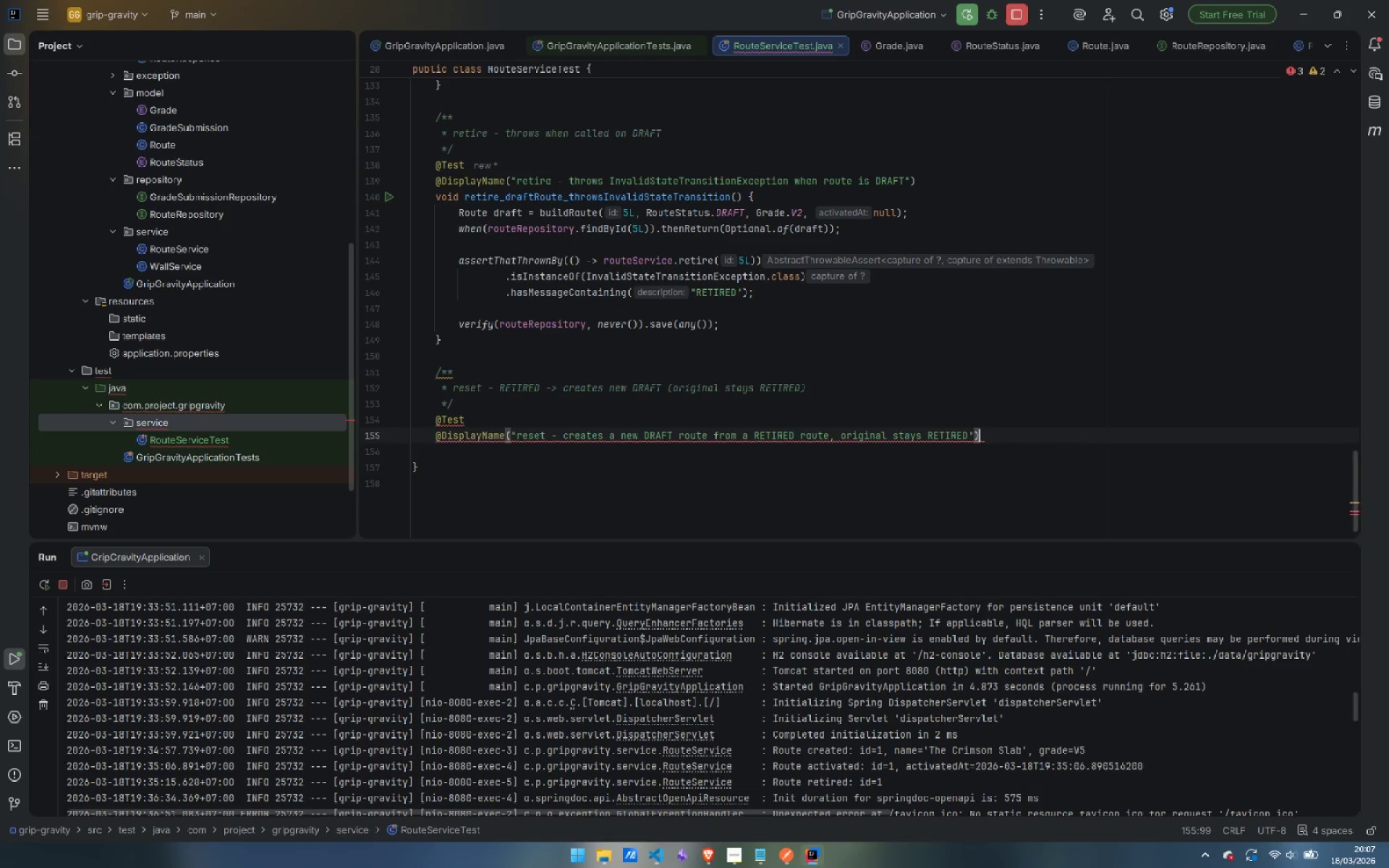 
key(Enter)
 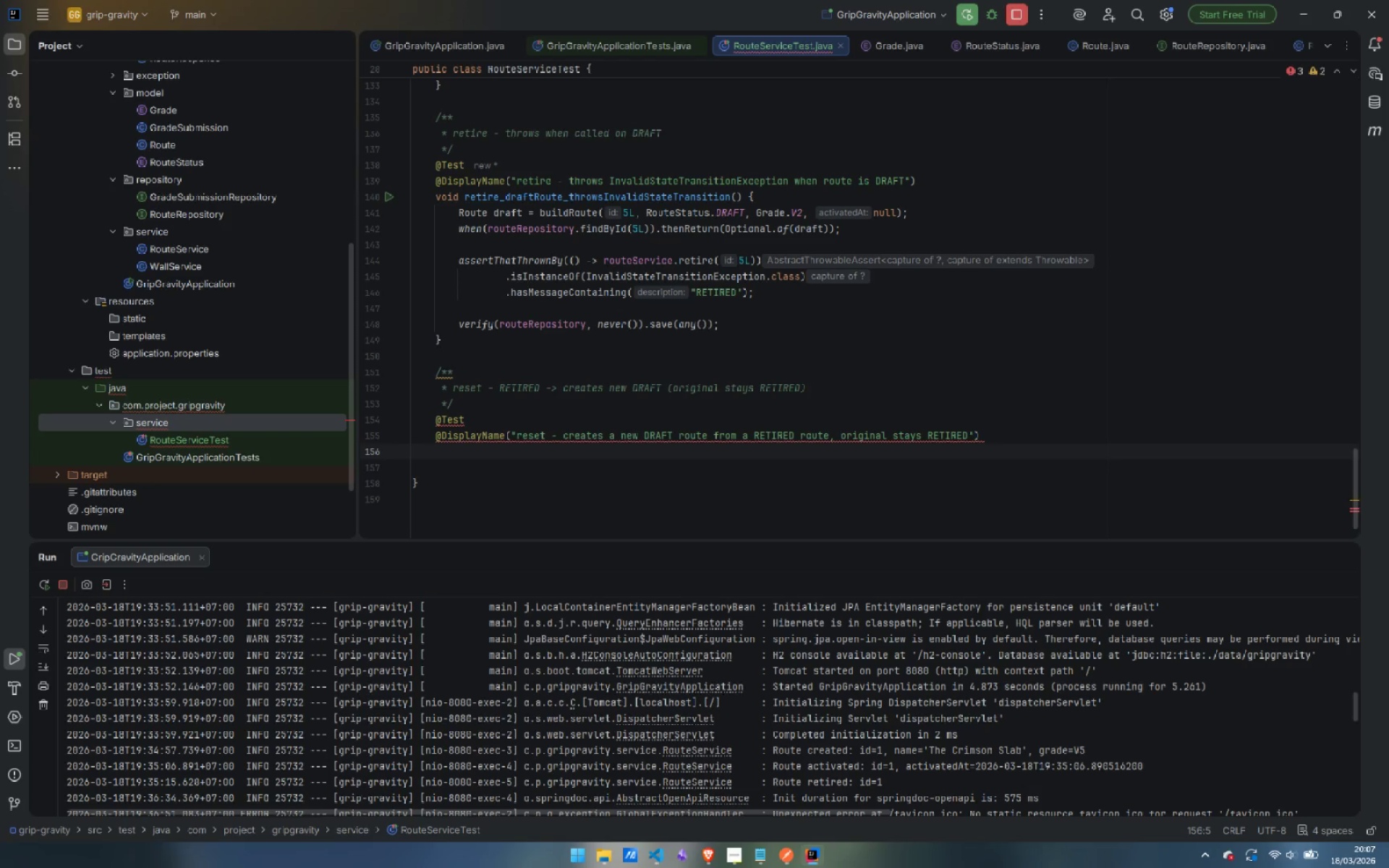 
type(void reset_retiredRoute_createsNewDraft()
 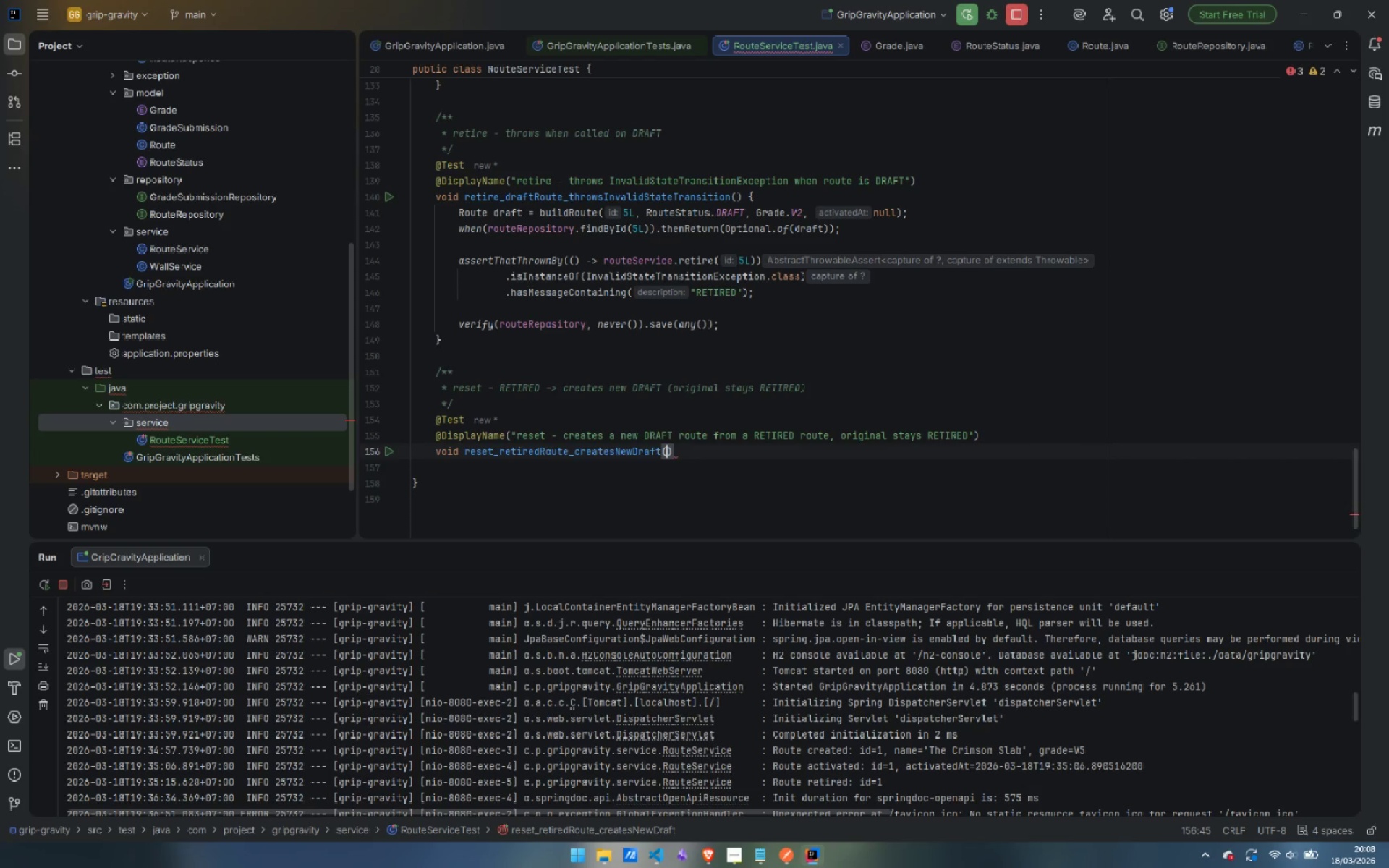 
key(ArrowRight)
 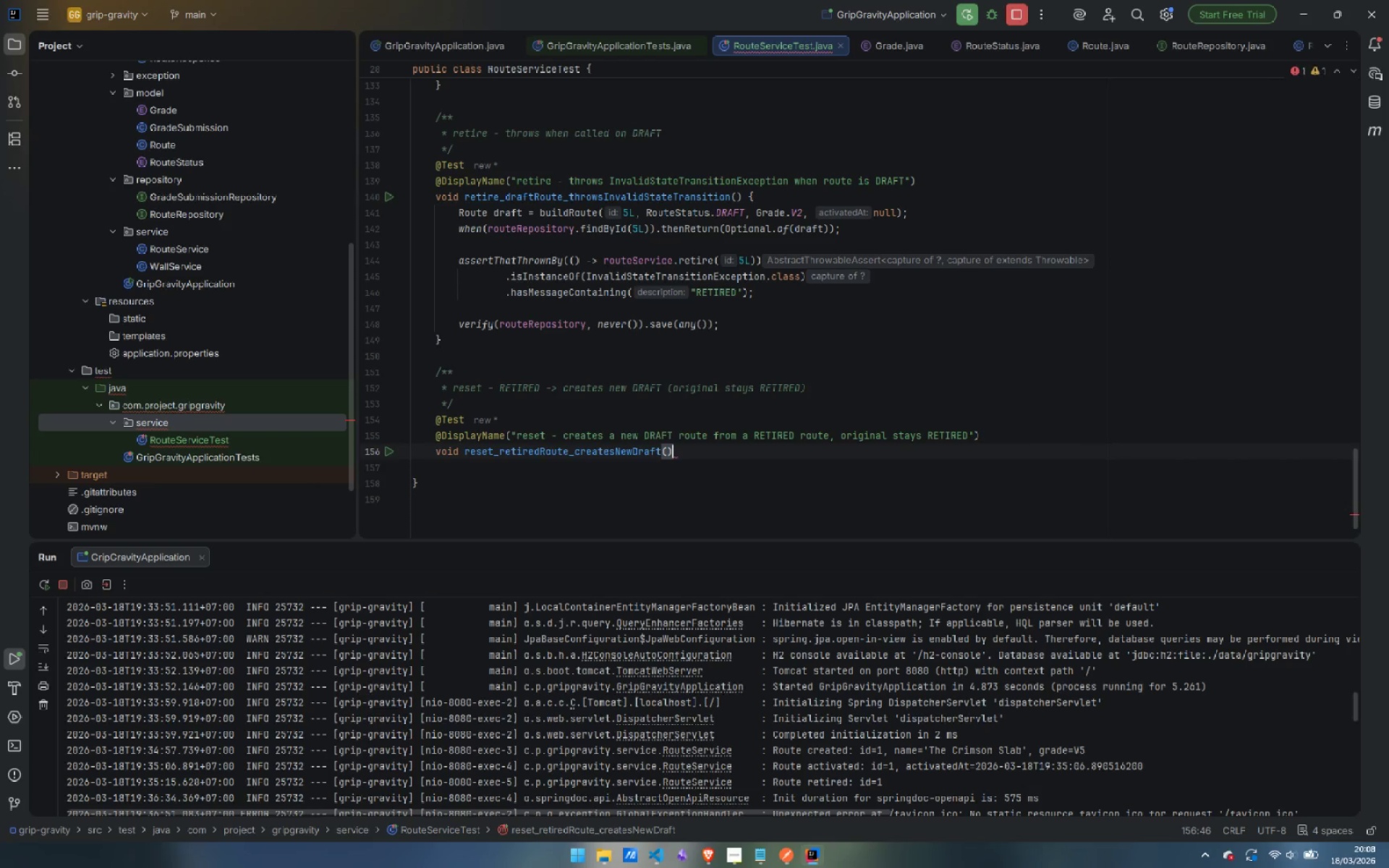 
key(Space)
 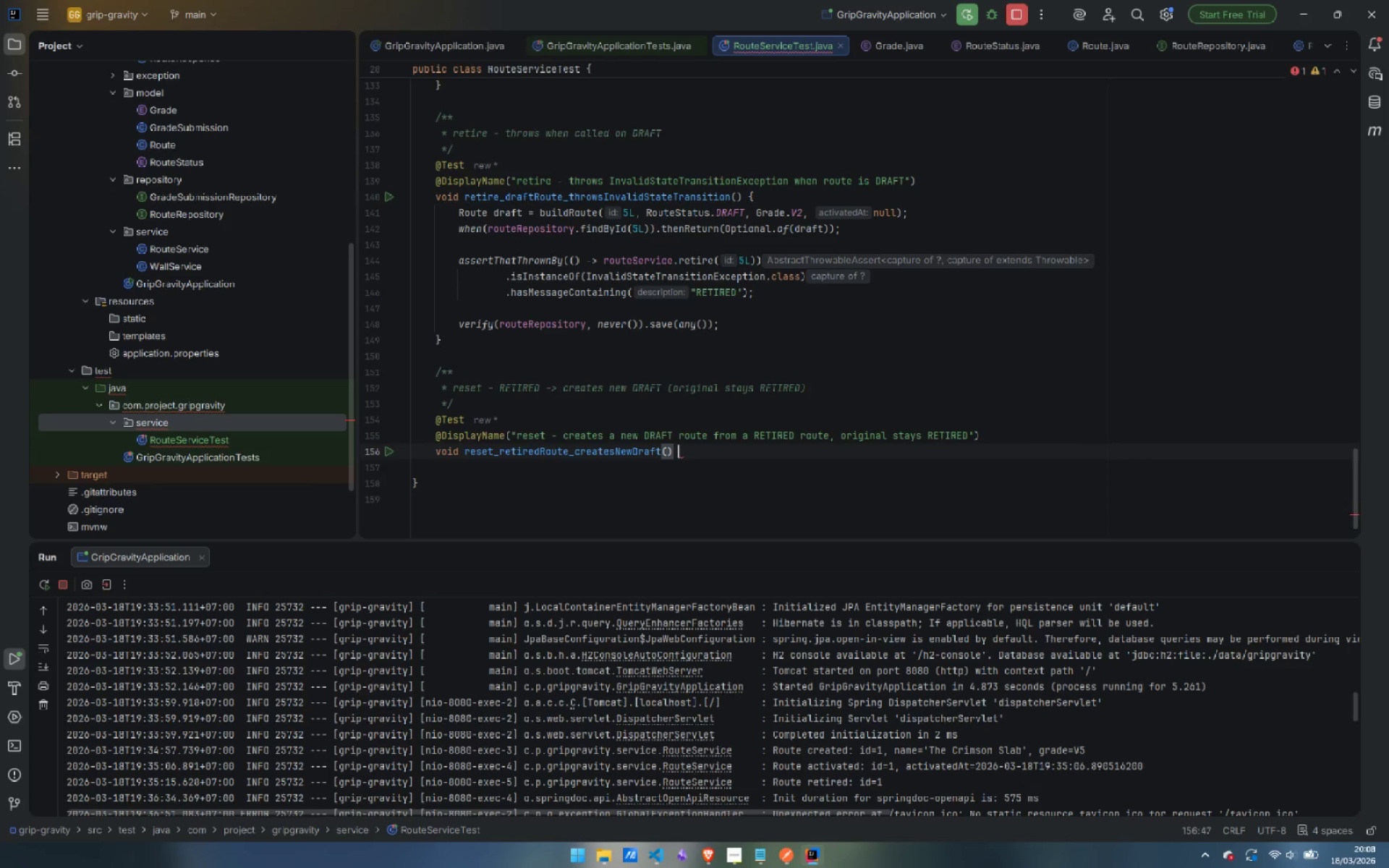 
key(Shift+ShiftLeft)
 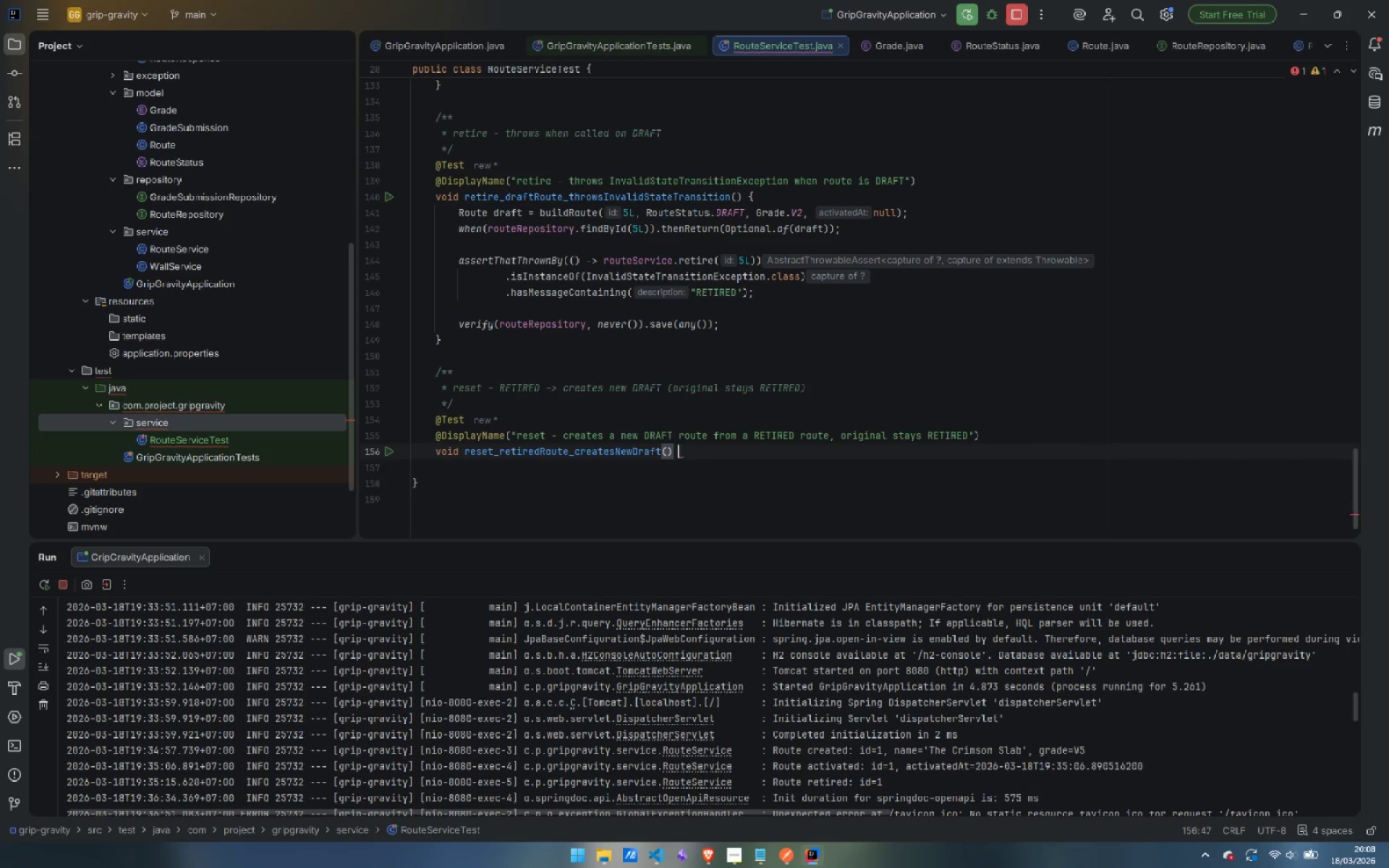 
key(Shift+BracketLeft)
 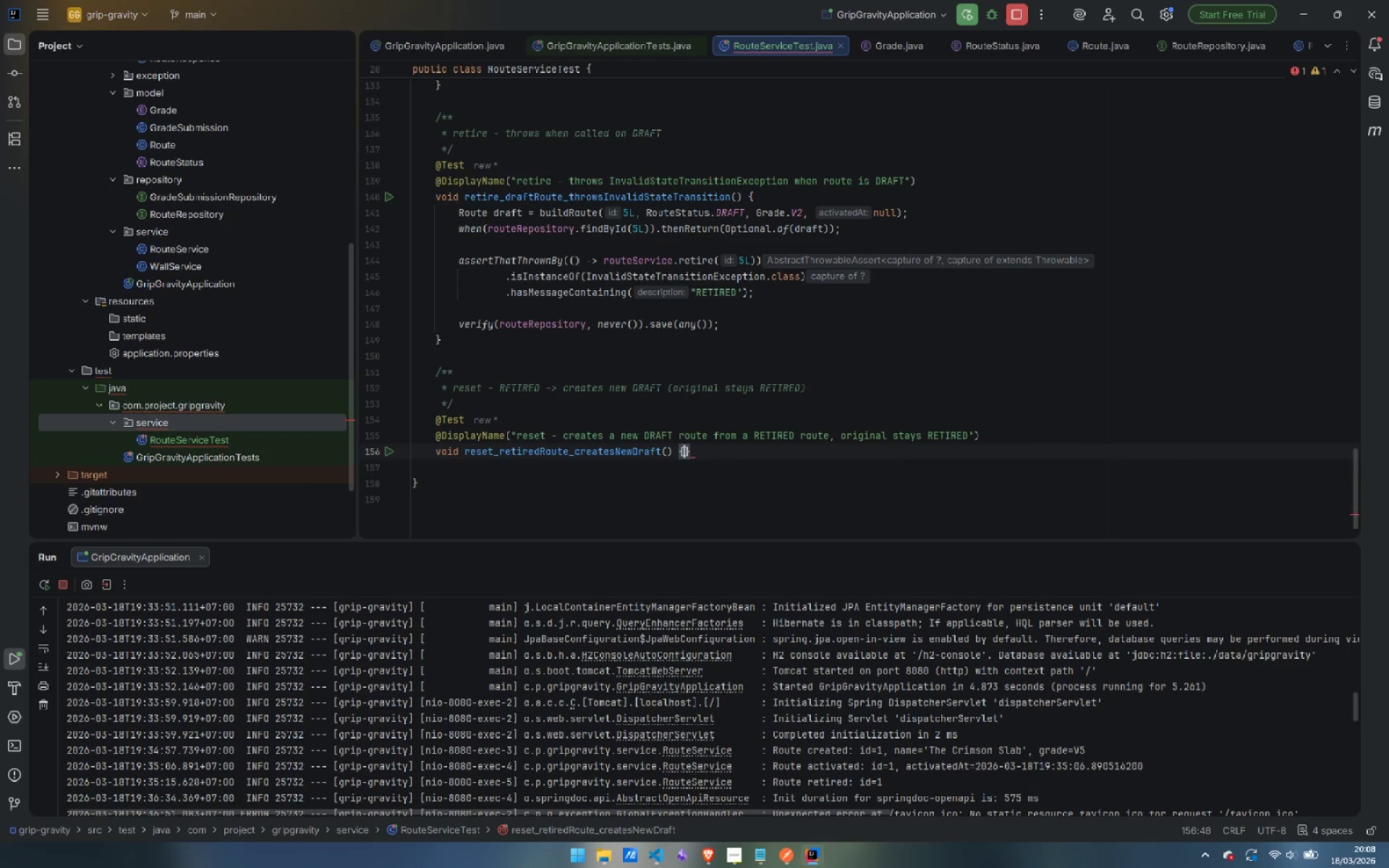 
key(Enter)
 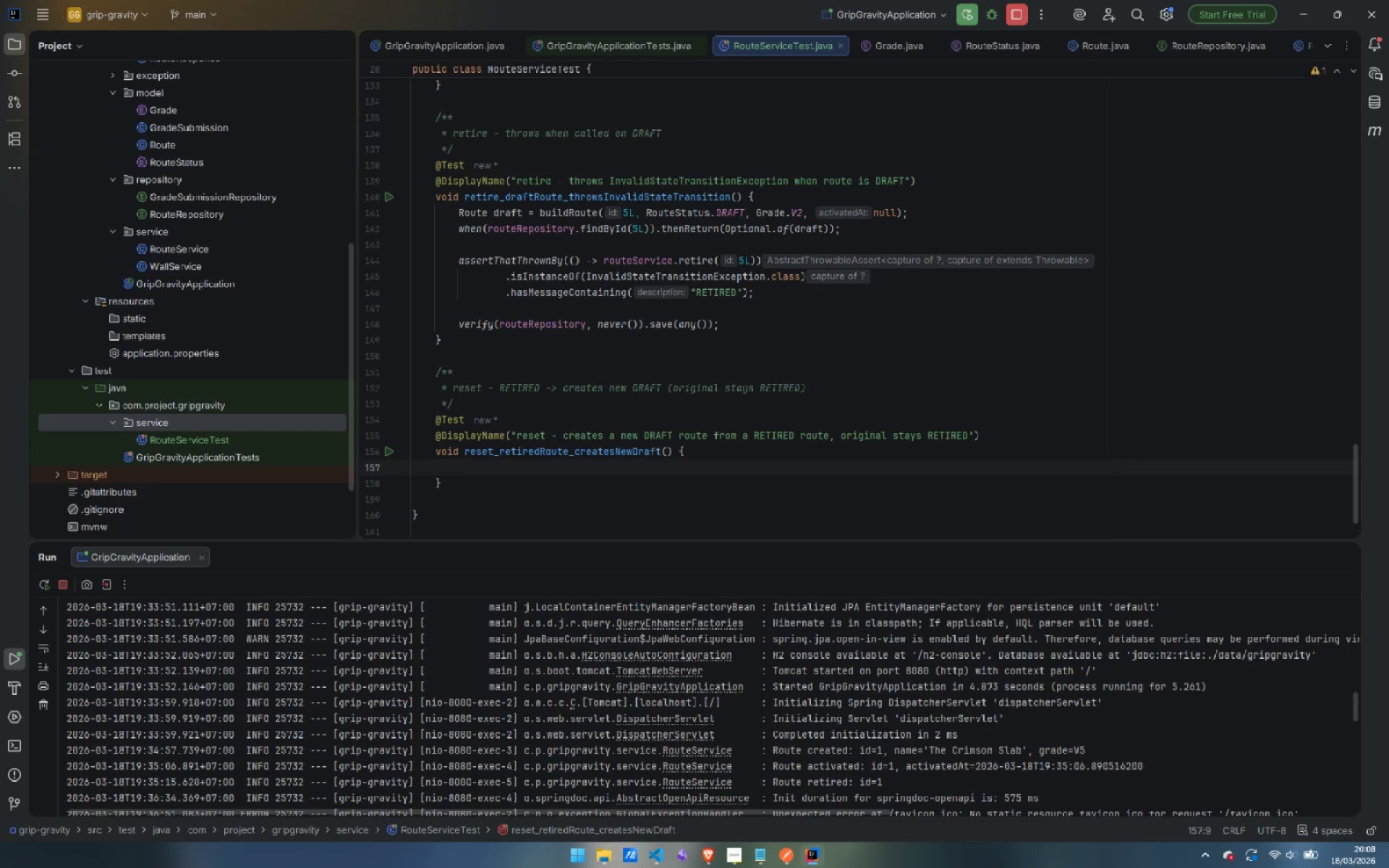 
type(Route retired - b)
key(Backspace)
key(Backspace)
key(Backspace)
type(= buil)
 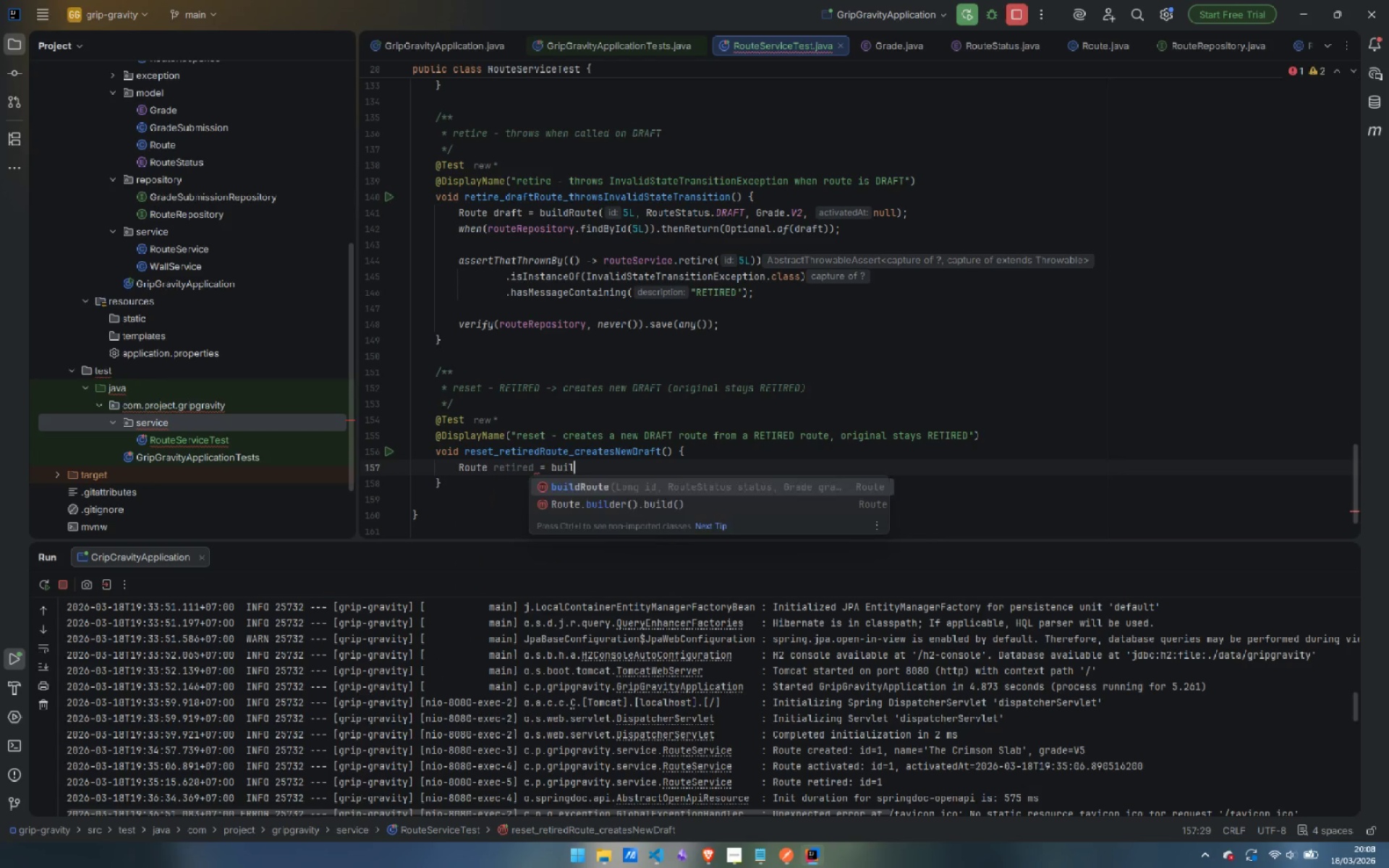 
key(Enter)
 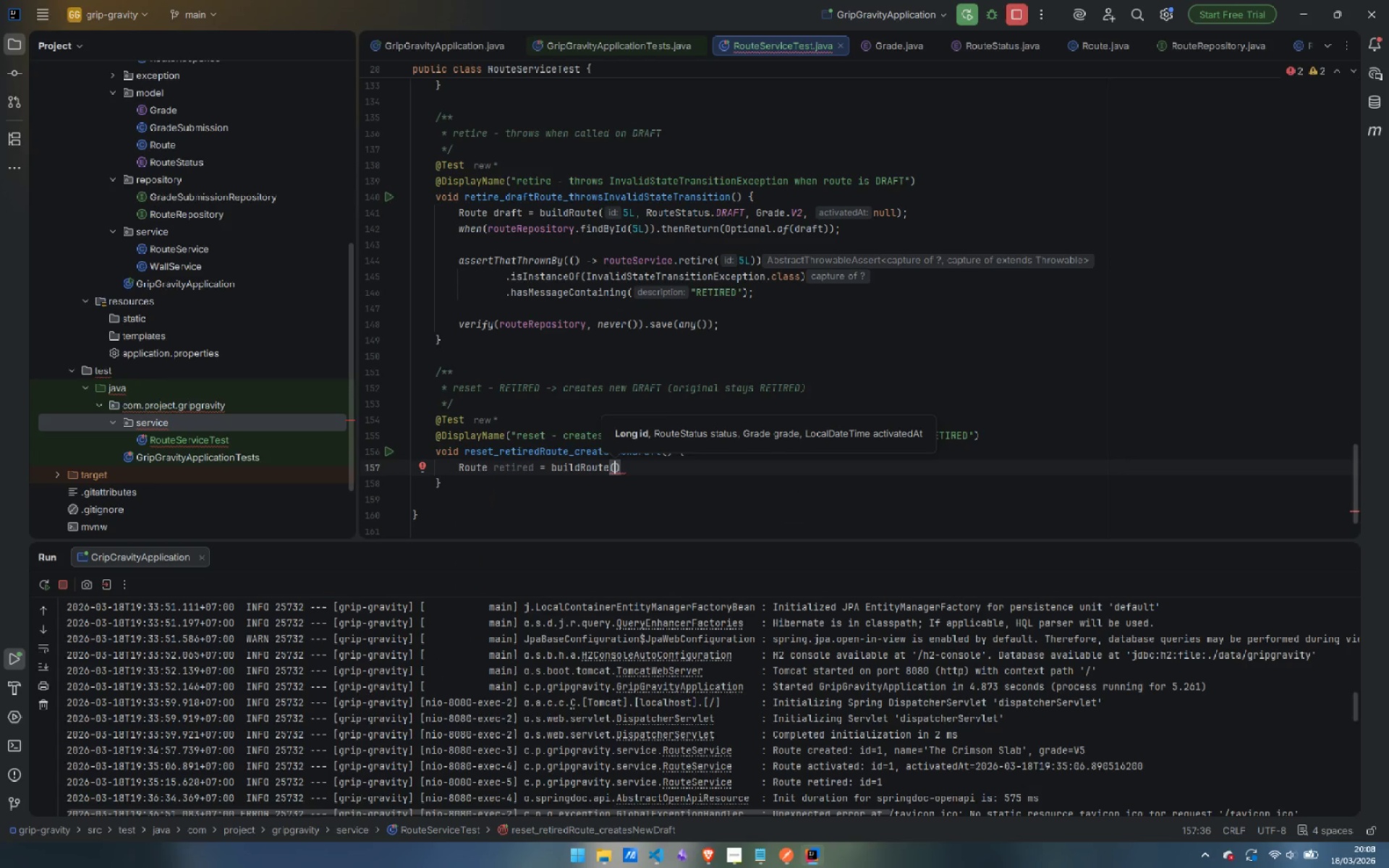 
type(6L, RouteS)
 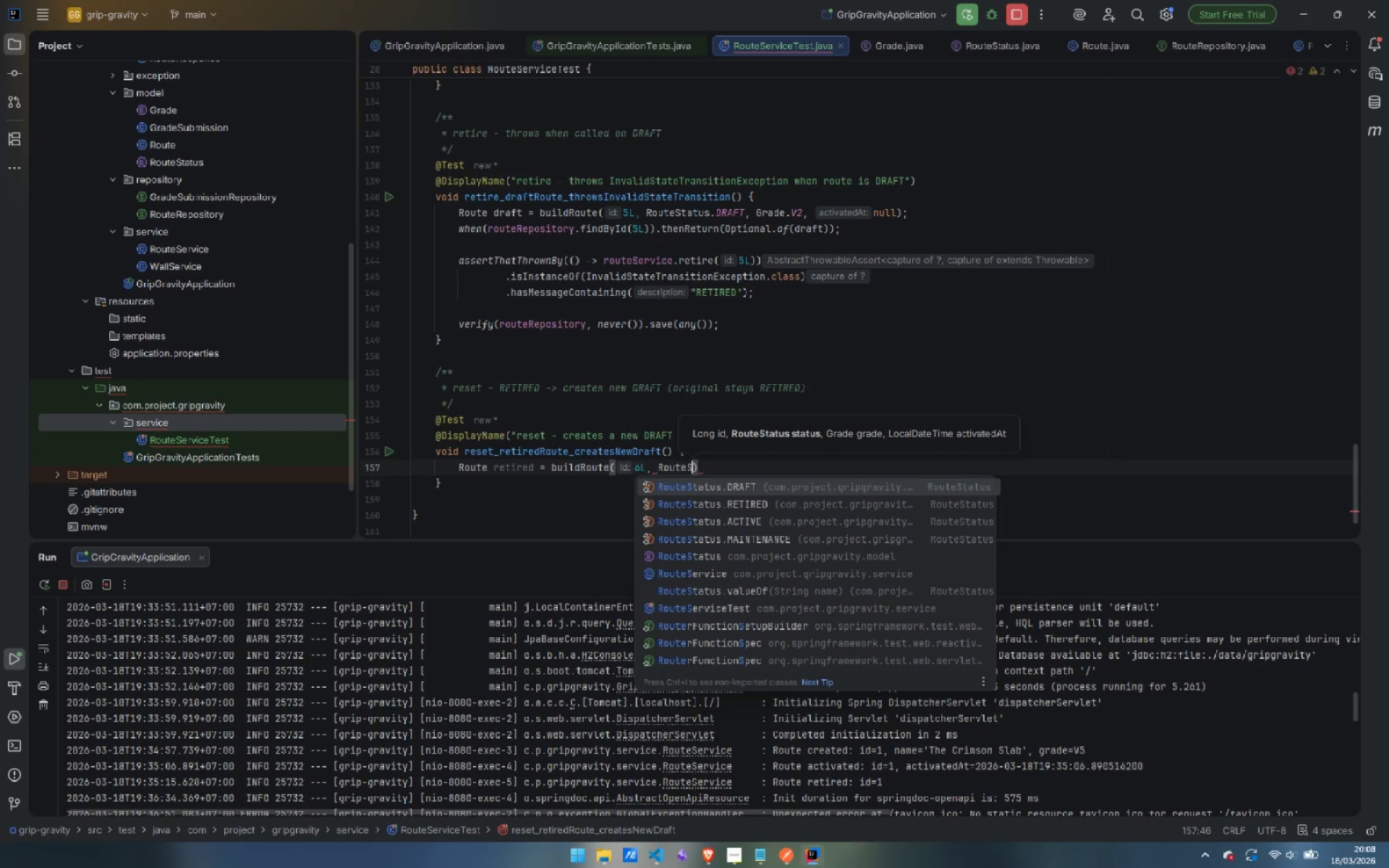 
key(ArrowDown)
 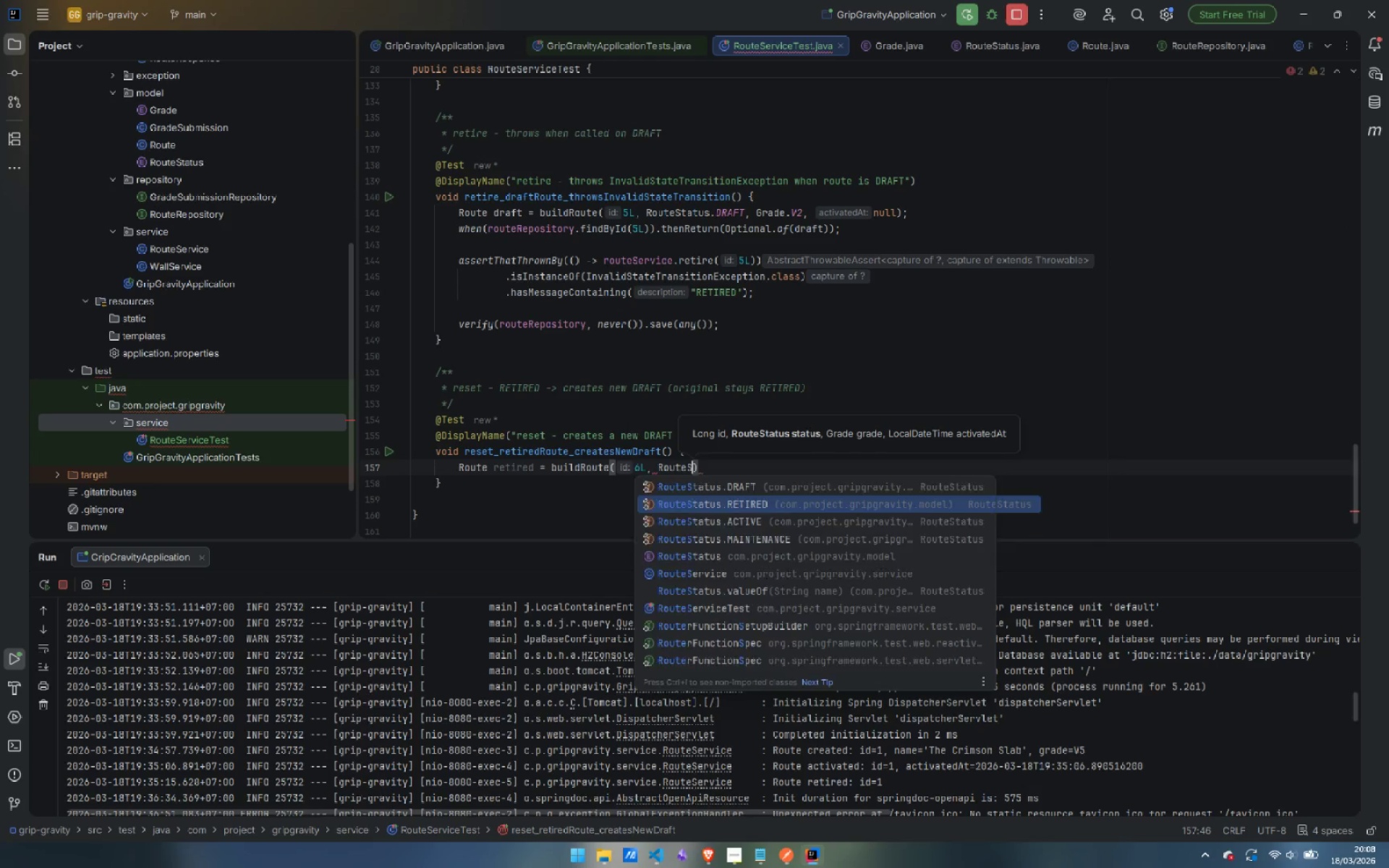 
key(Enter)
 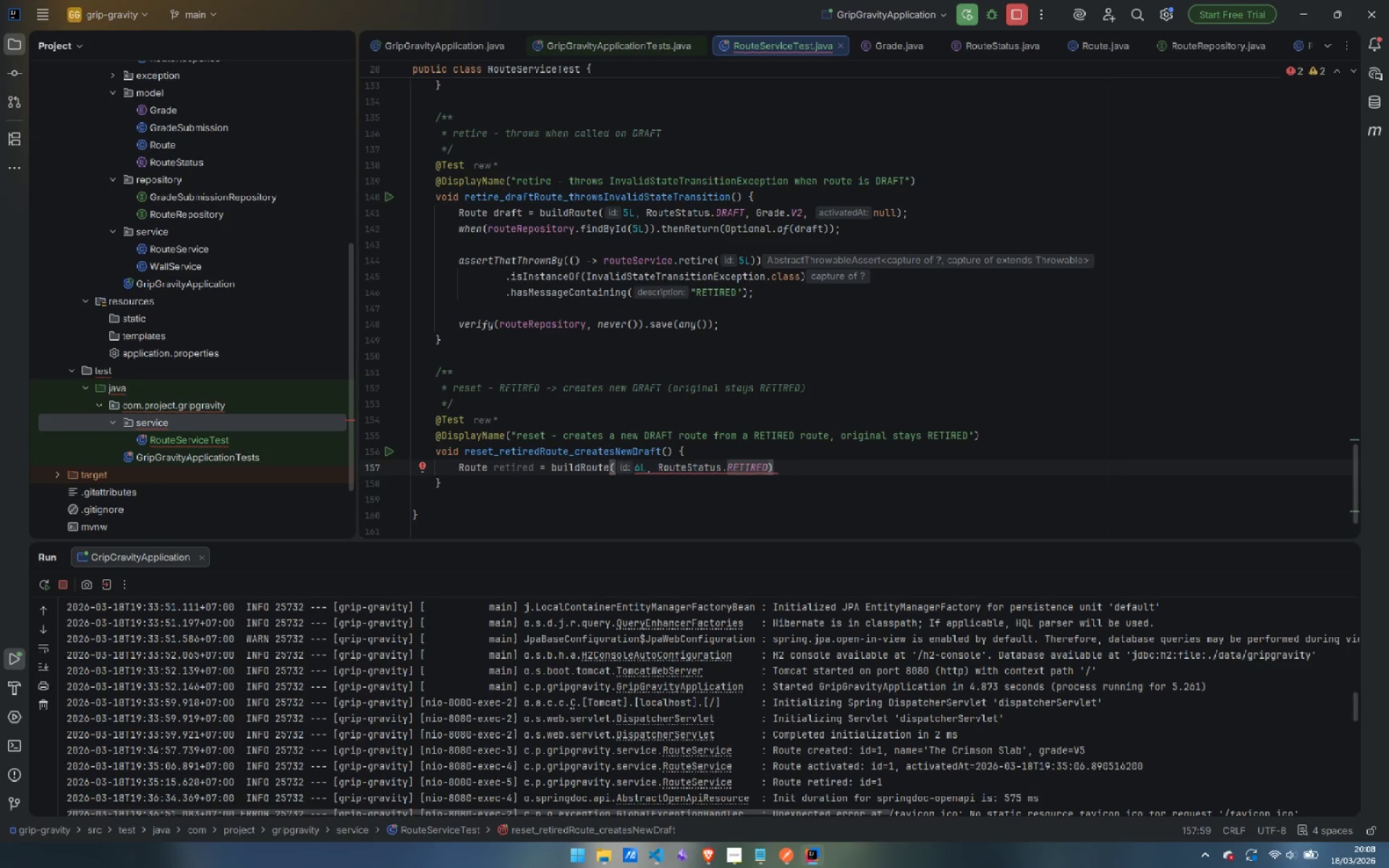 
type(, Grade.V7, Local)
 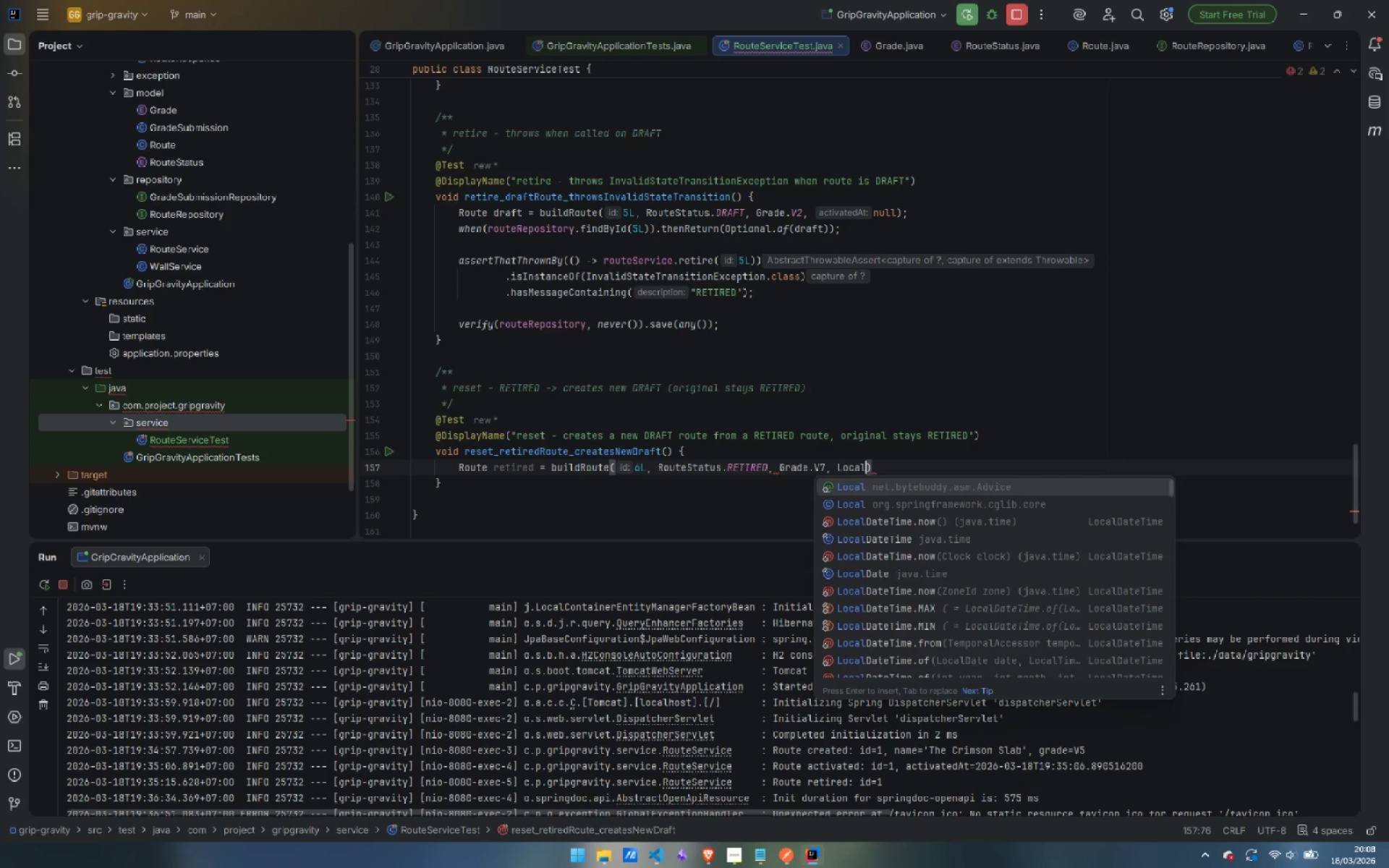 
key(ArrowDown)
 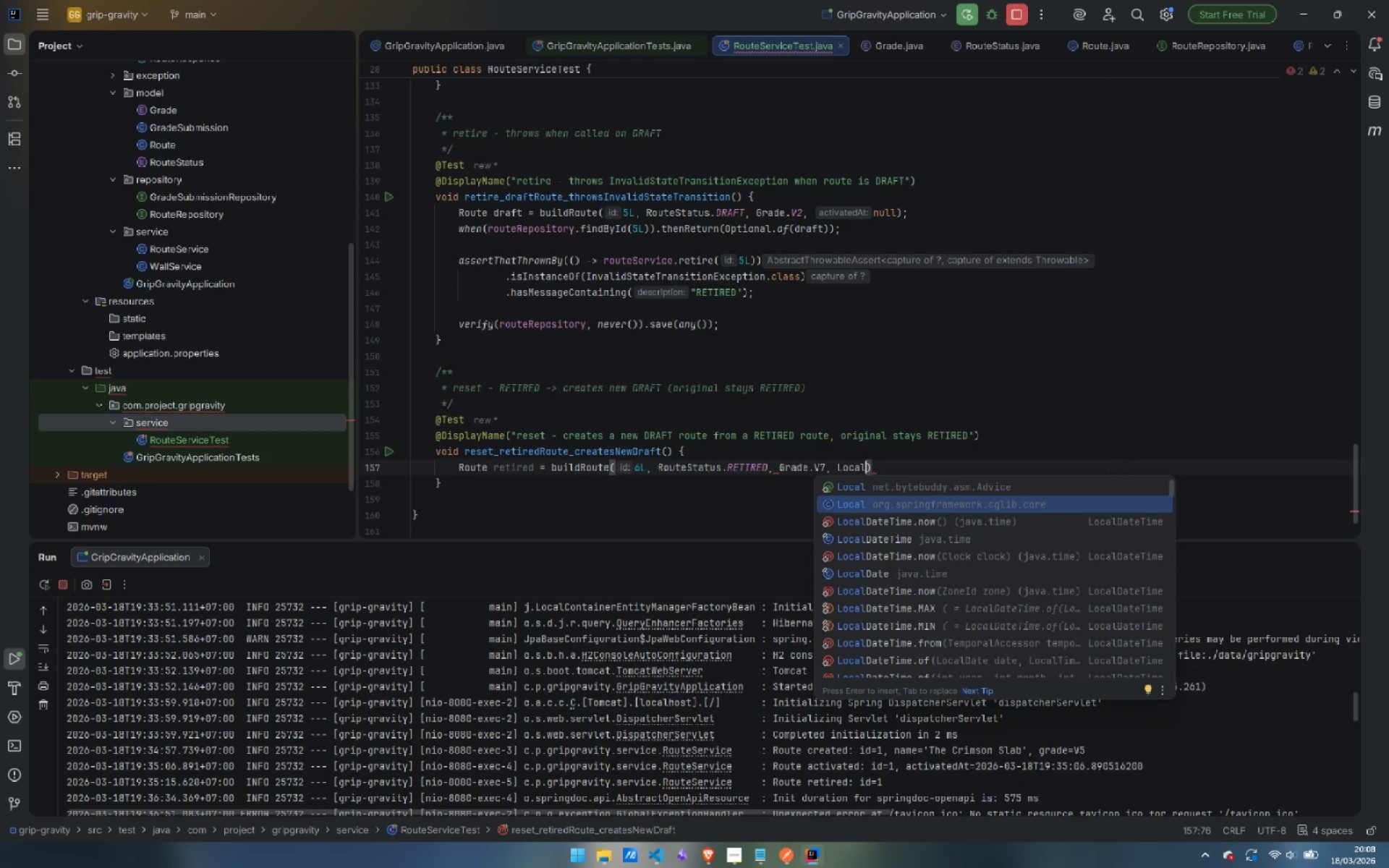 
key(ArrowDown)
 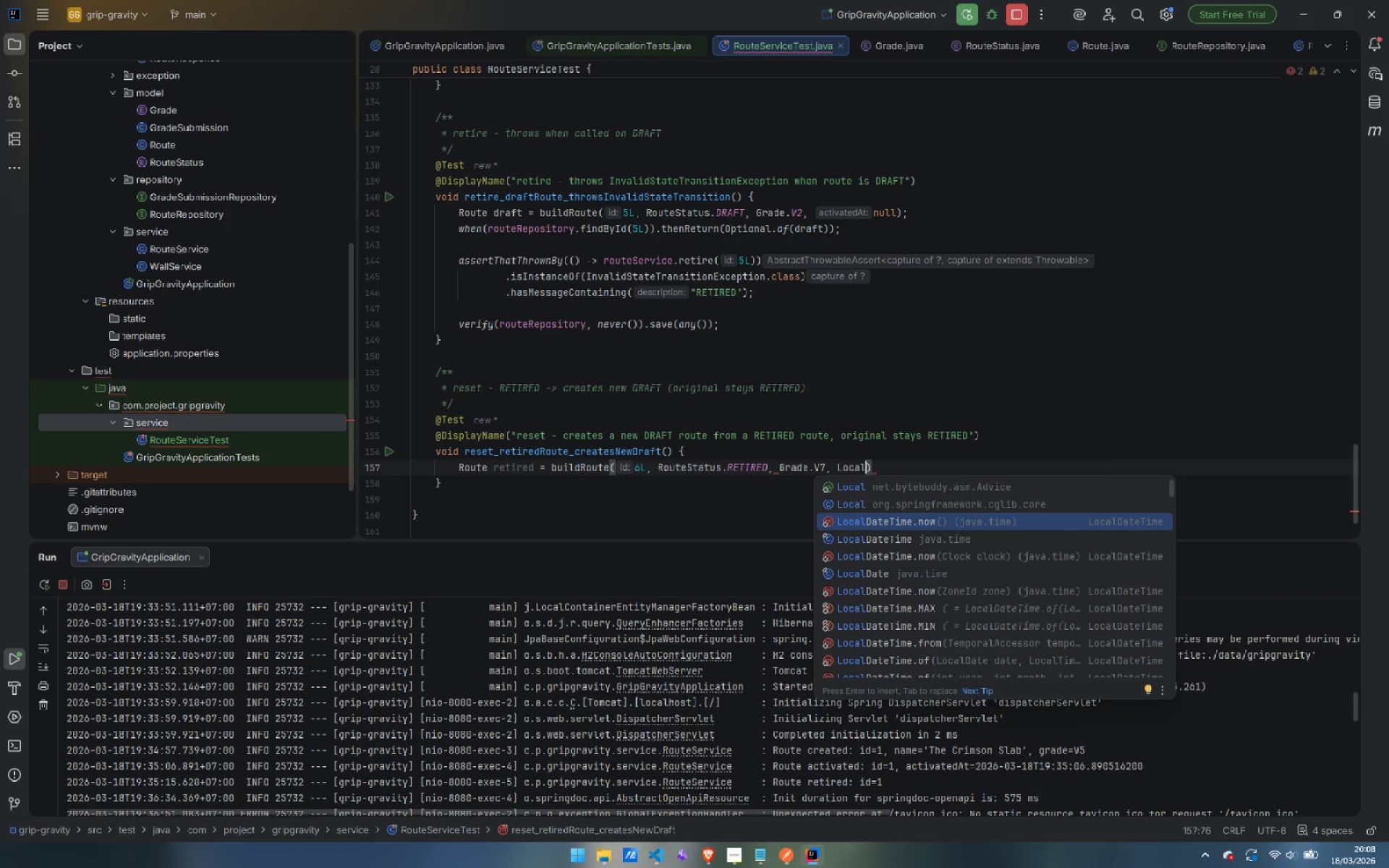 
key(Enter)
 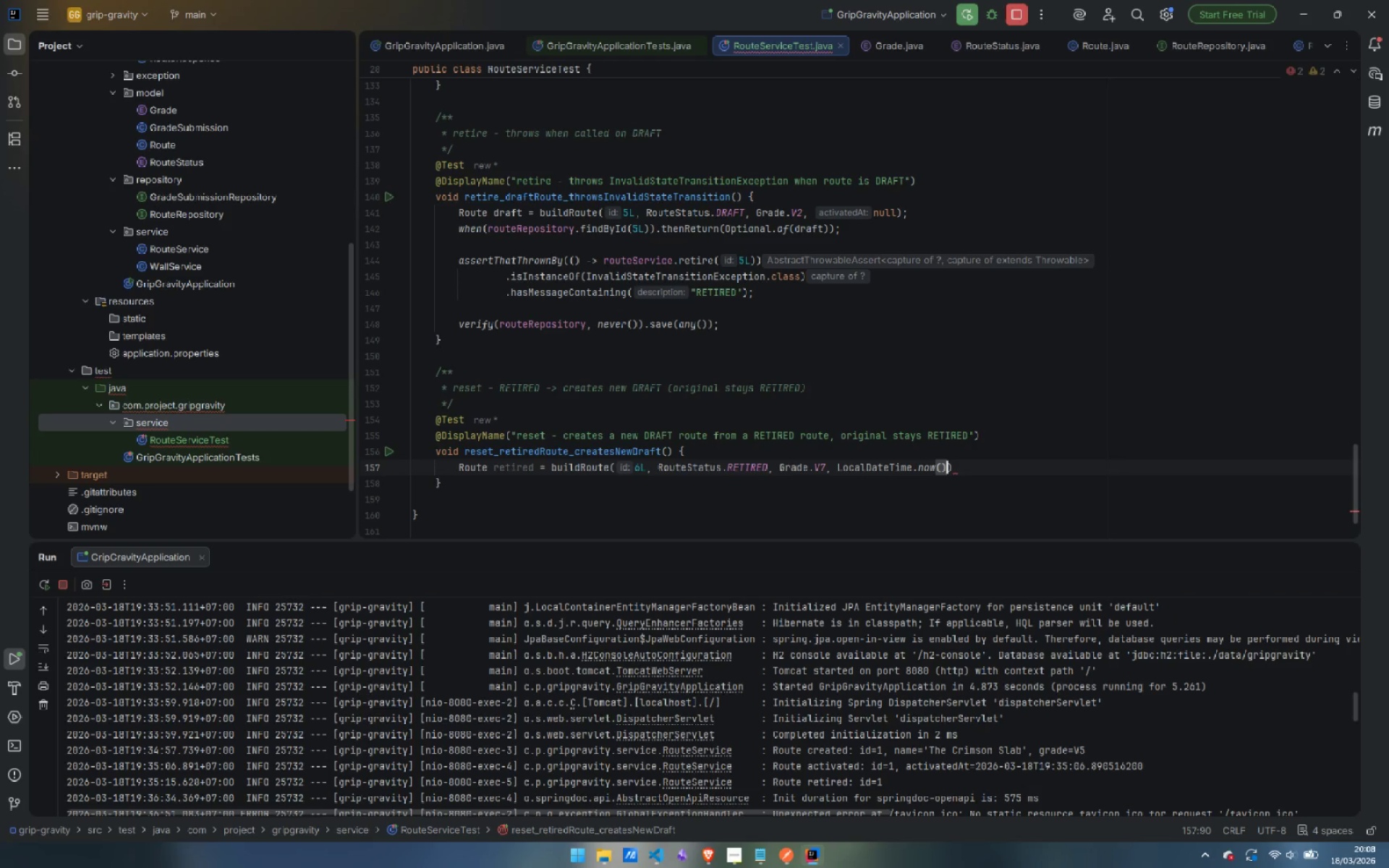 
type(.minu)
 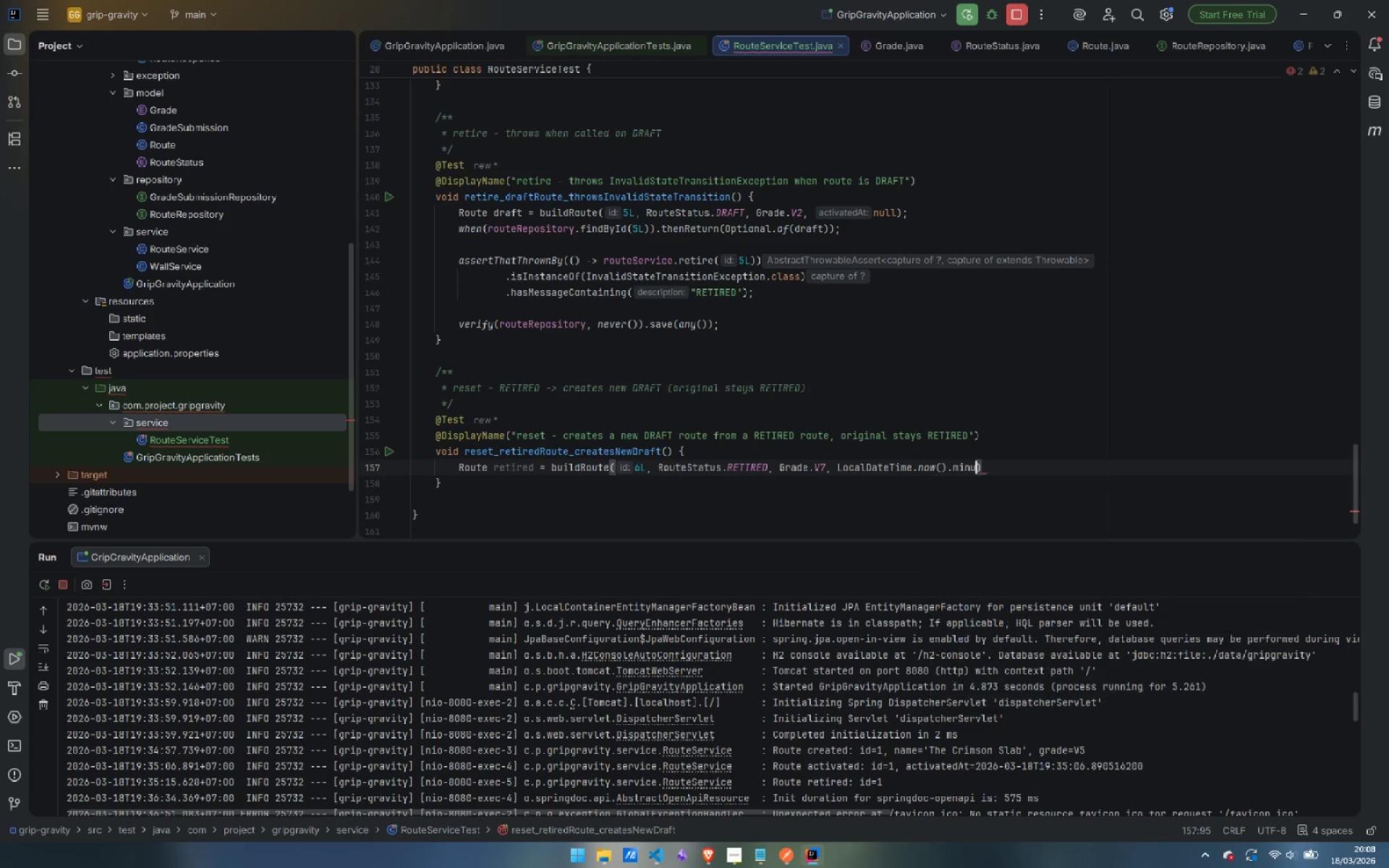 
key(Enter)
 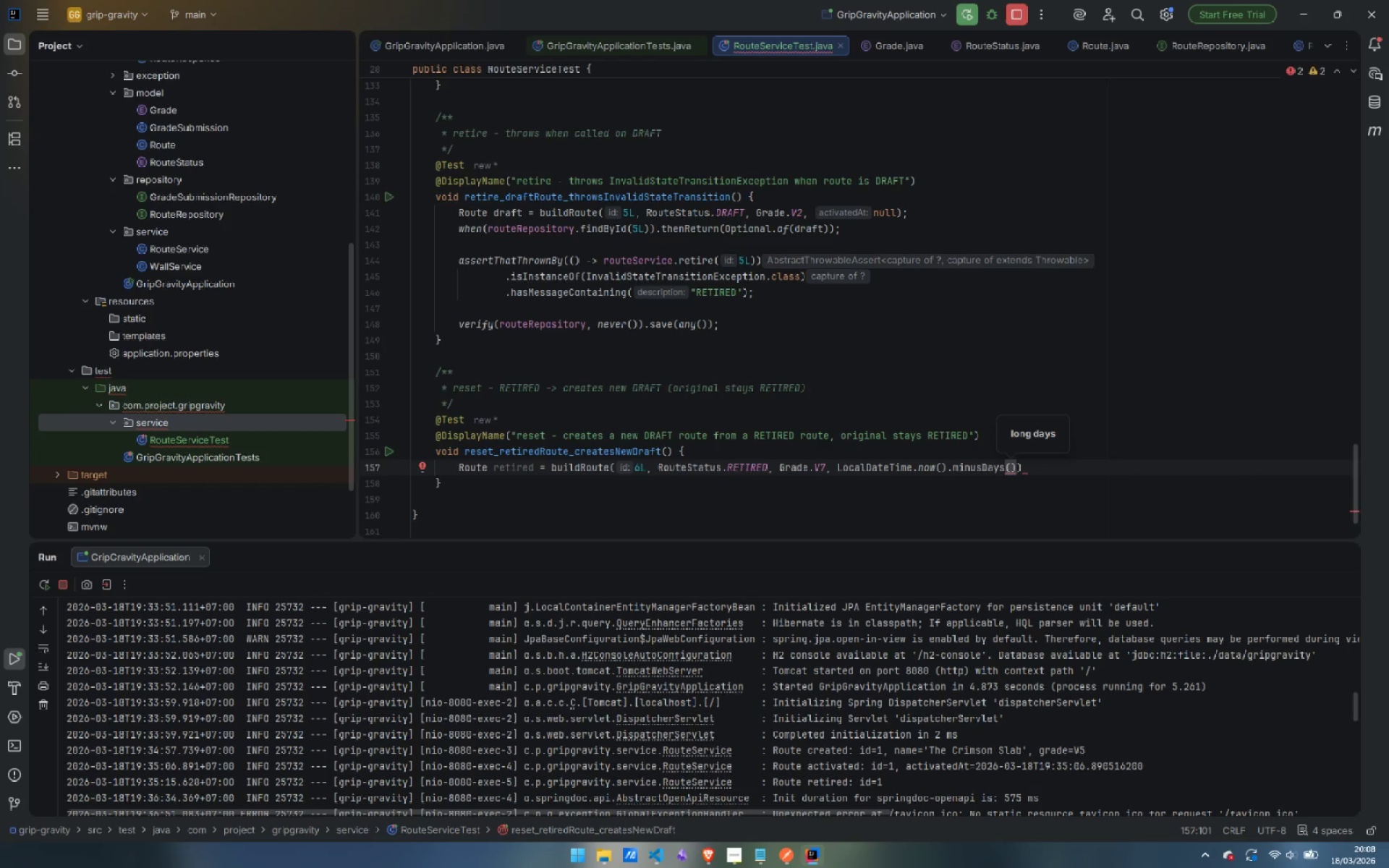 
type(30)
 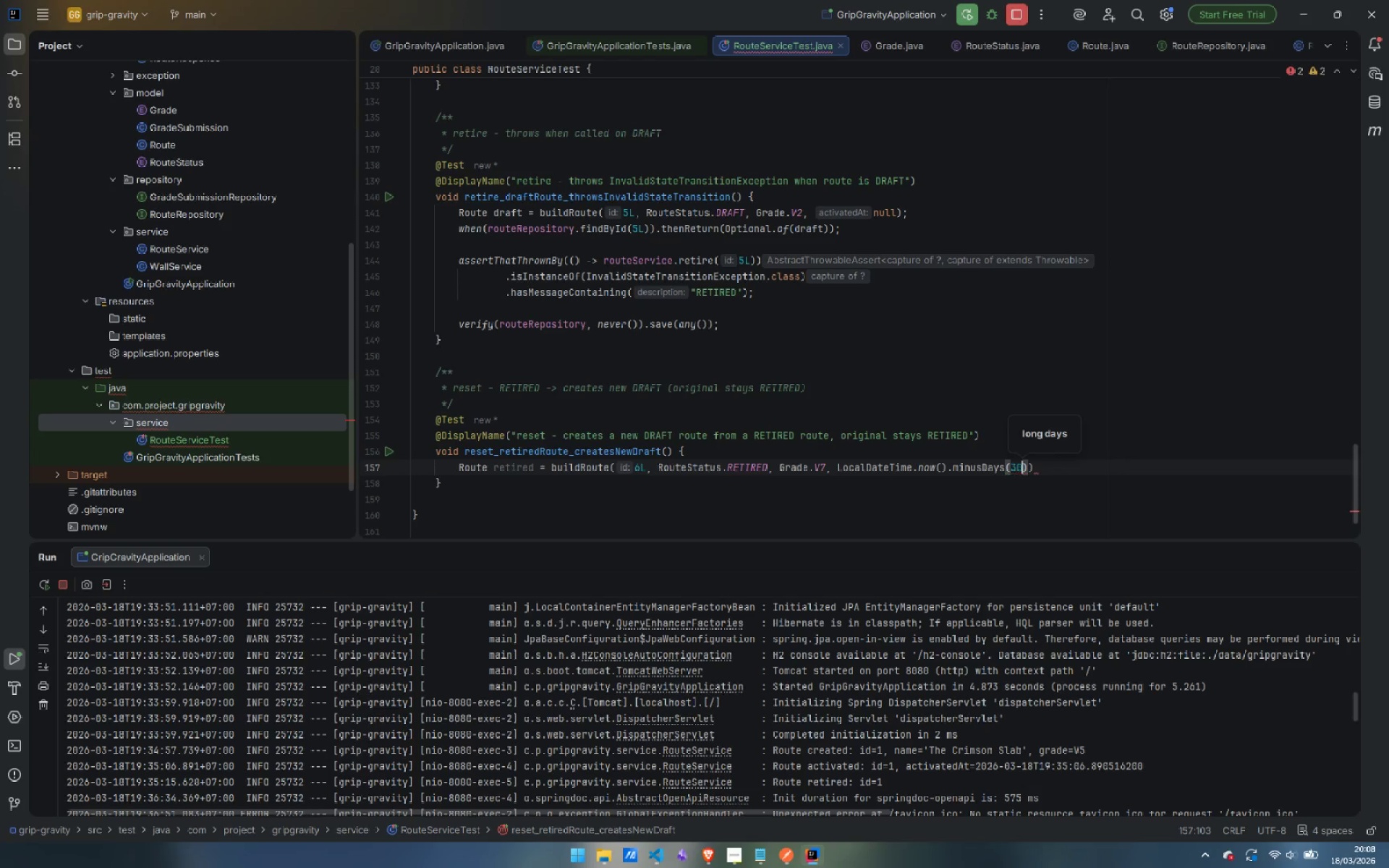 
key(ArrowRight)
 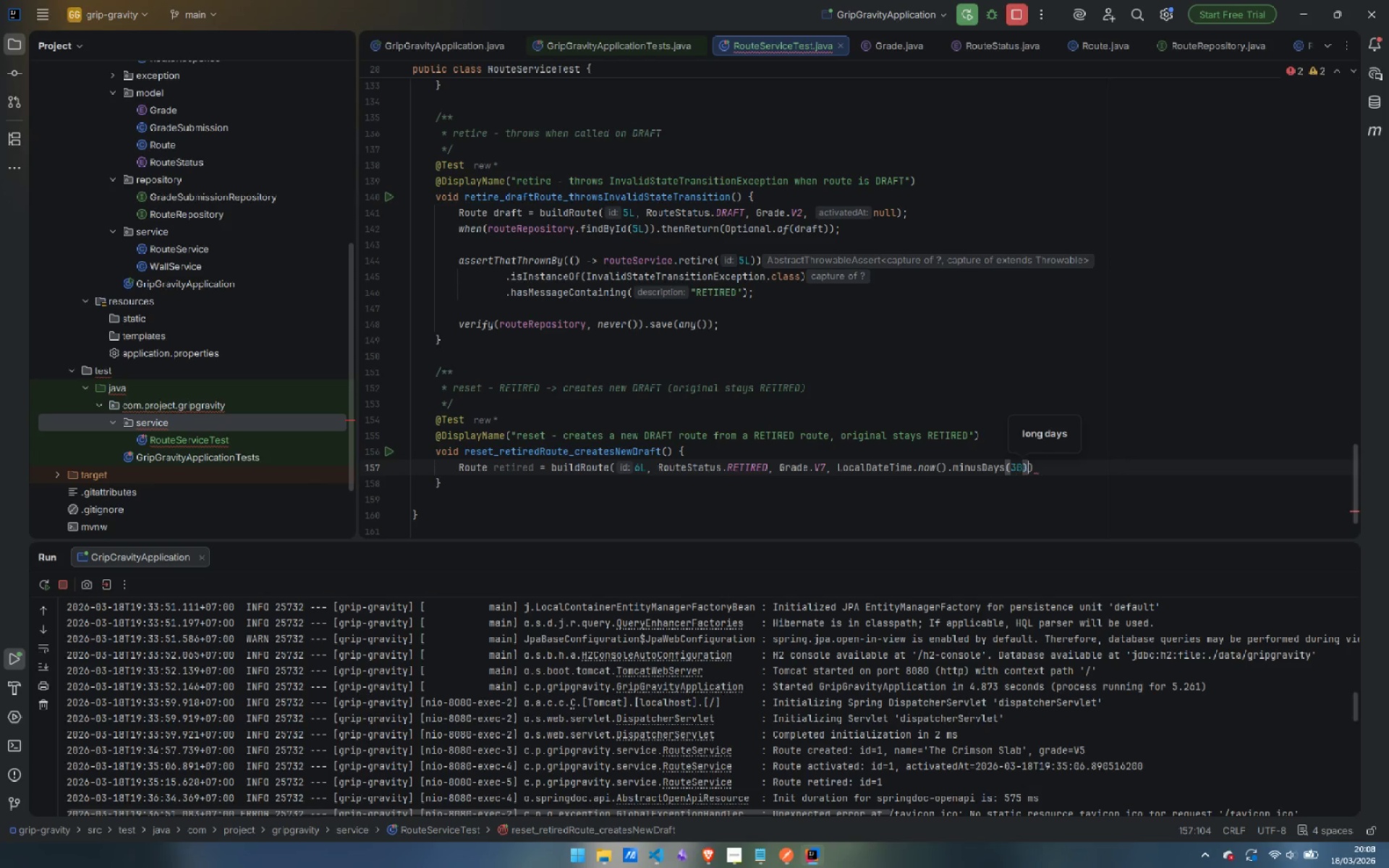 
key(ArrowRight)
 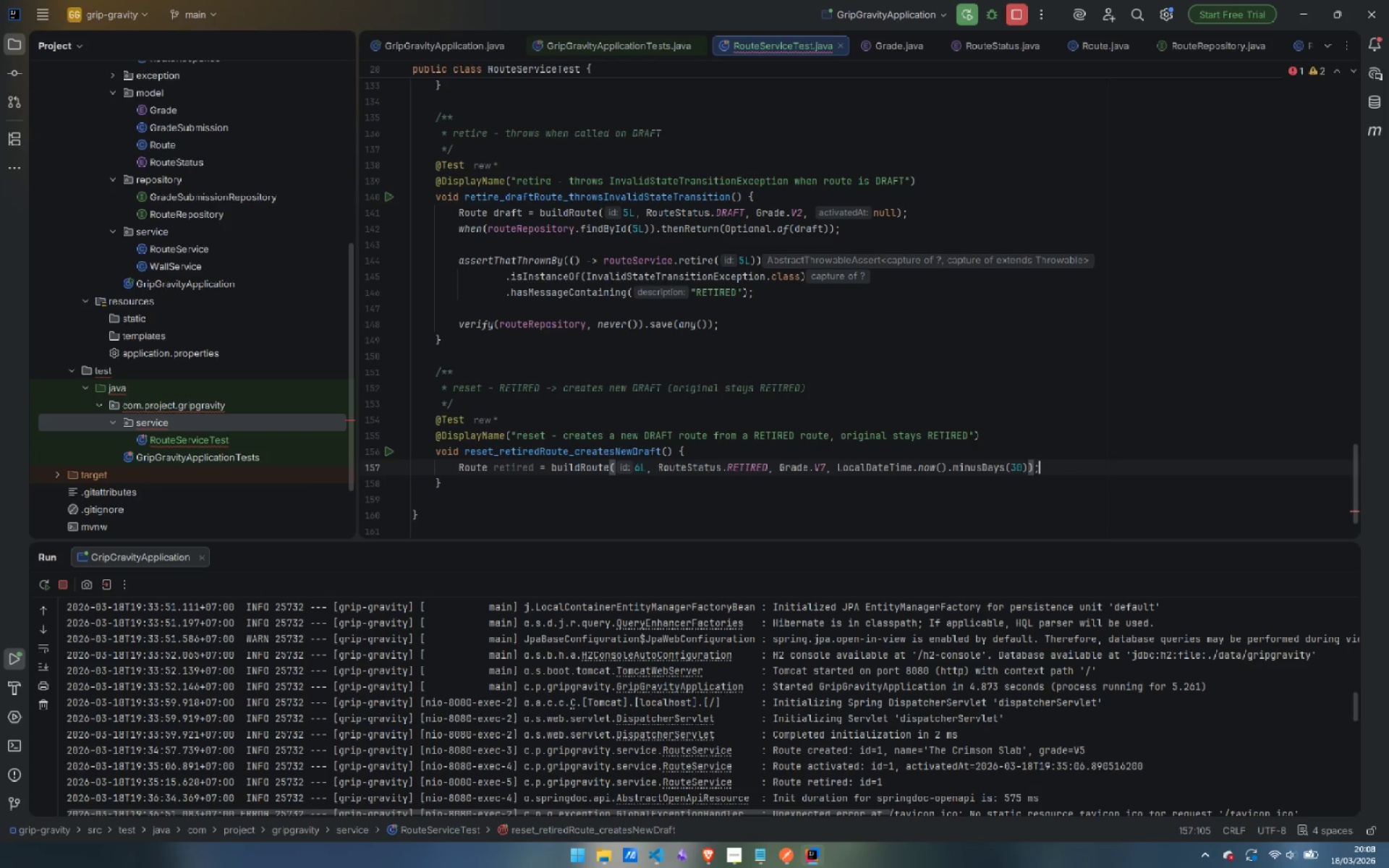 
key(Semicolon)
 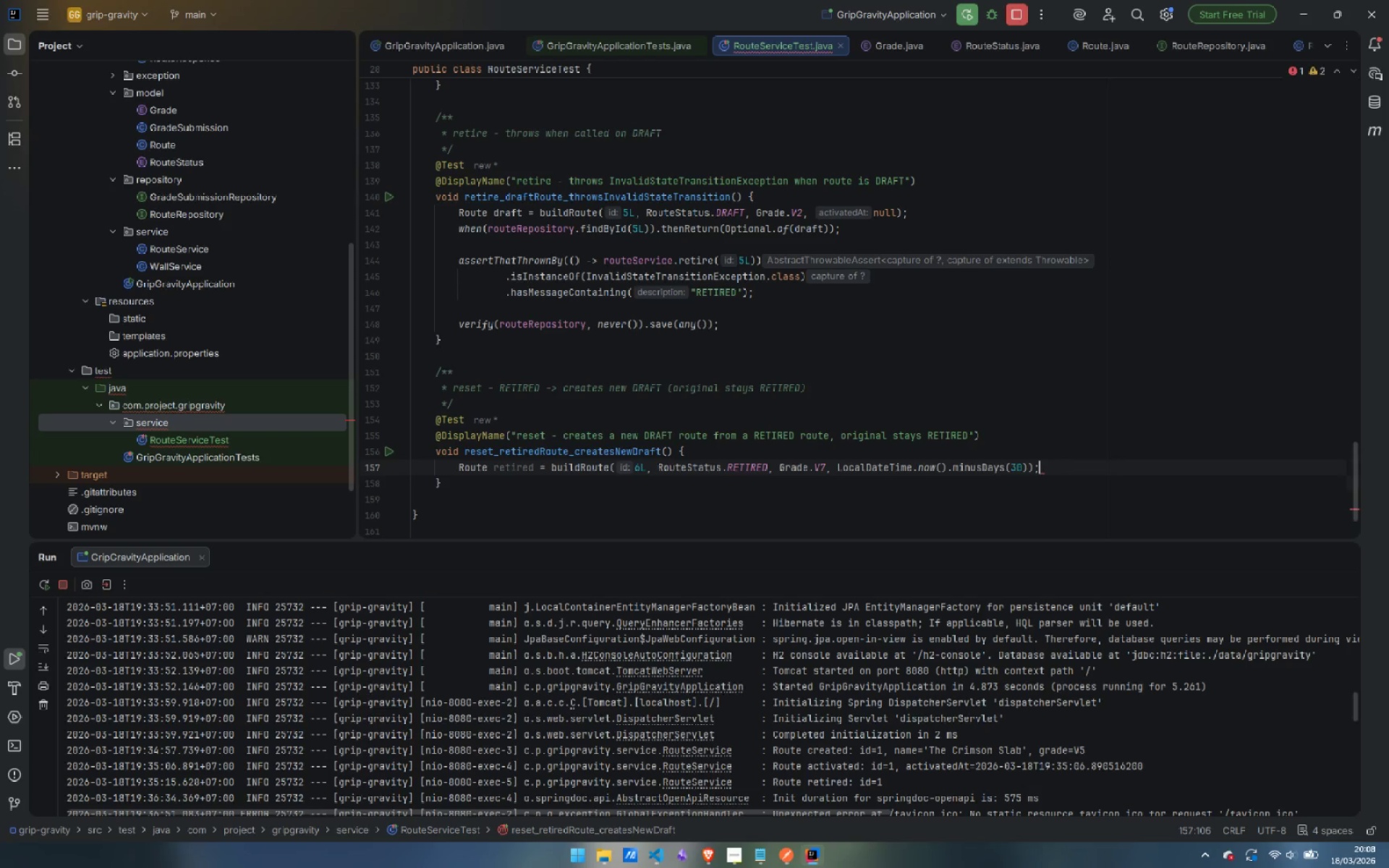 
key(Enter)
 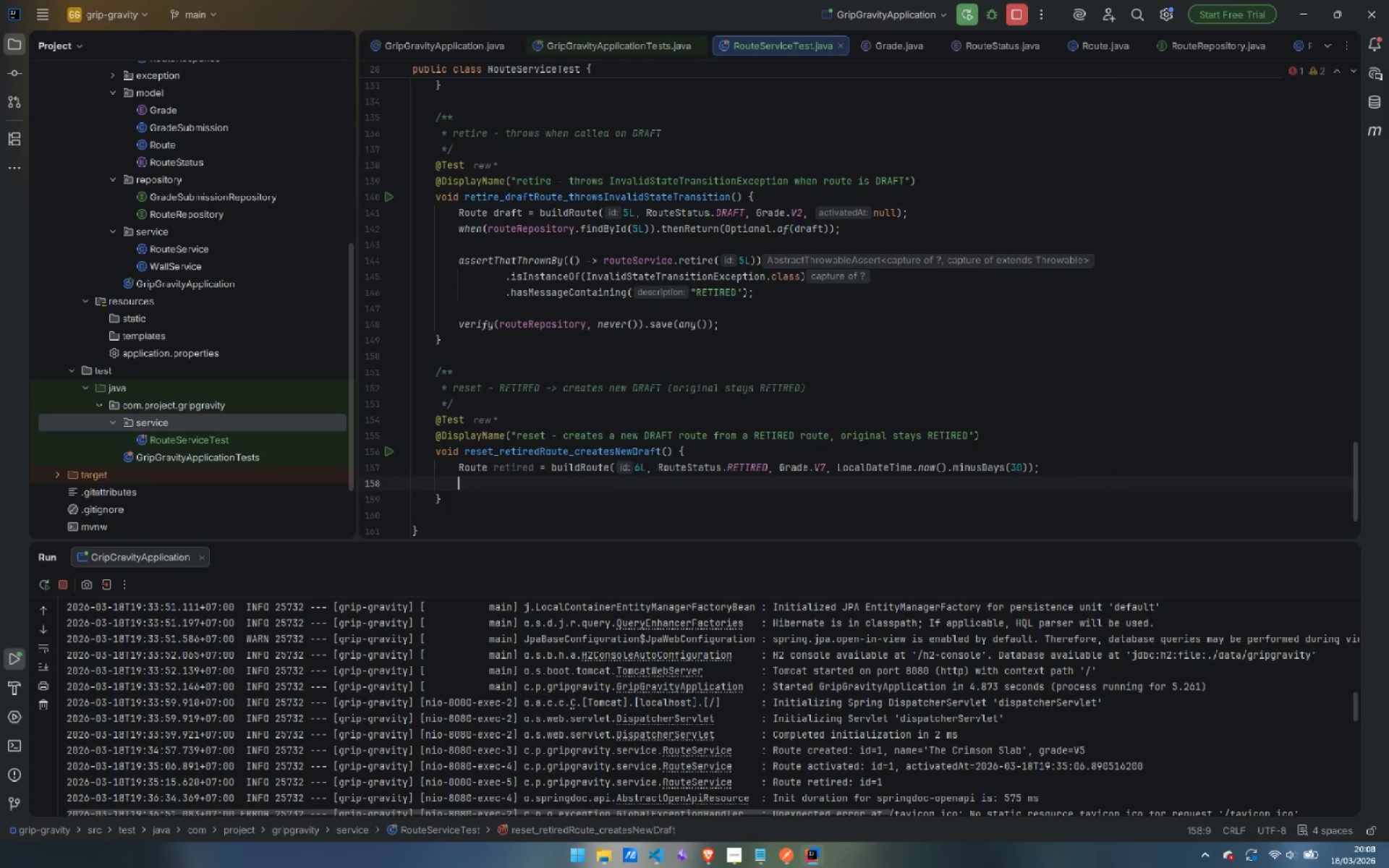 
type(Route newDraft = build)
 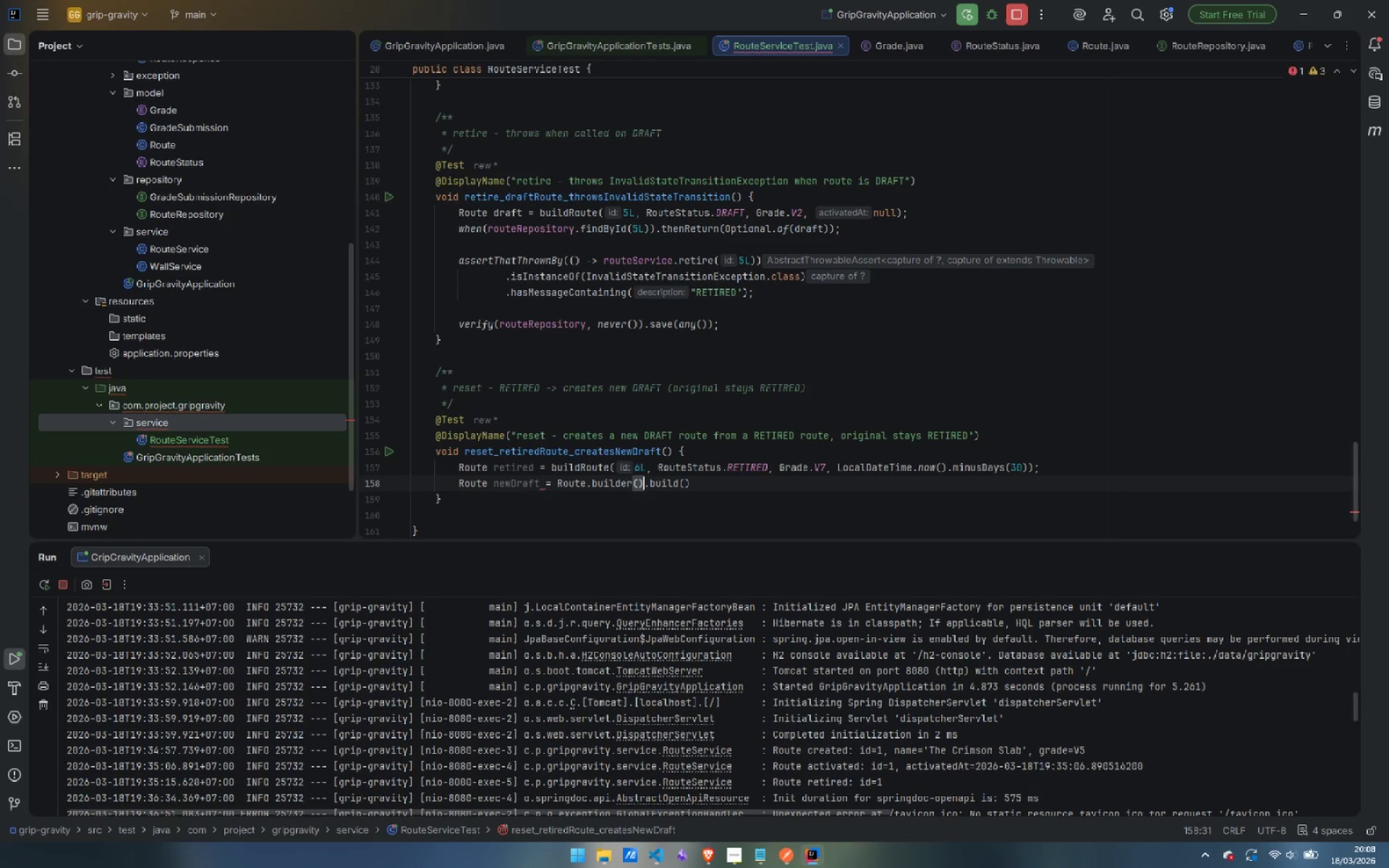 
key(Enter)
 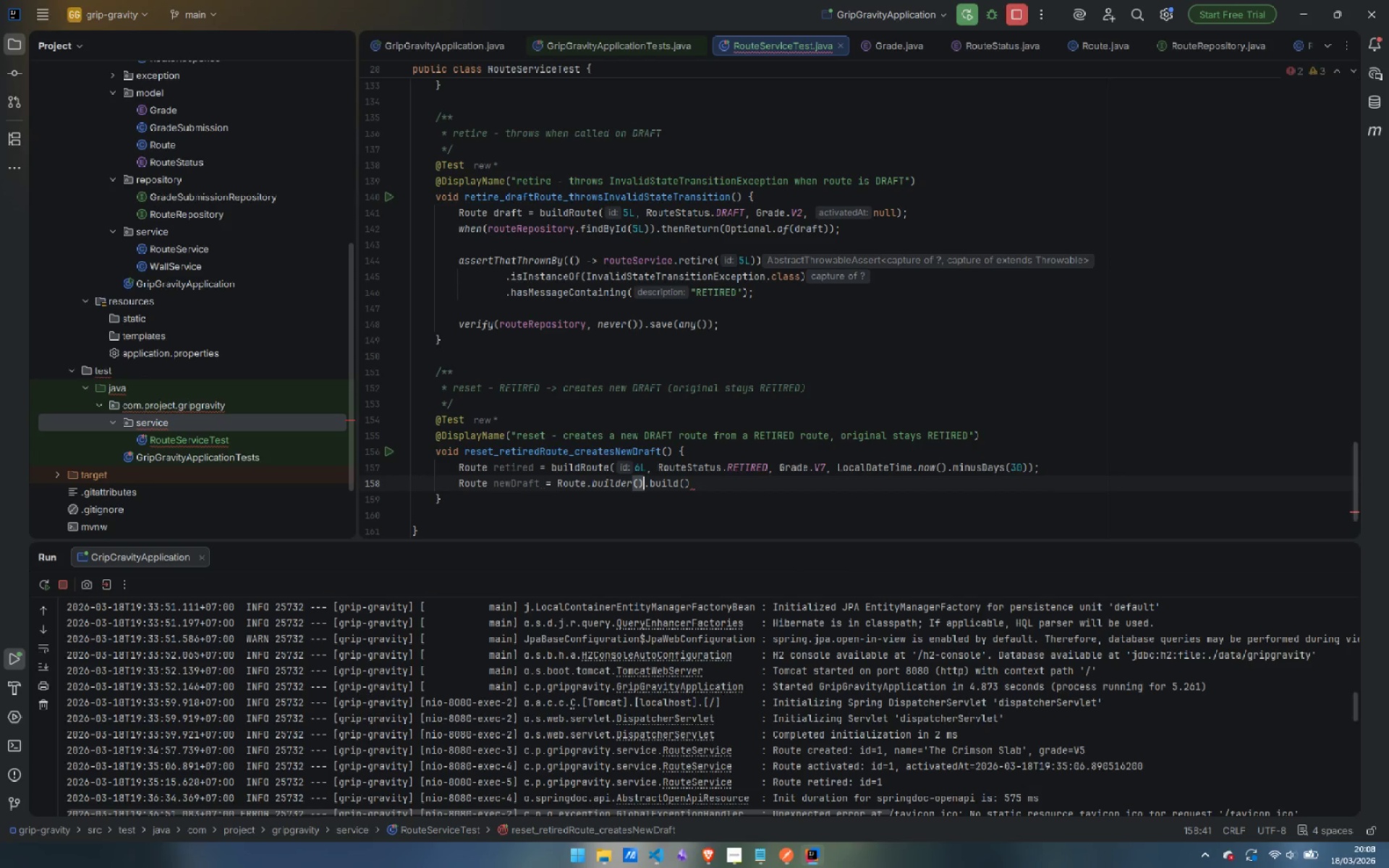 
key(Control+ControlLeft)
 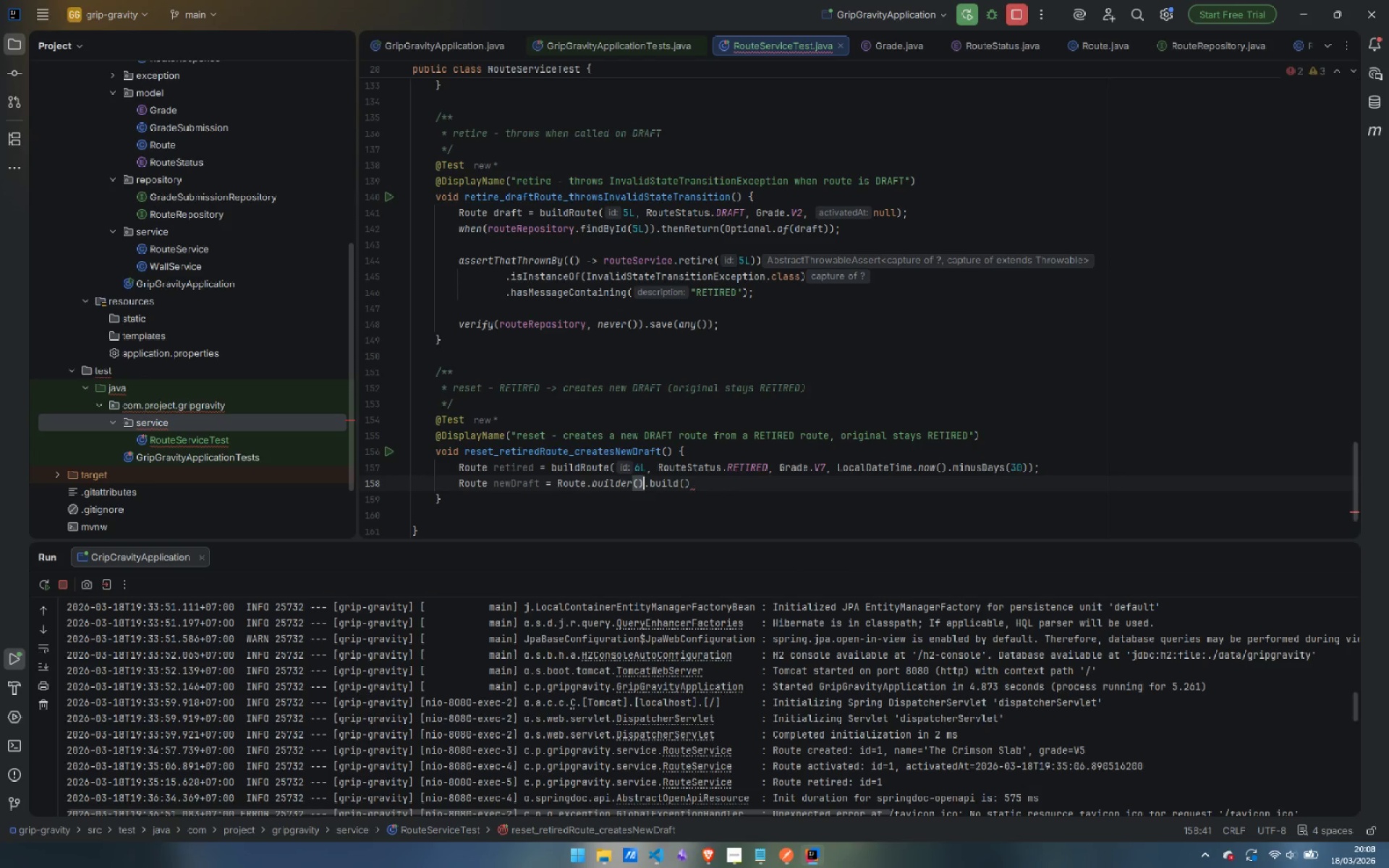 
key(Control+Z)
 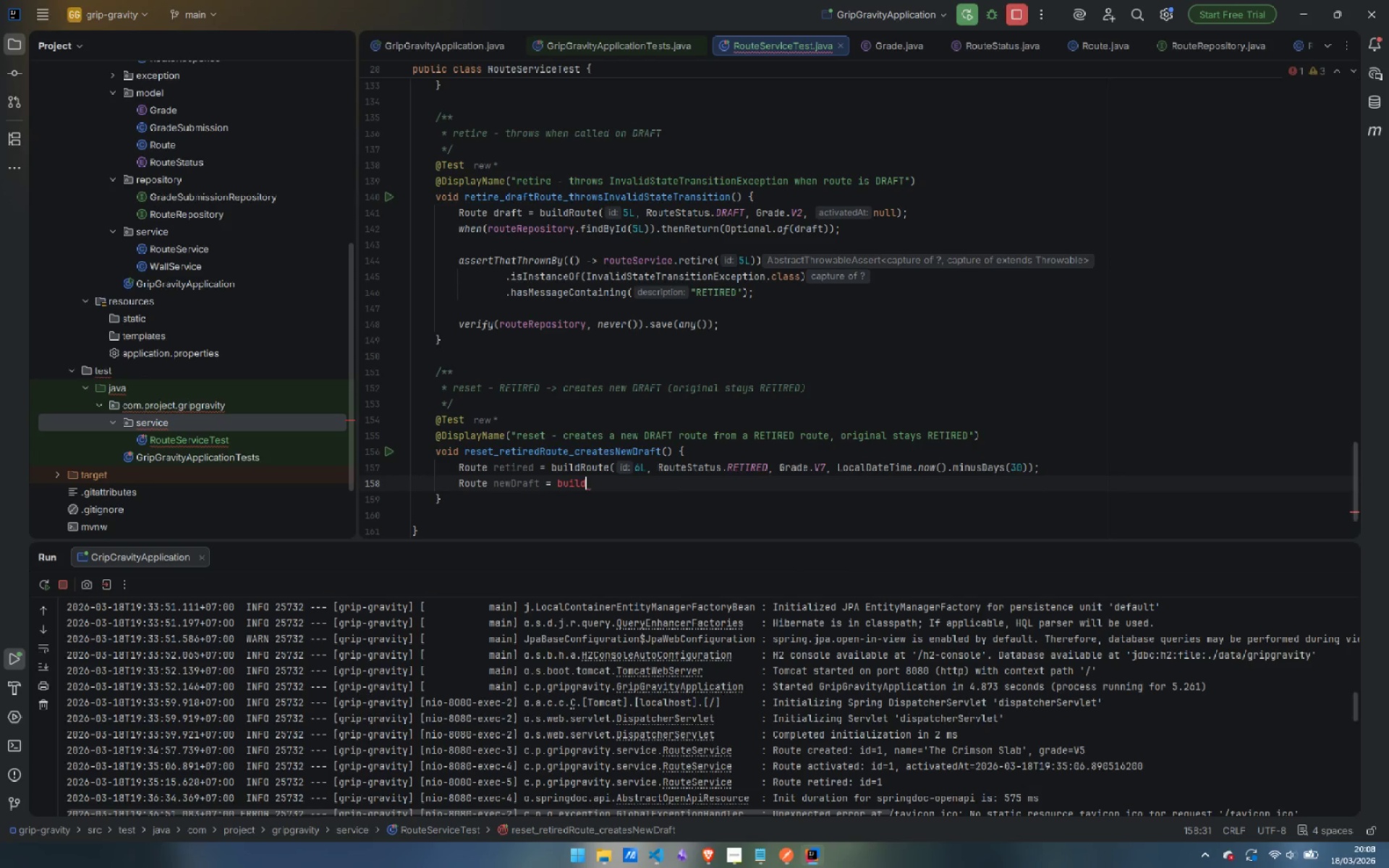 
key(Shift+ShiftLeft)
 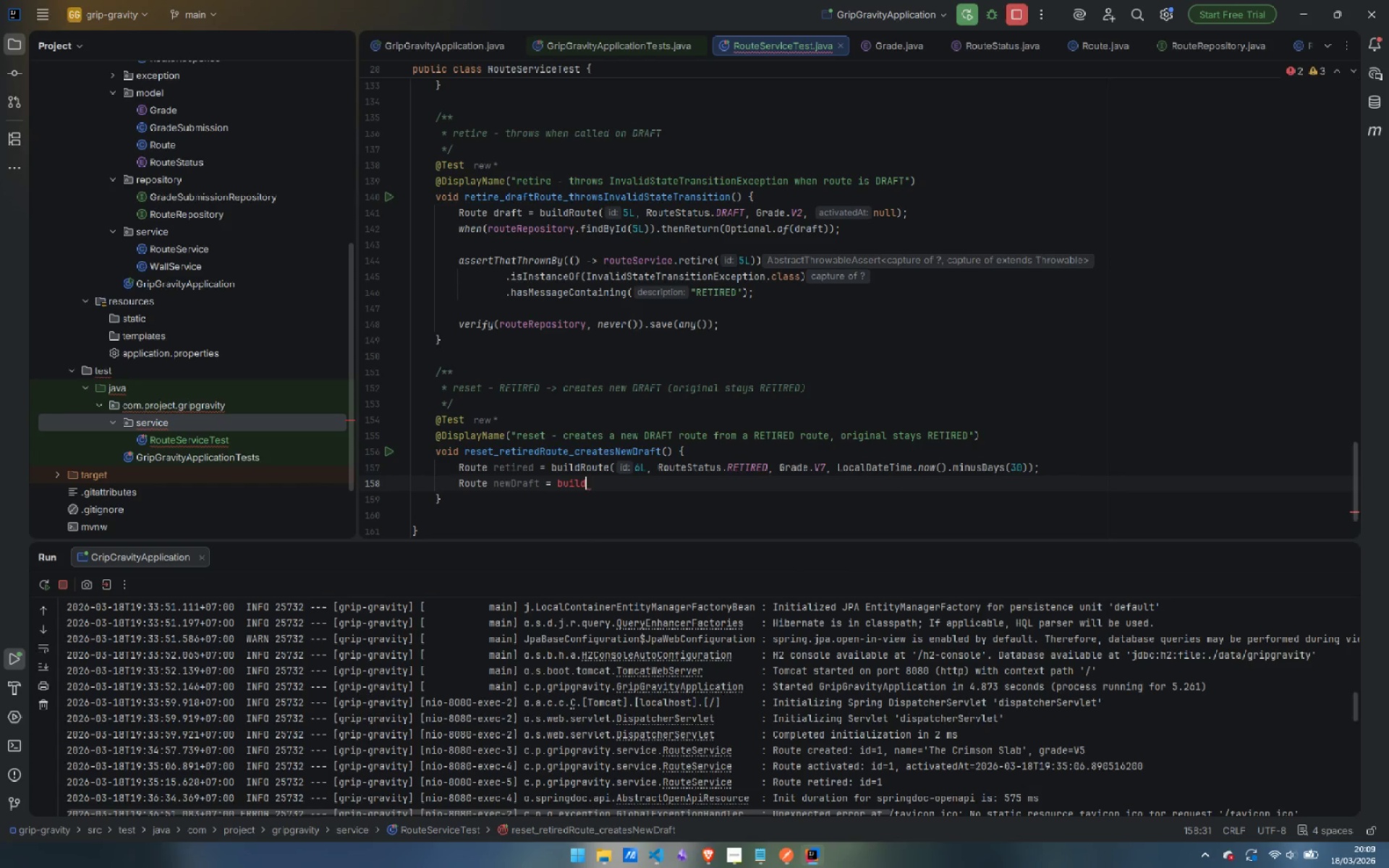 
key(Shift+R)
 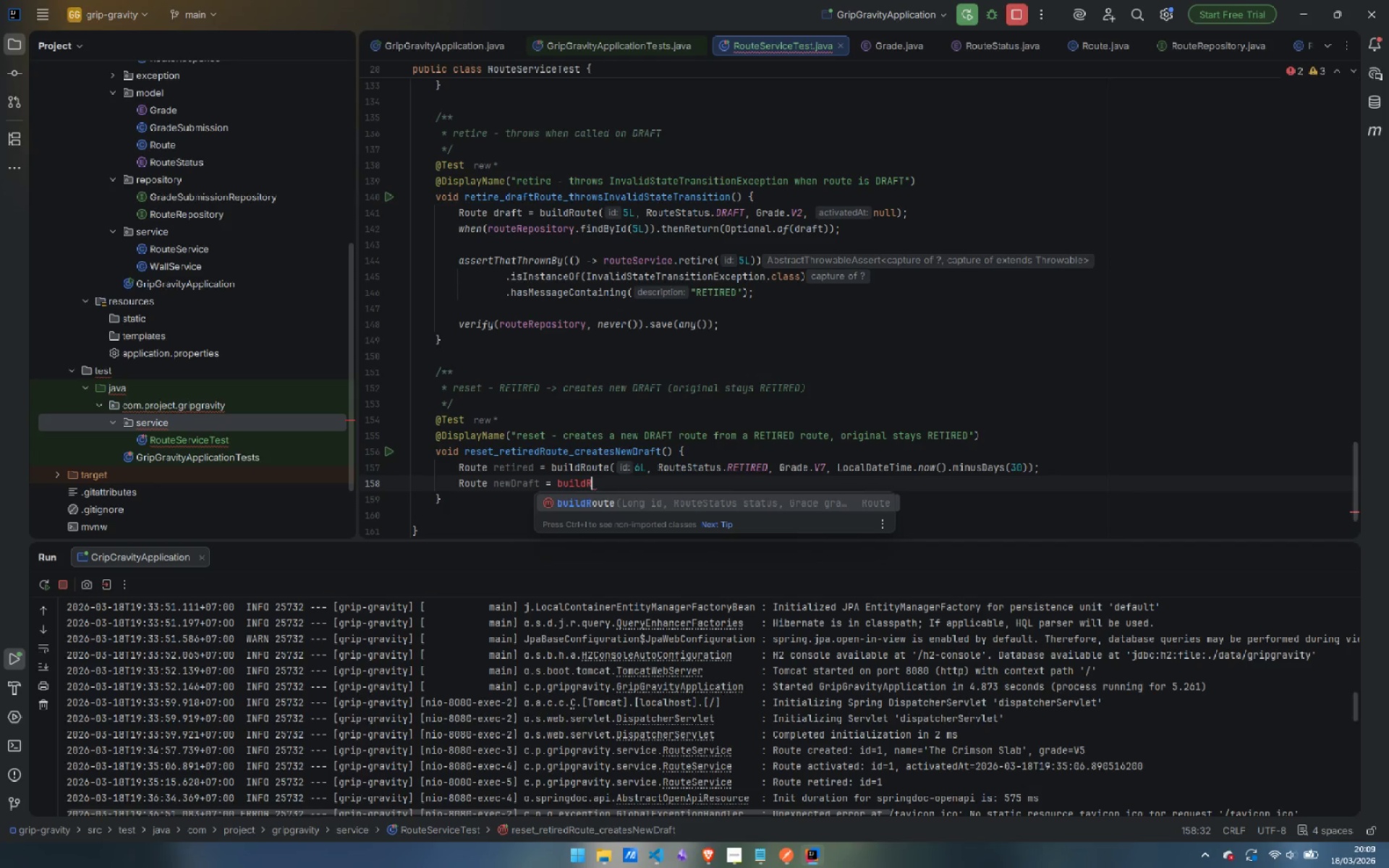 
key(Enter)
 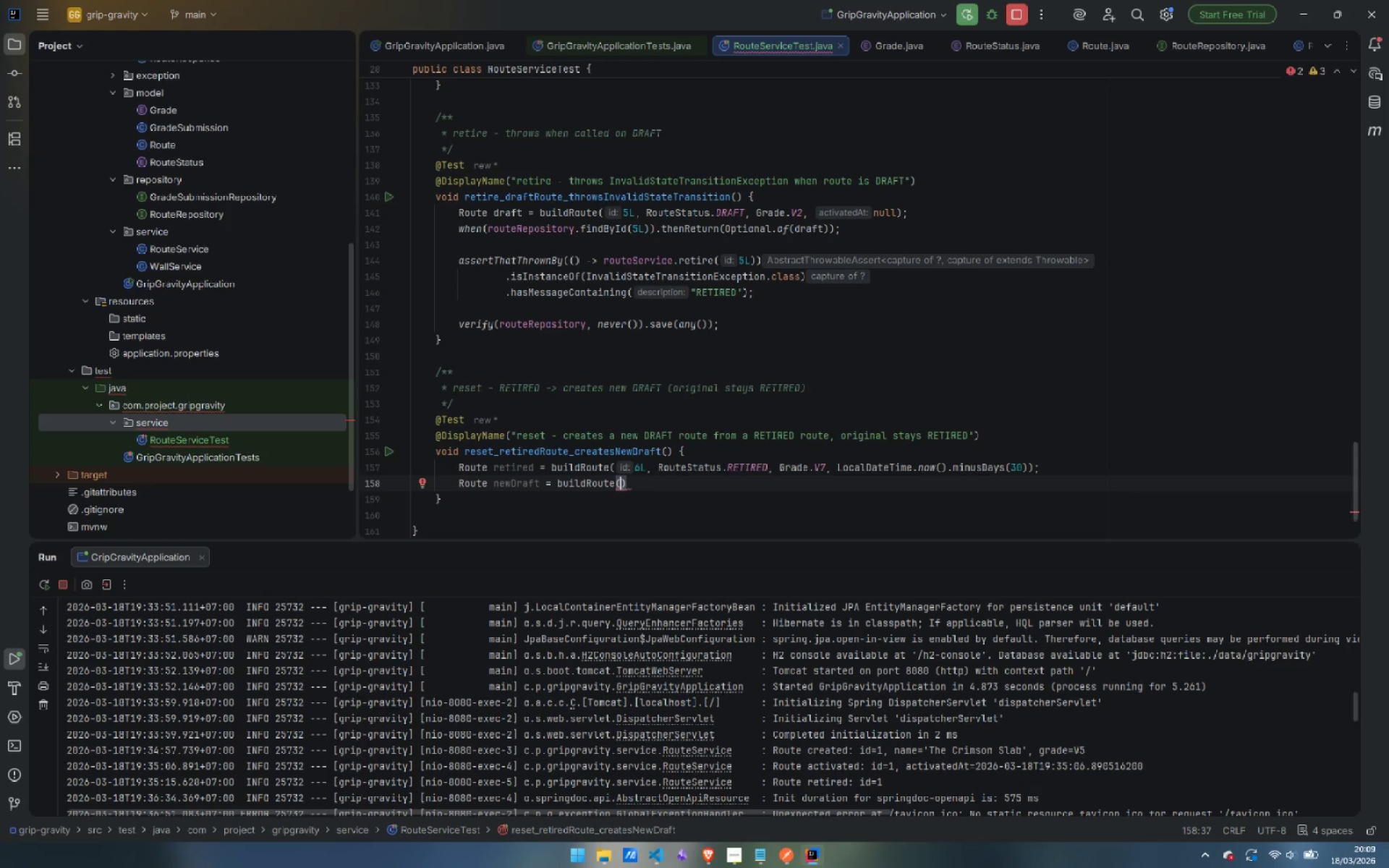 
type(99L, Route)
 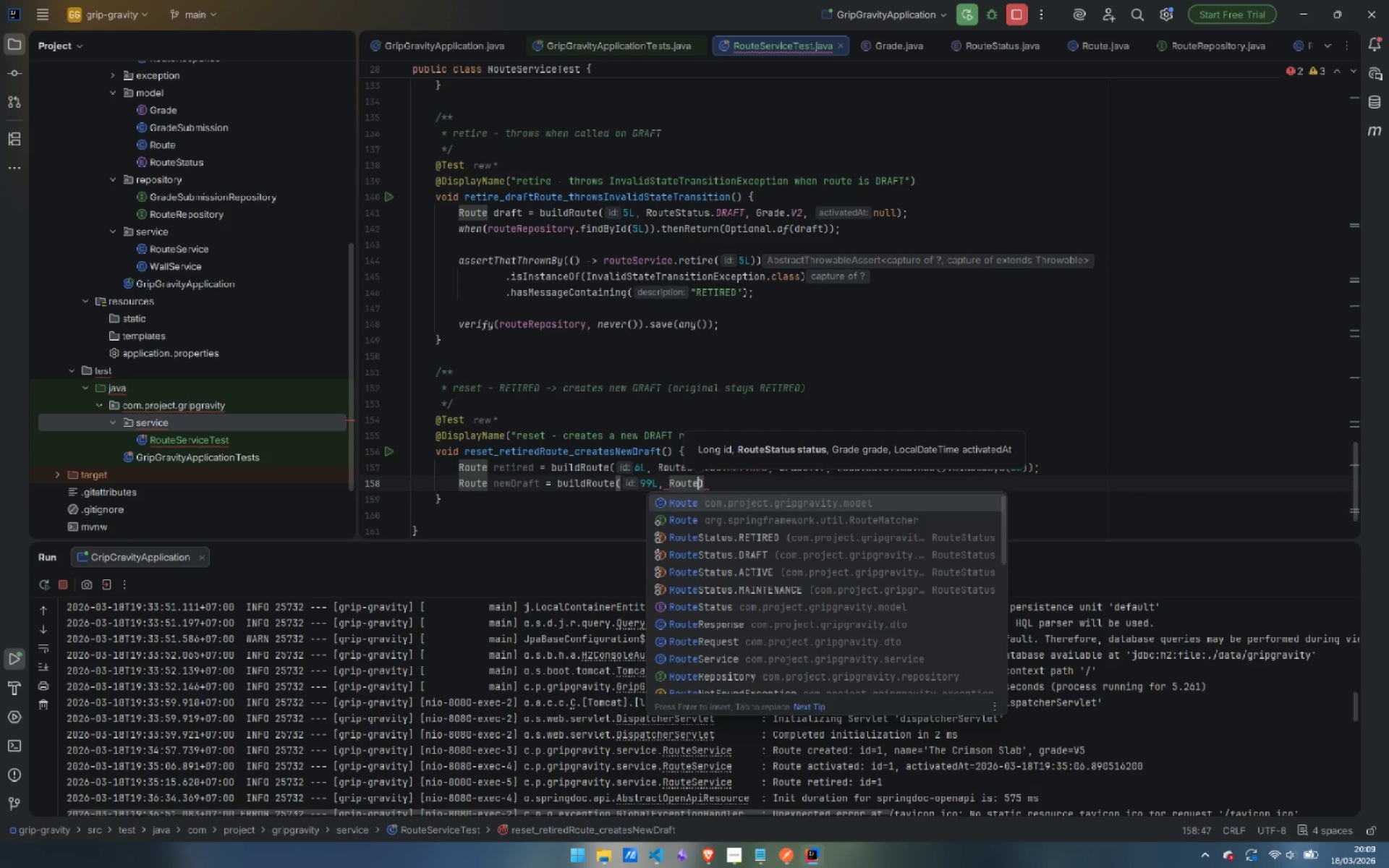 
key(ArrowDown)
 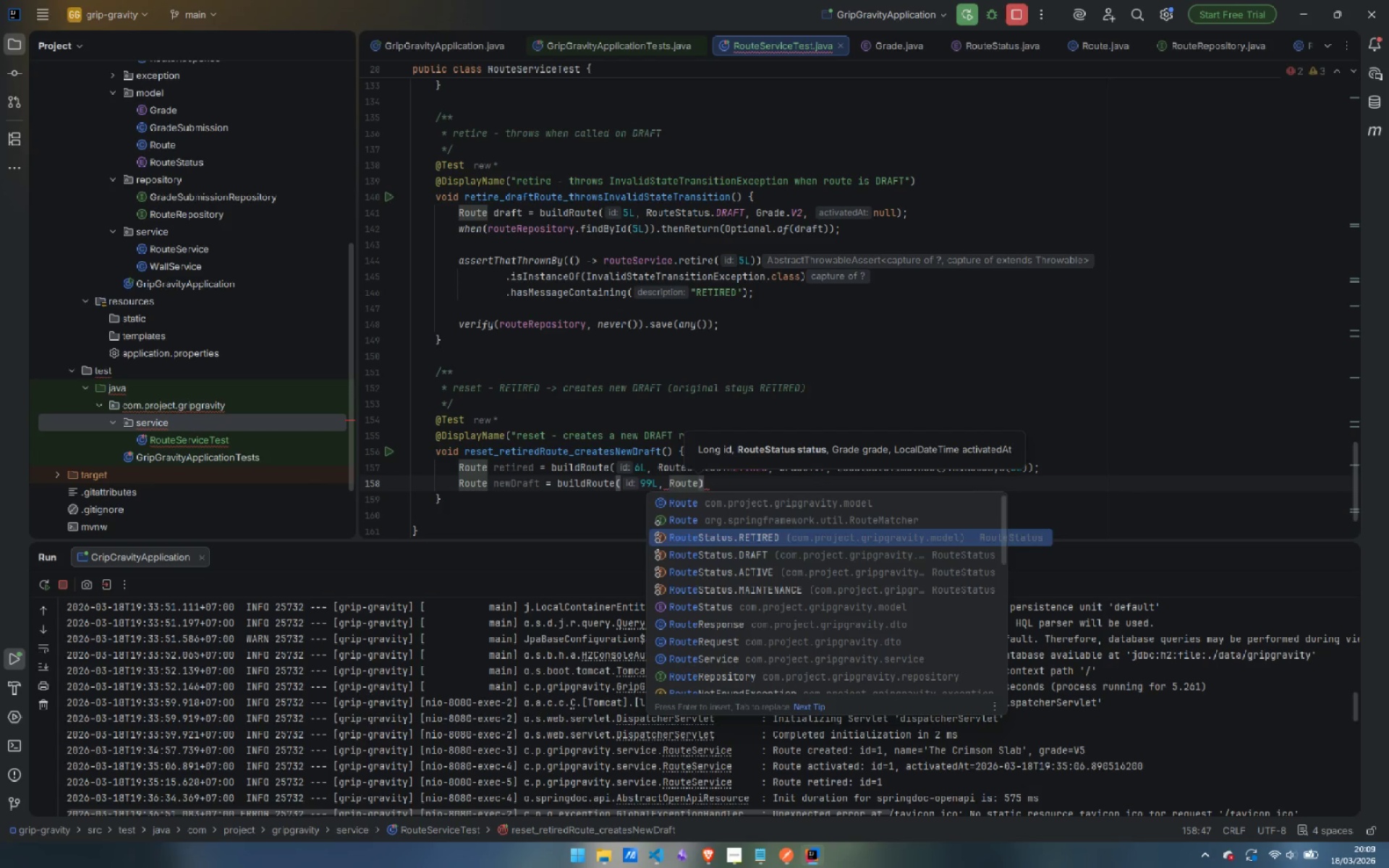 
key(ArrowDown)
 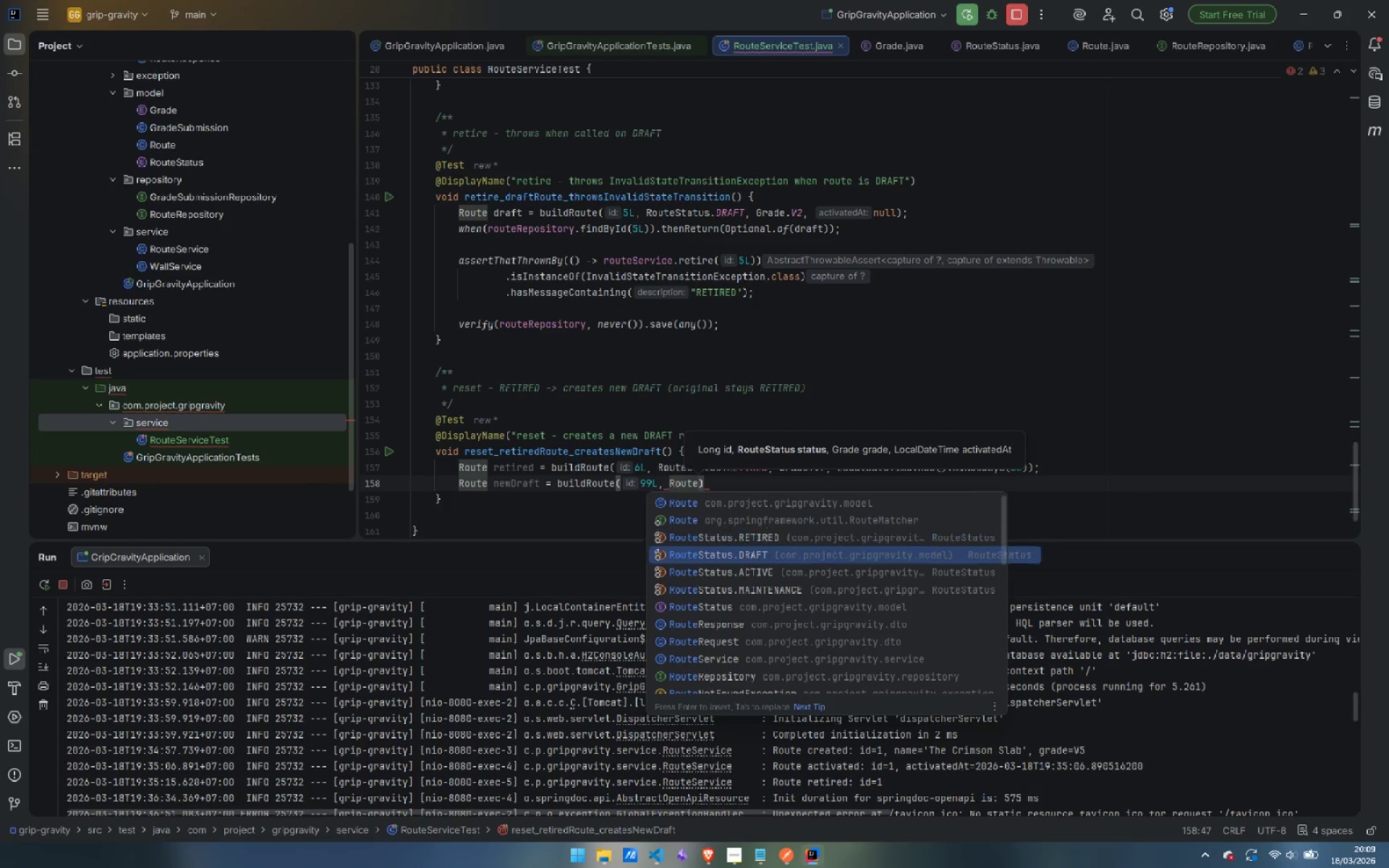 
key(ArrowDown)
 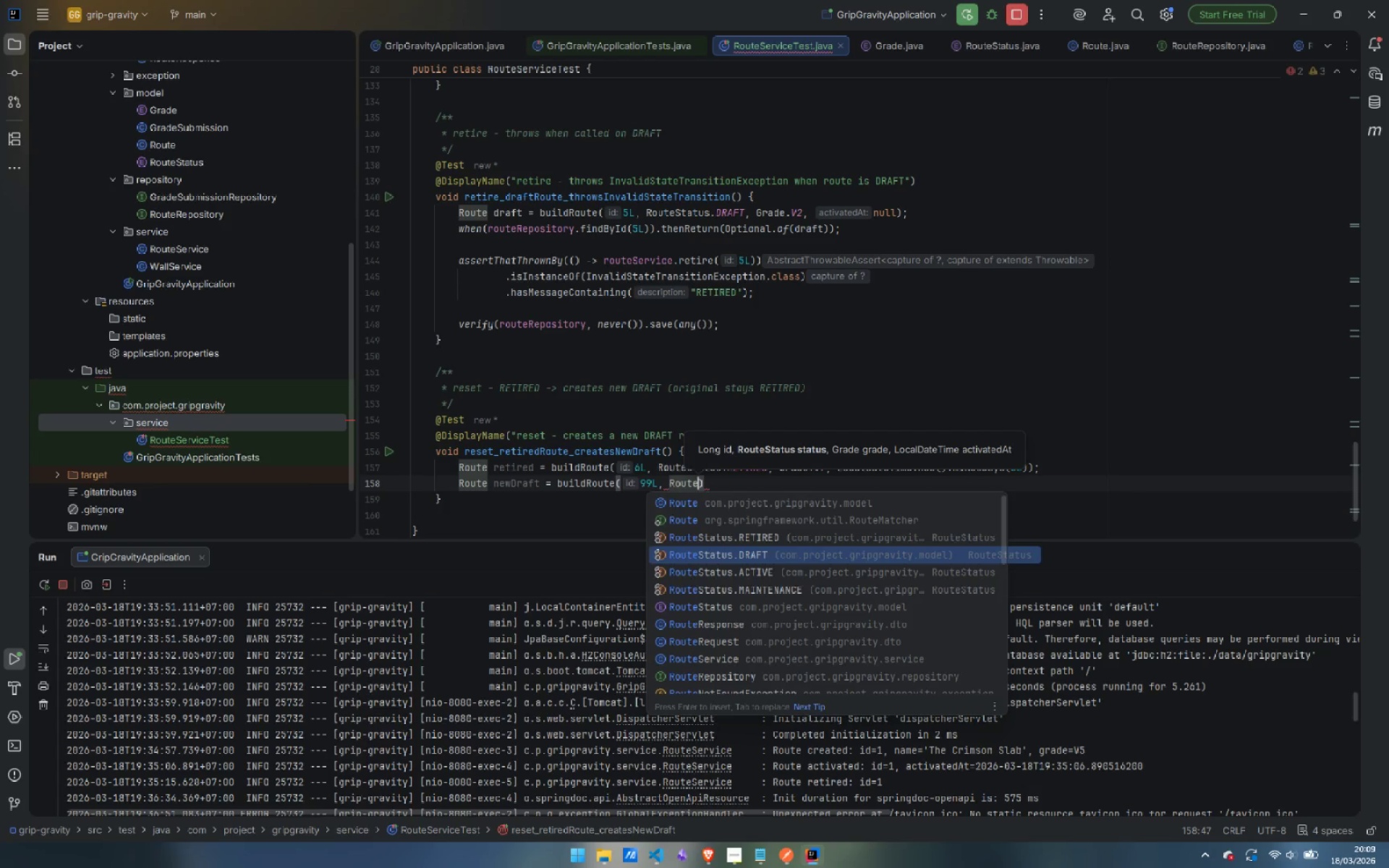 
key(Enter)
 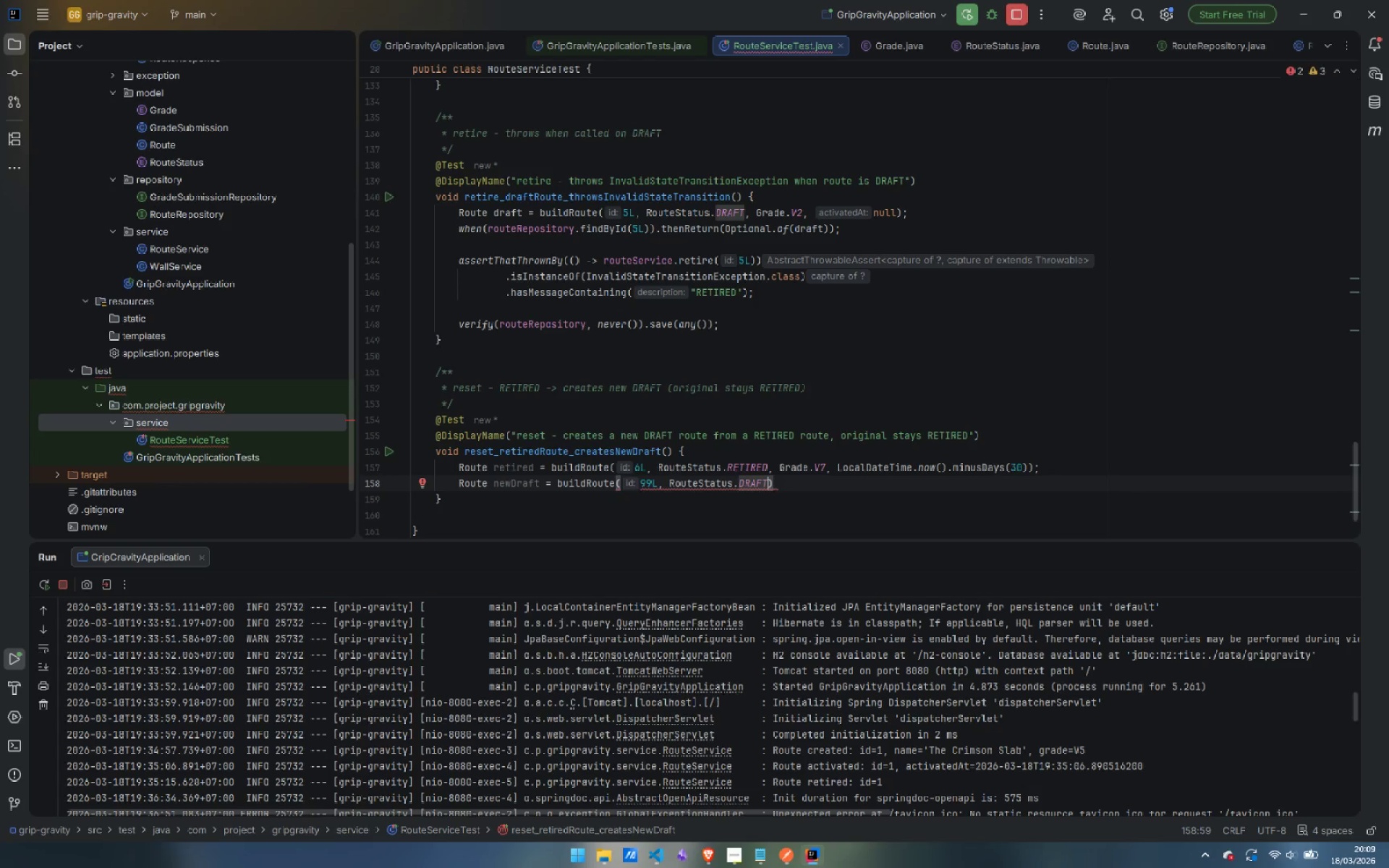 
type(, Grade.V7, null)
 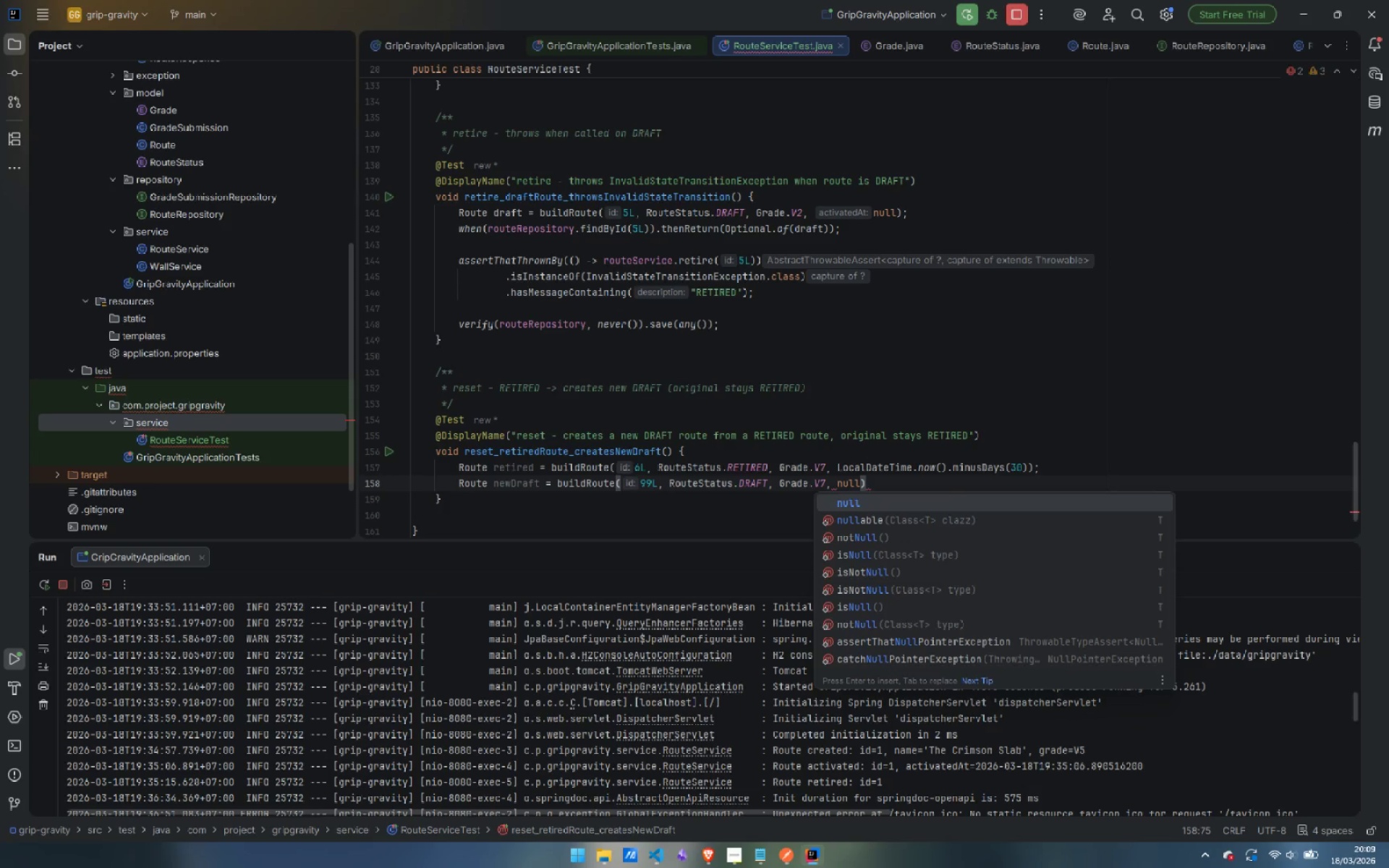 
key(ArrowRight)
 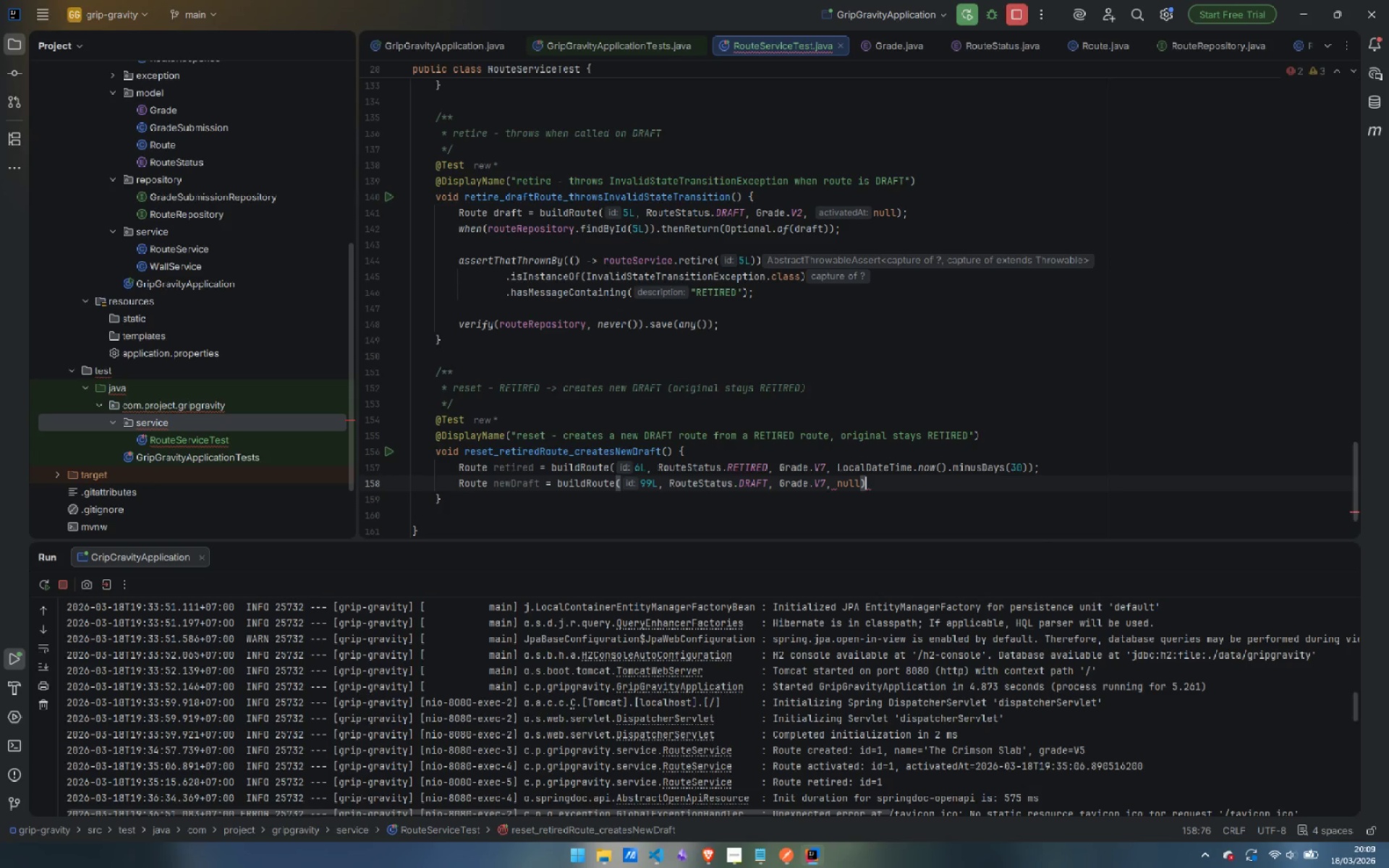 
key(Semicolon)
 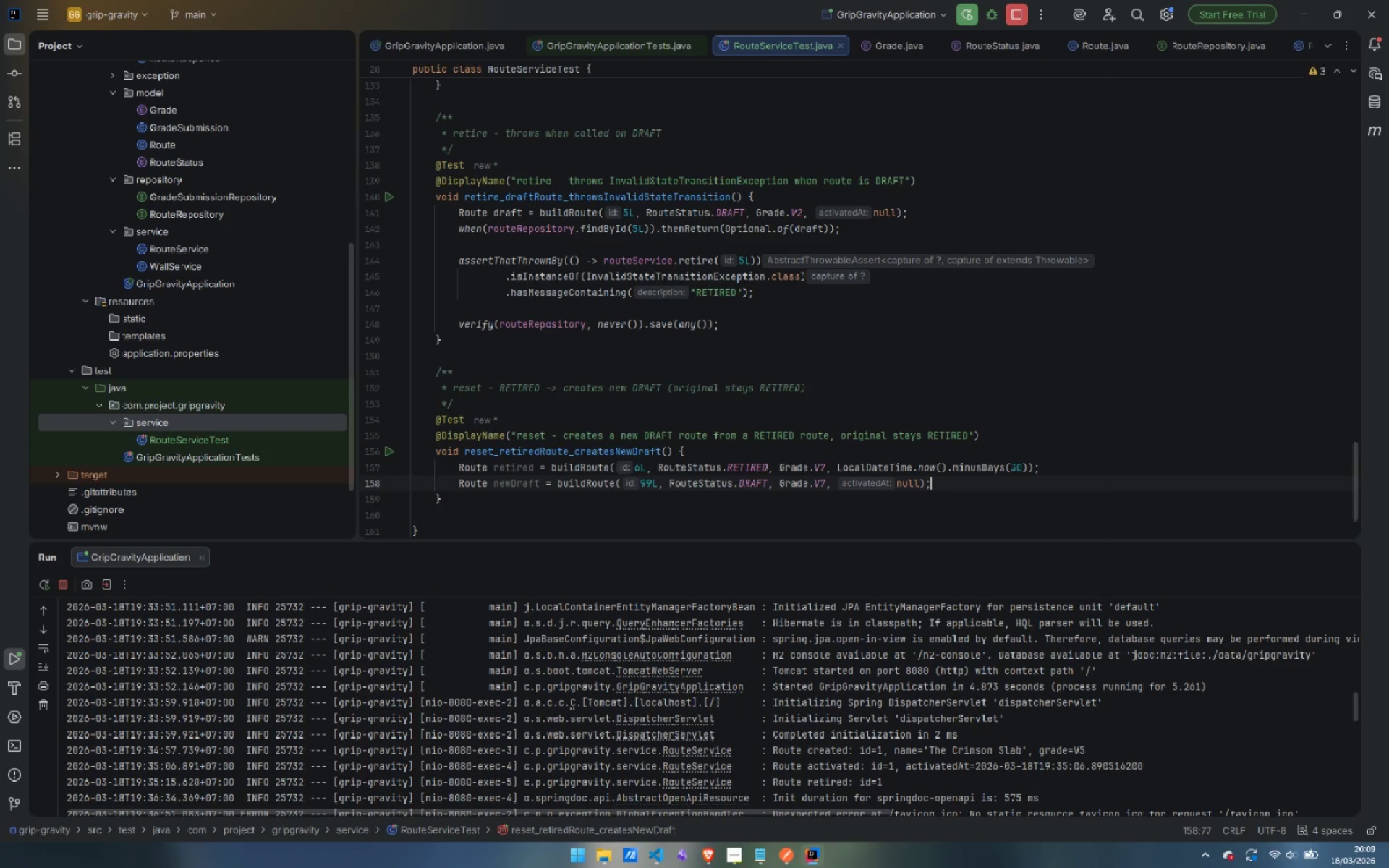 
key(Enter)
 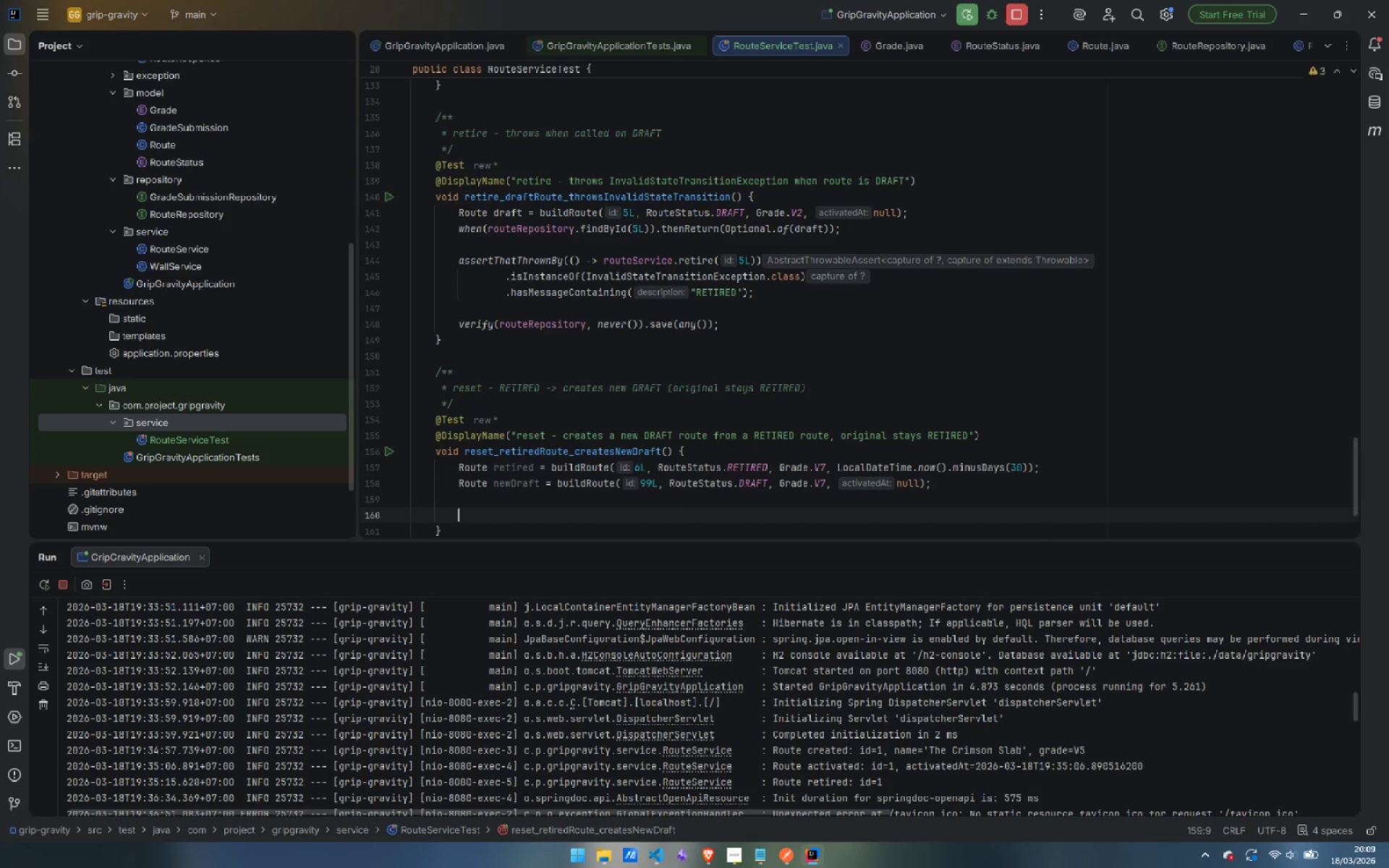 
key(Enter)
 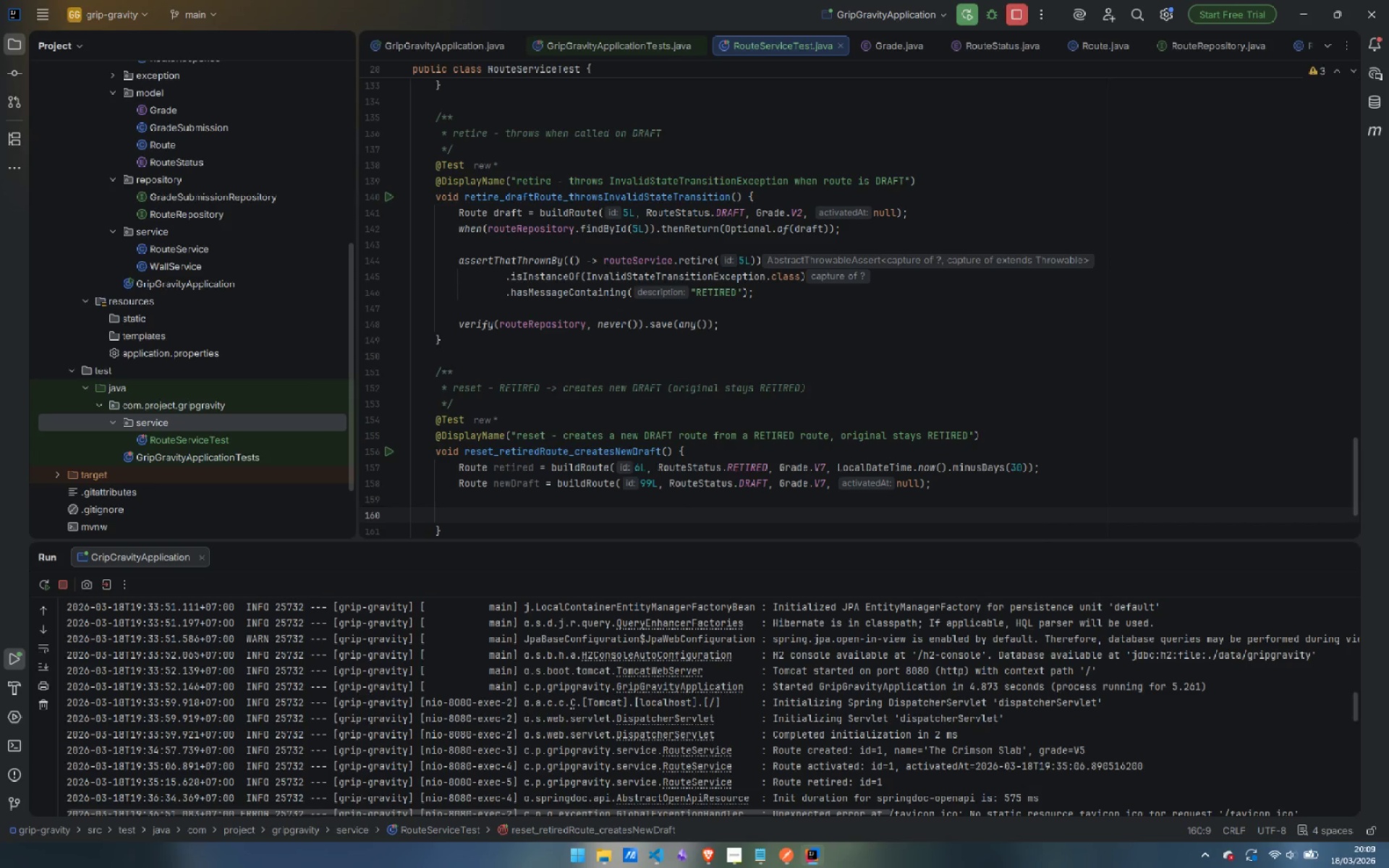 
type(when)
 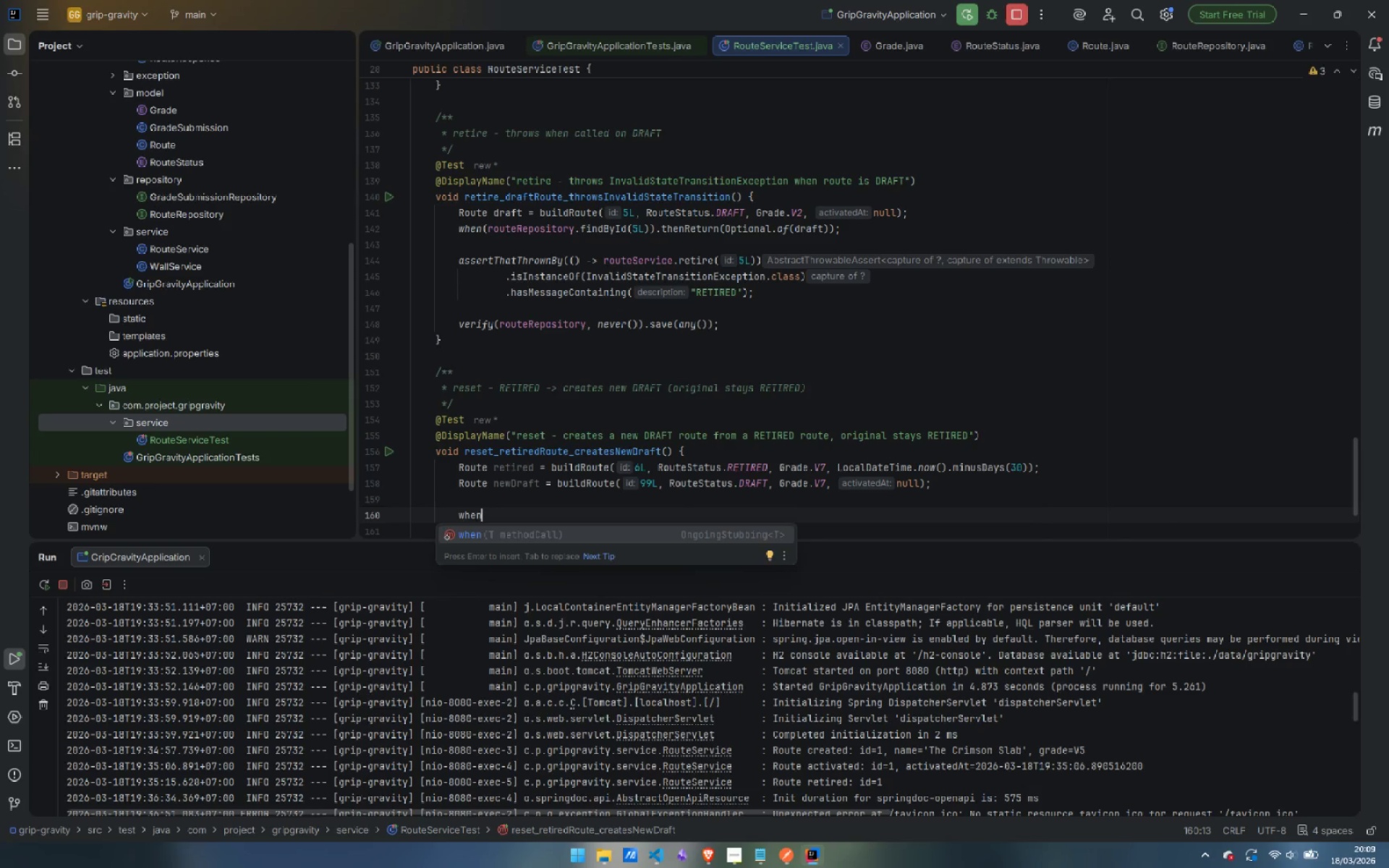 
key(Enter)
 